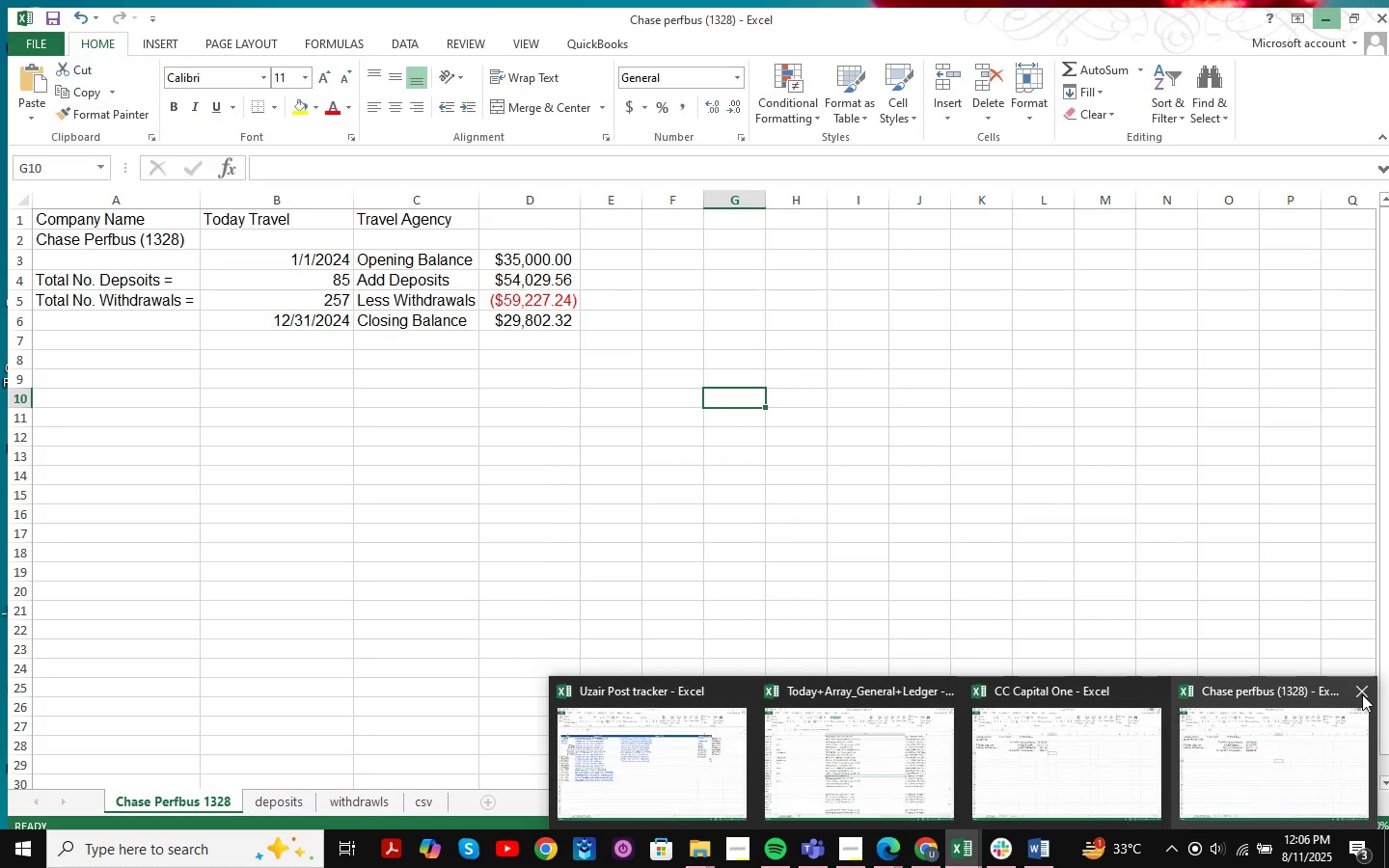 
left_click([1364, 694])
 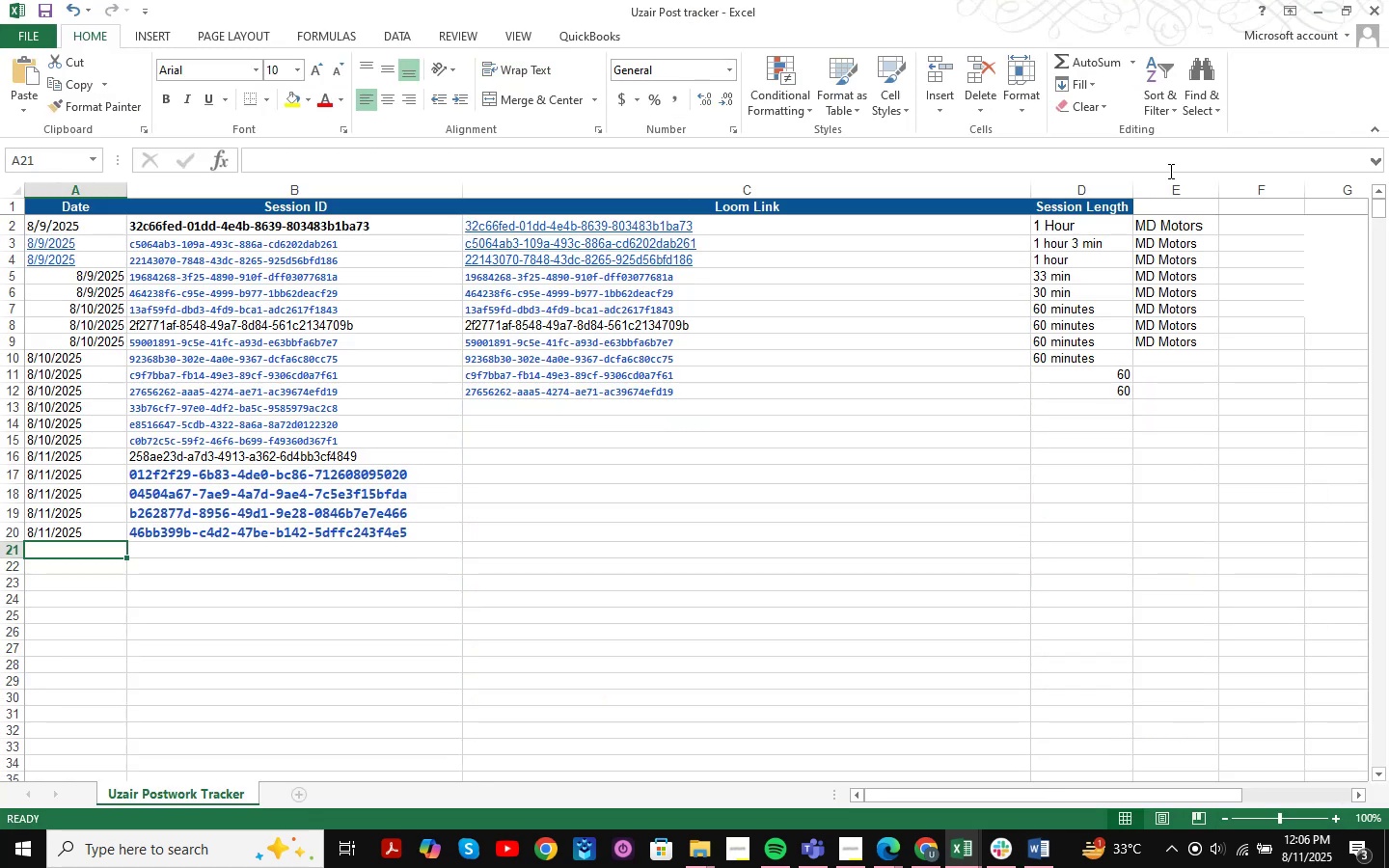 
left_click([1313, 12])
 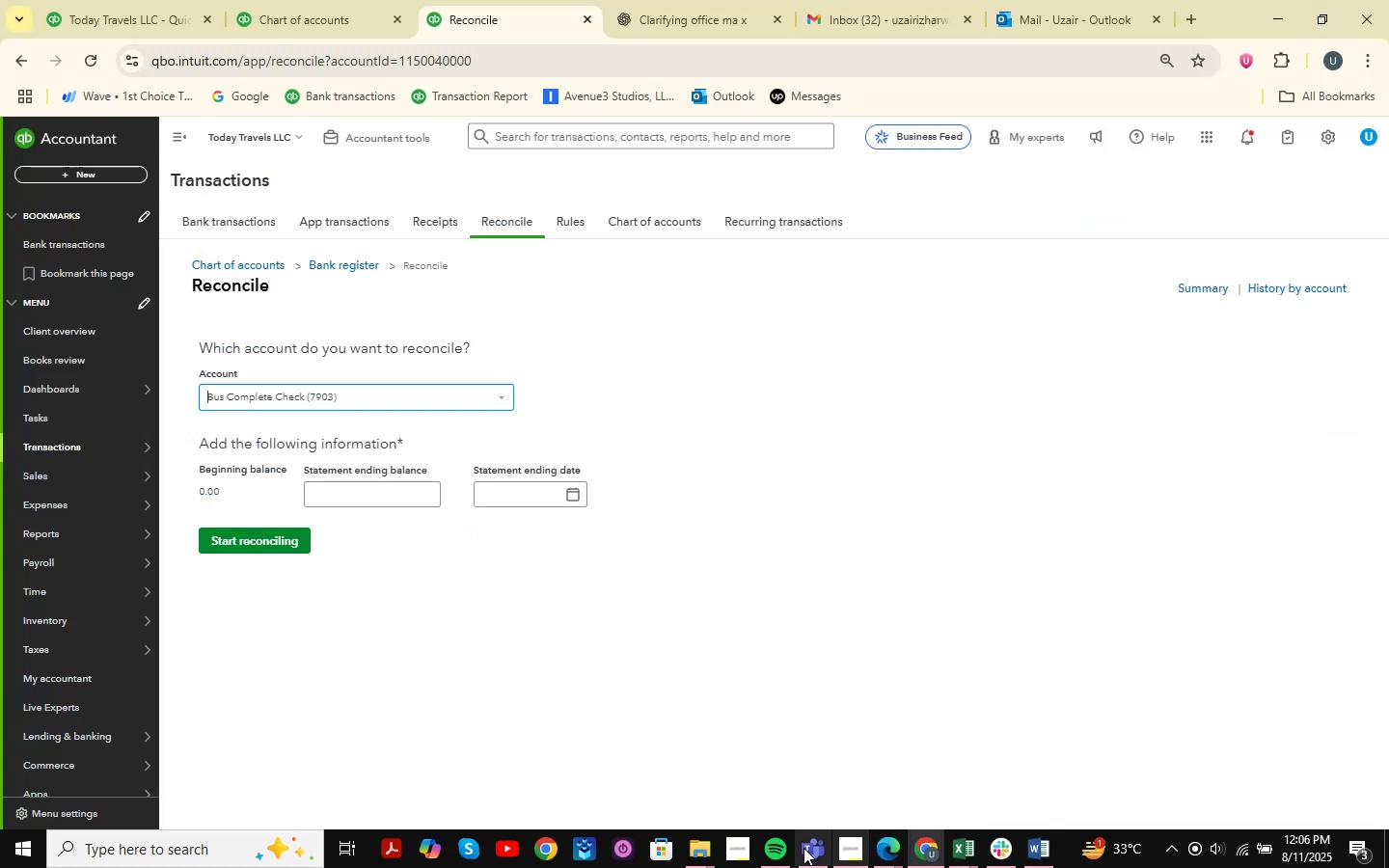 
left_click([685, 850])
 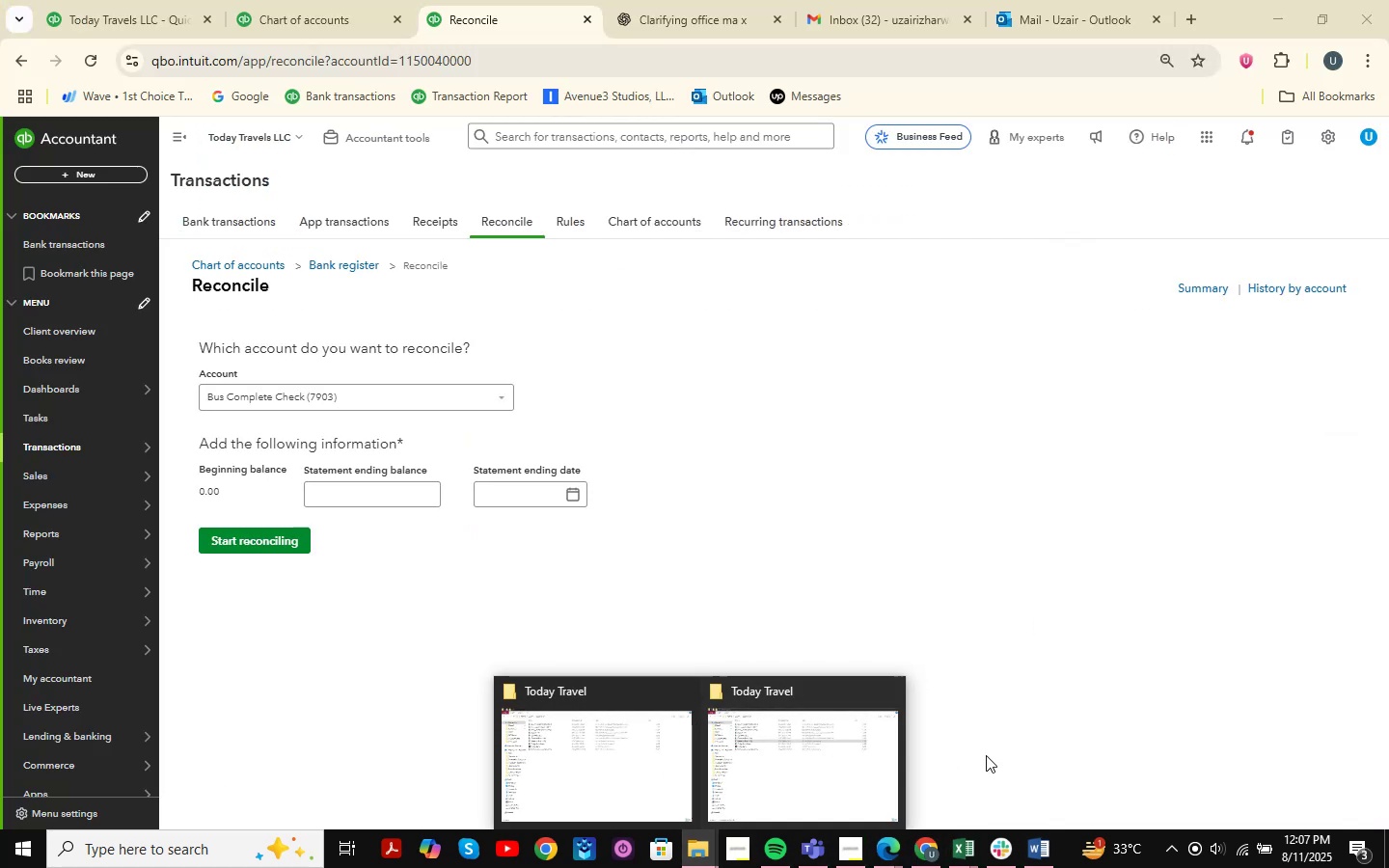 
left_click([841, 762])
 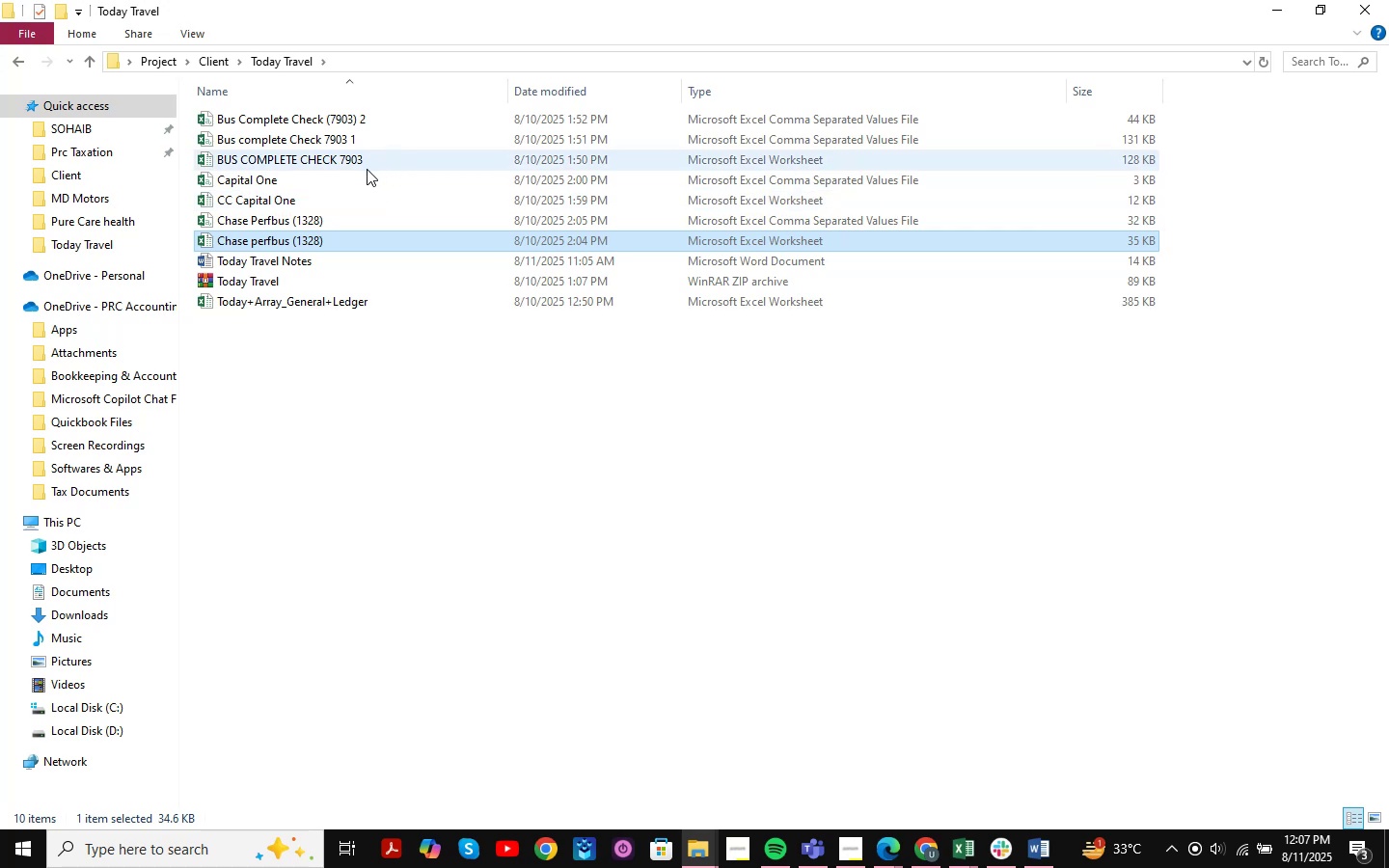 
double_click([374, 159])
 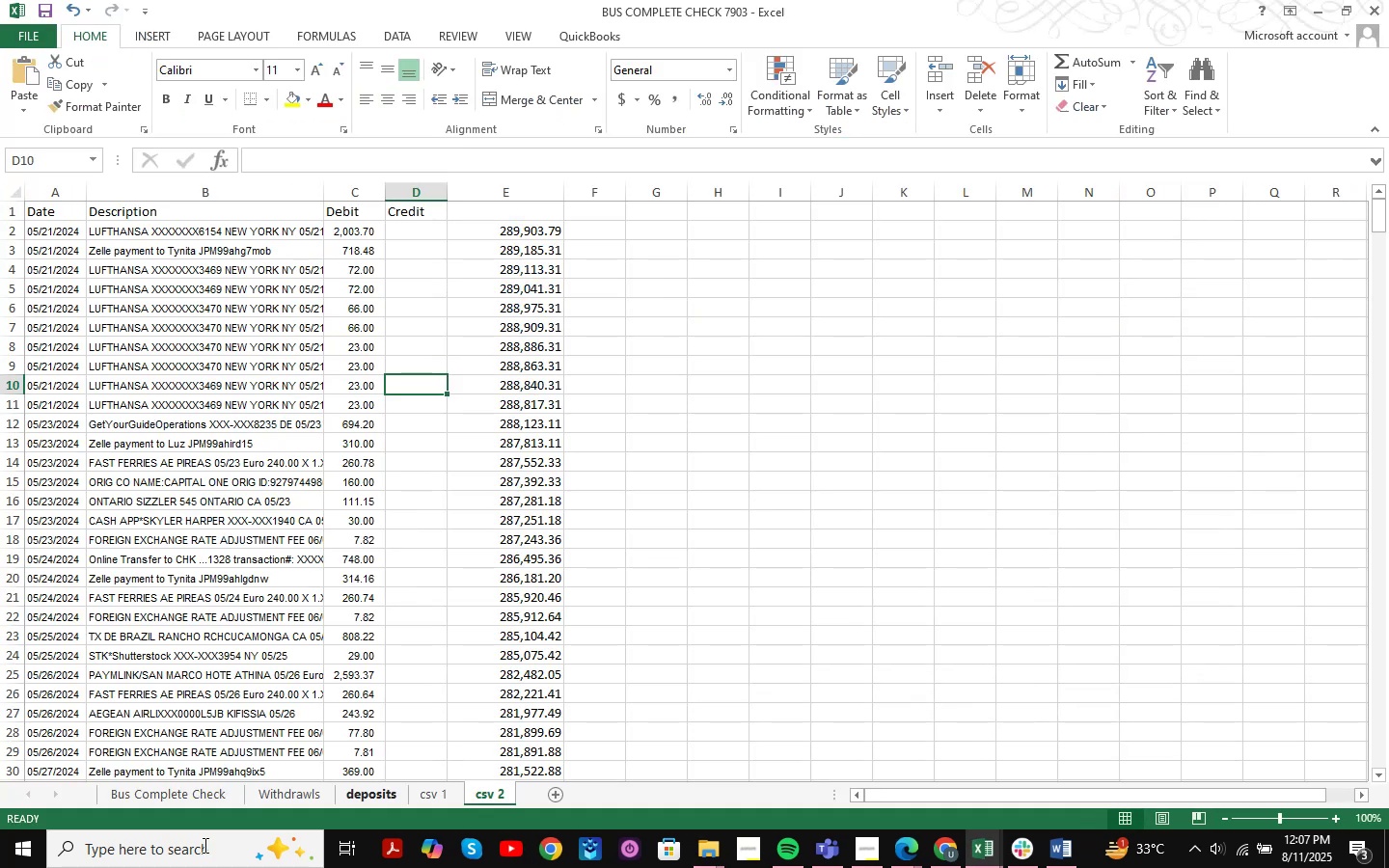 
left_click([140, 803])
 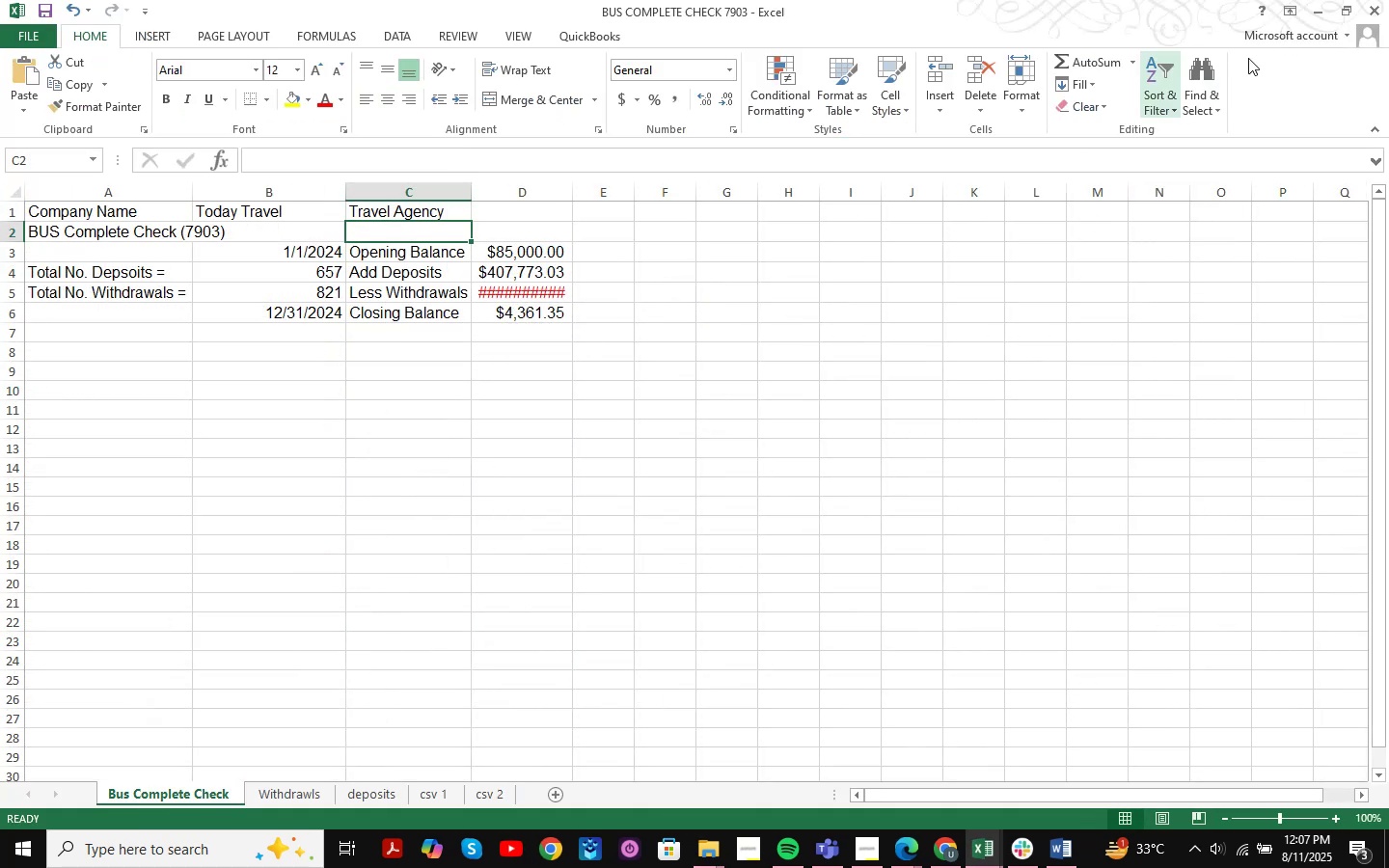 
left_click([1312, 8])
 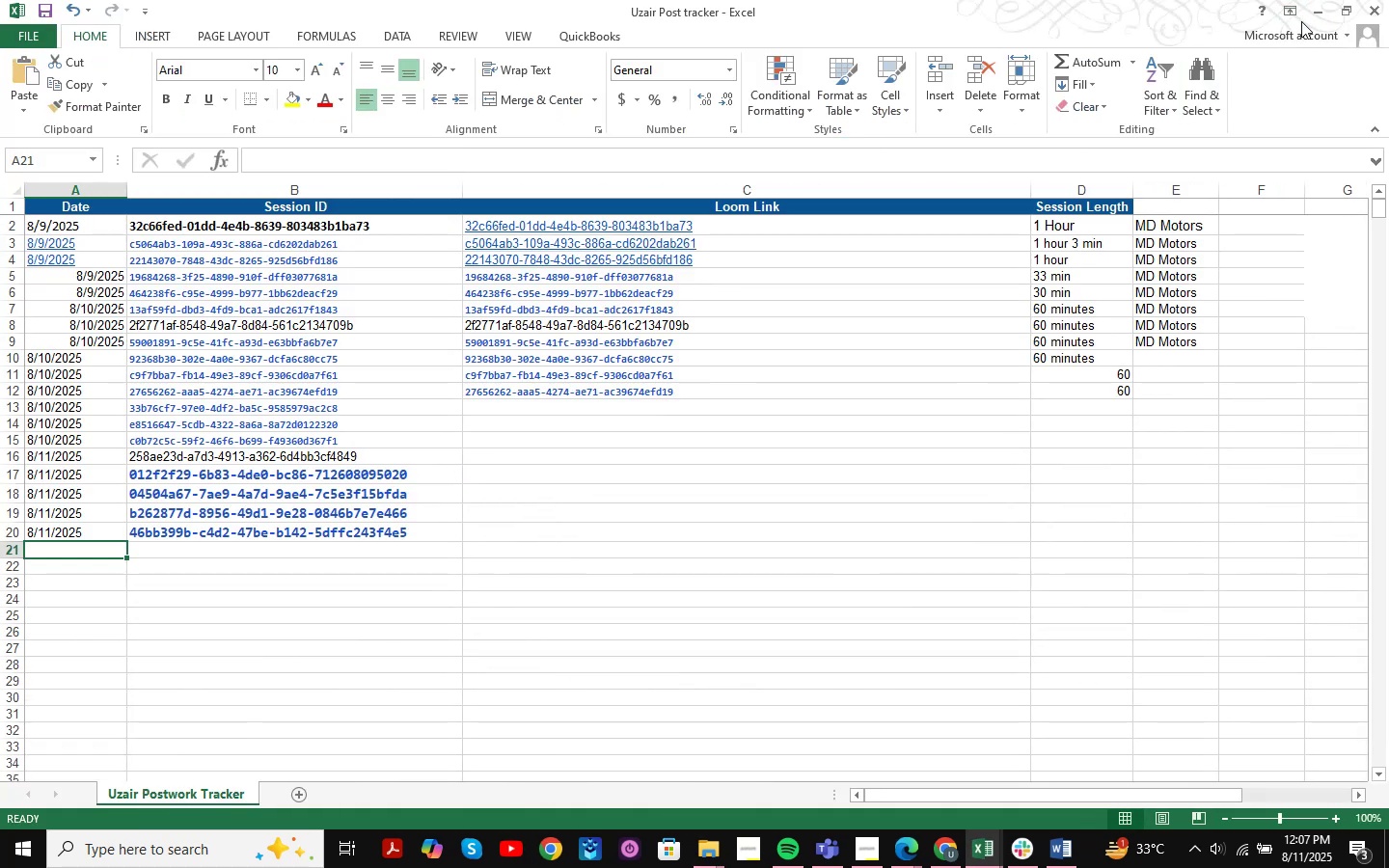 
left_click([1308, 5])
 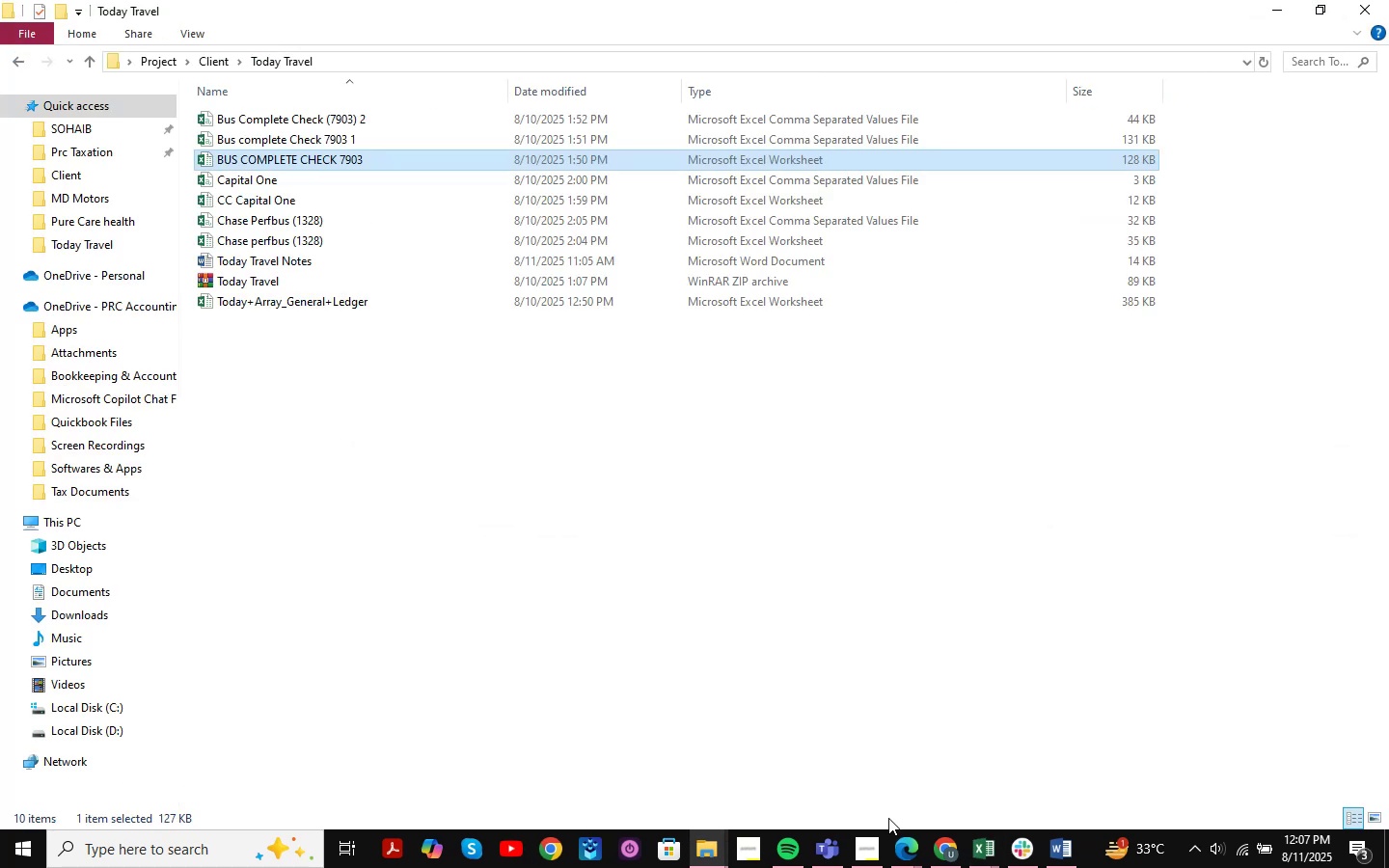 
left_click([948, 834])
 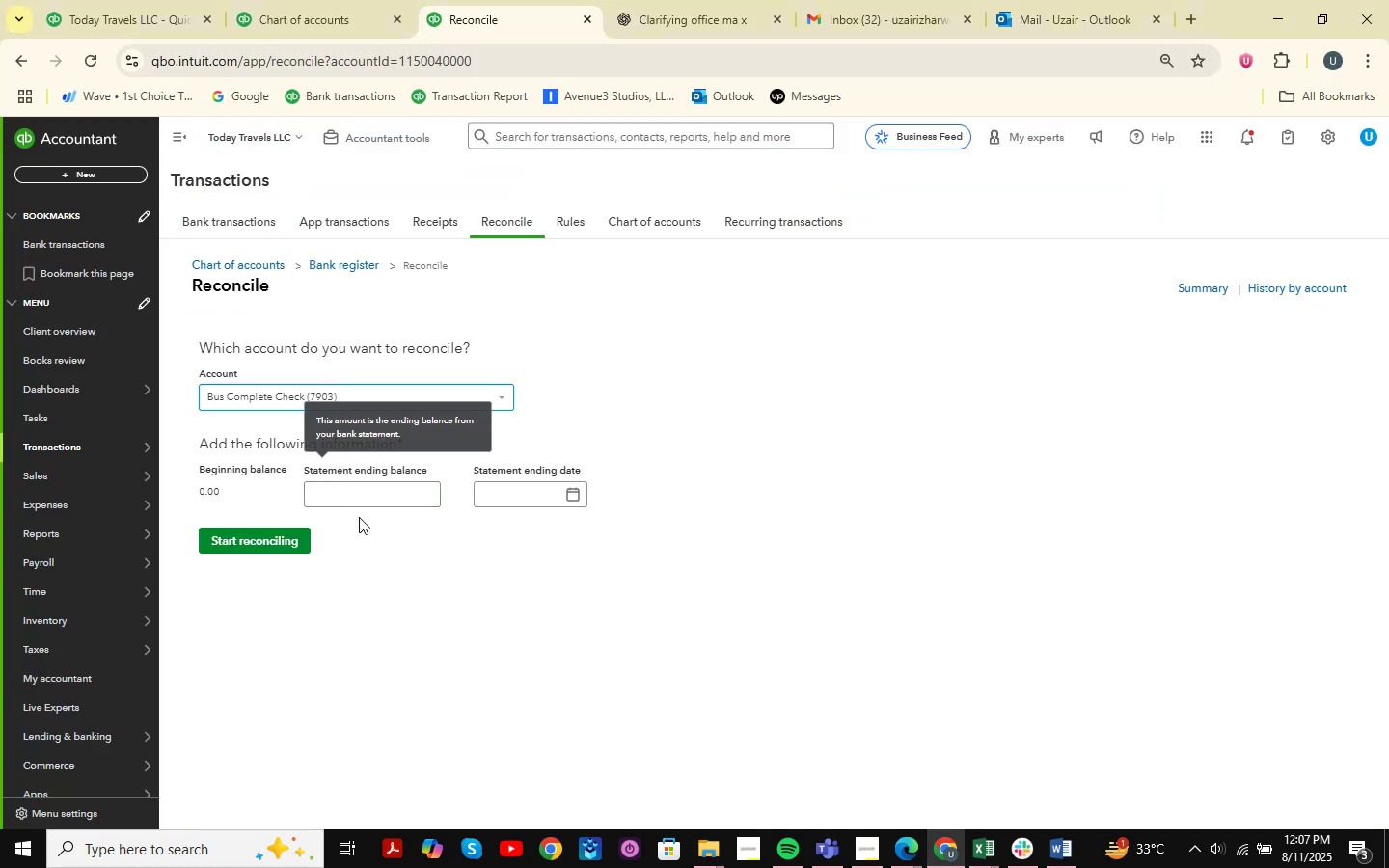 
double_click([366, 506])
 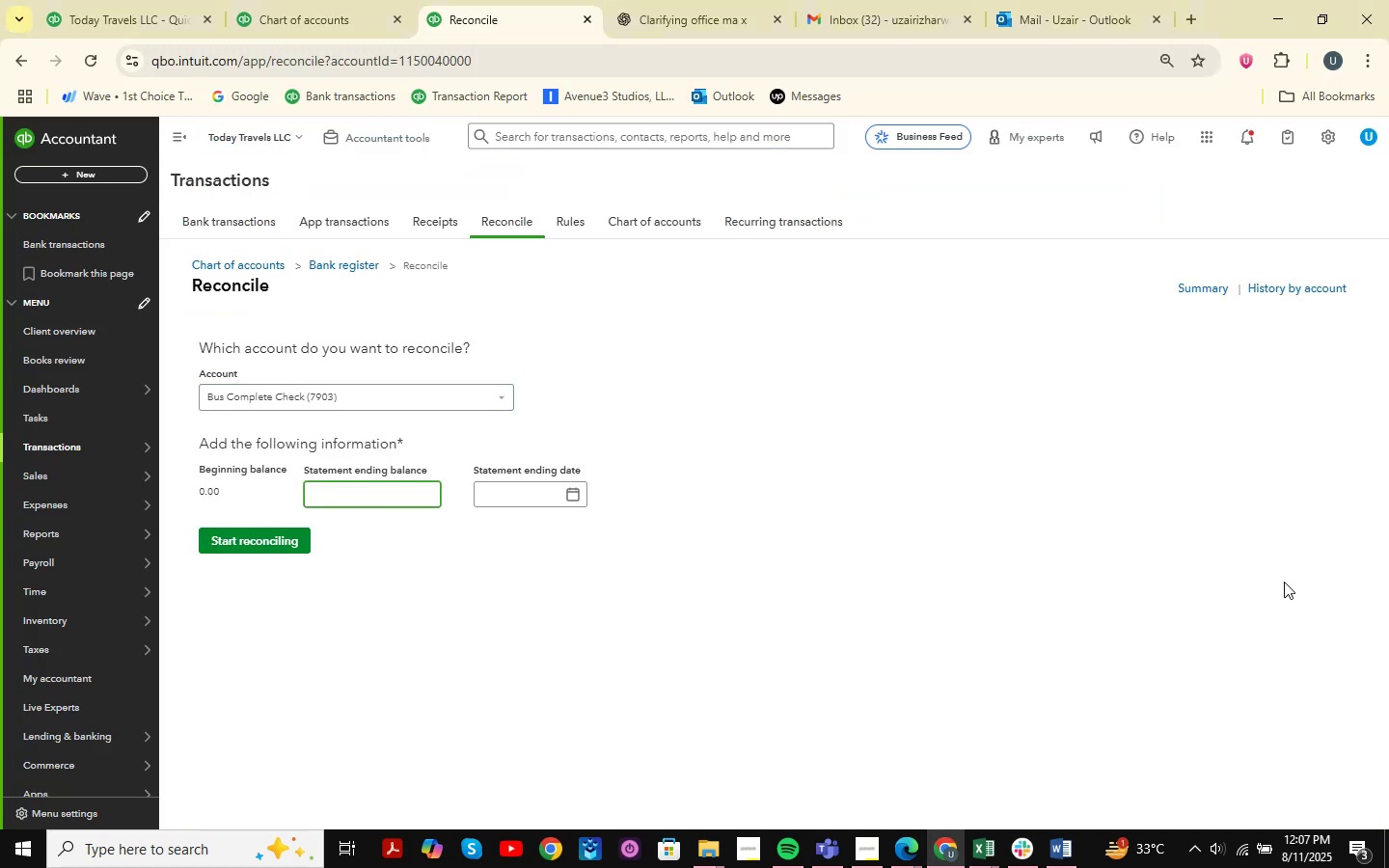 
key(Numpad4)
 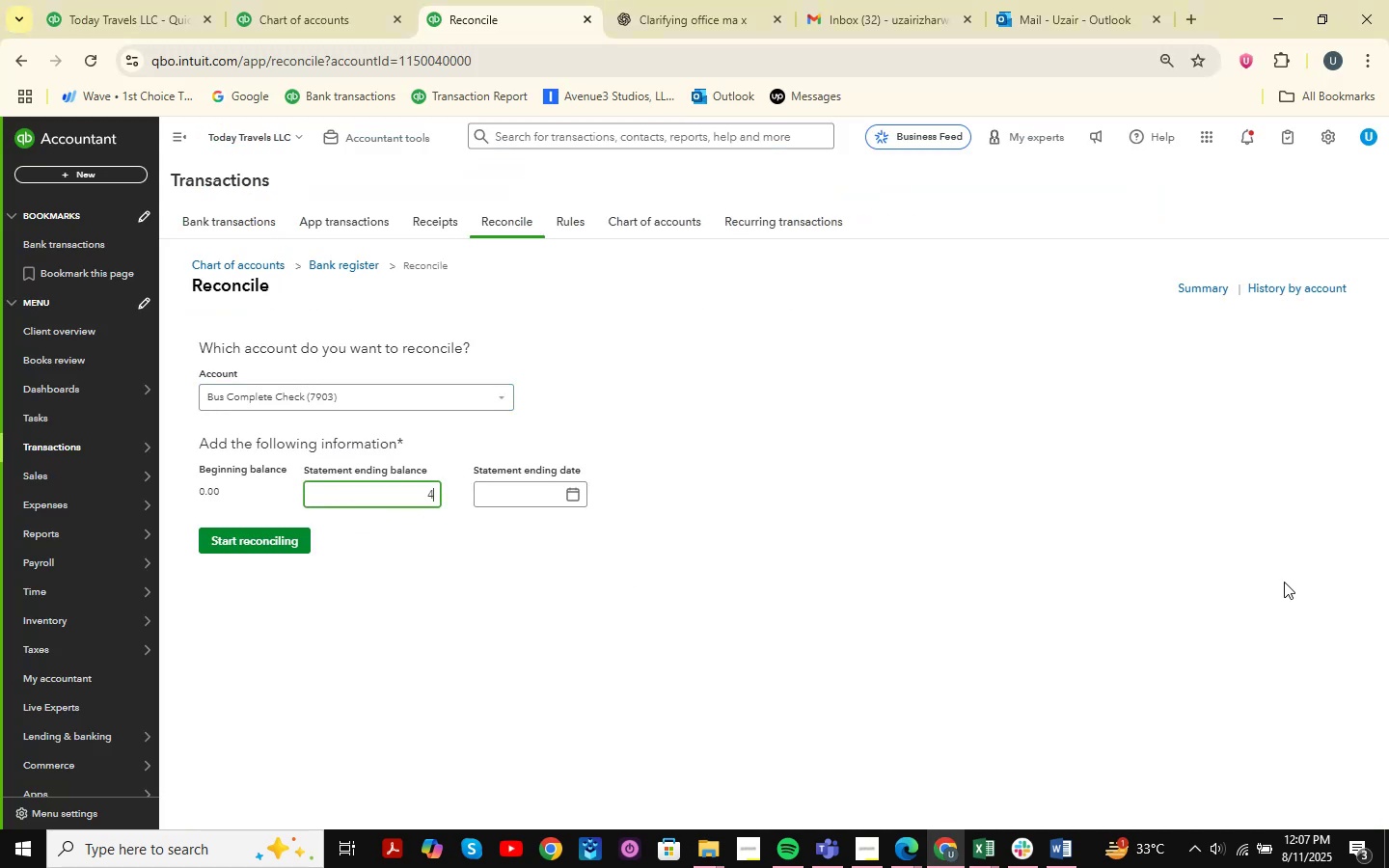 
key(Numpad3)
 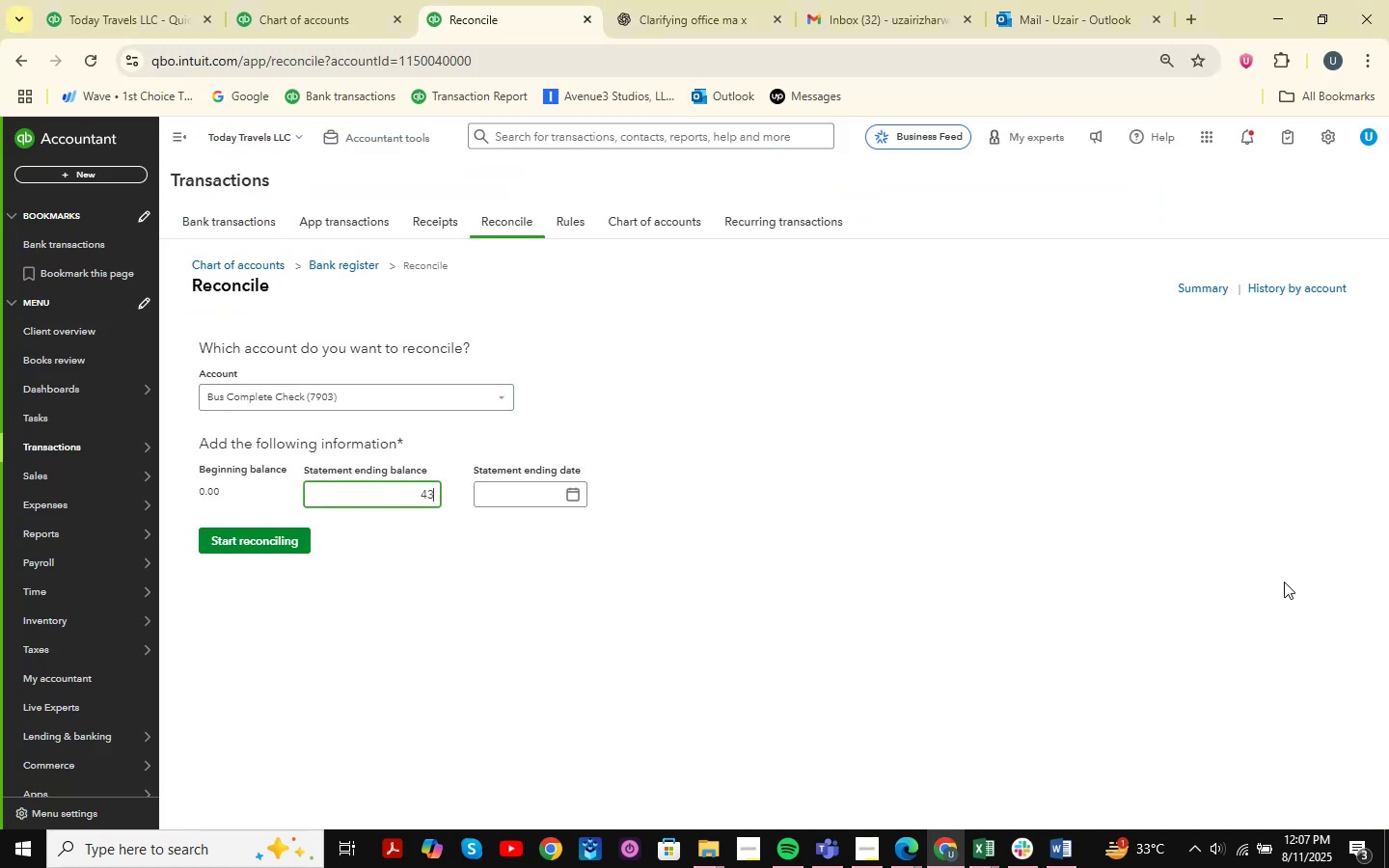 
key(Numpad6)
 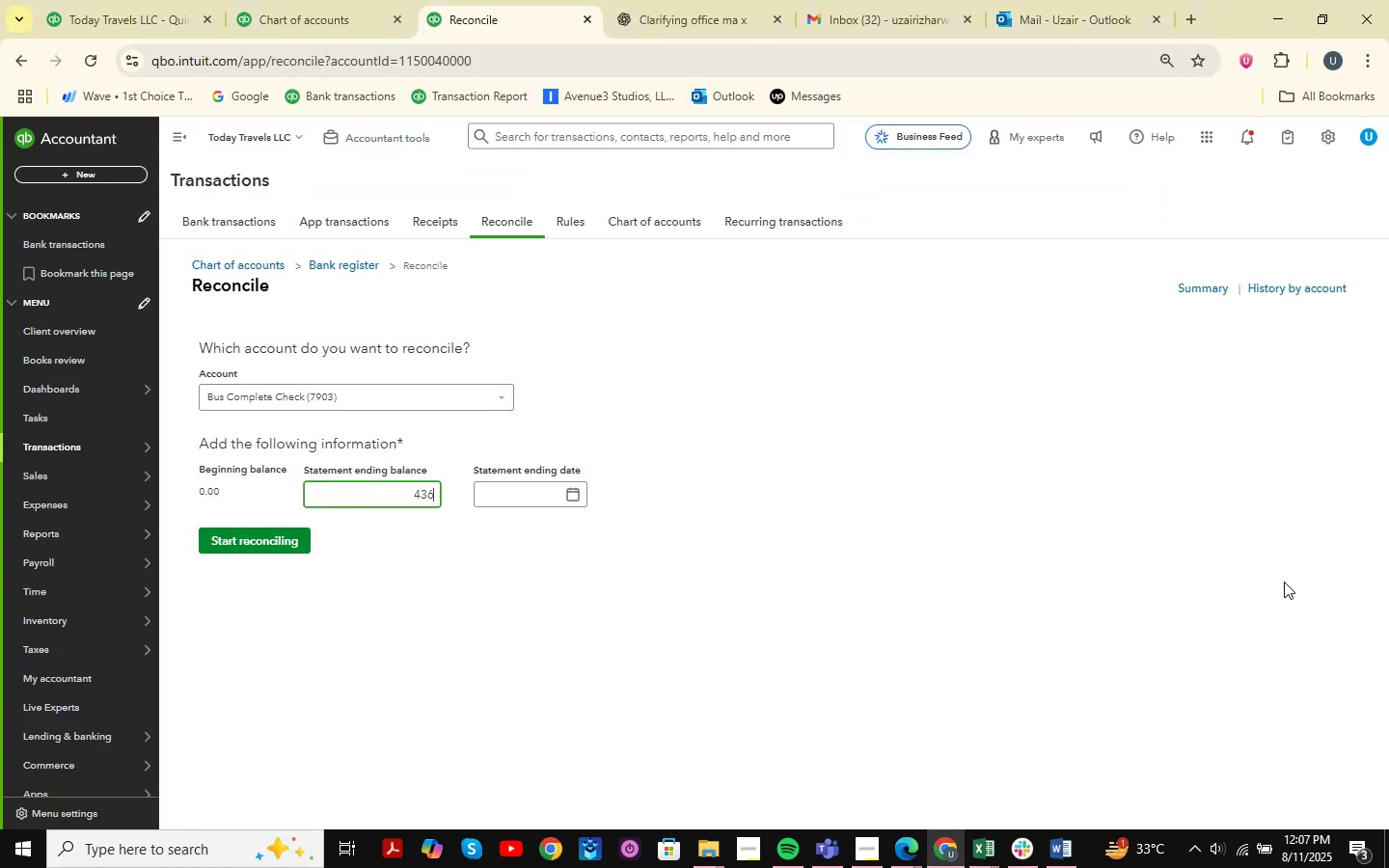 
key(Numpad1)
 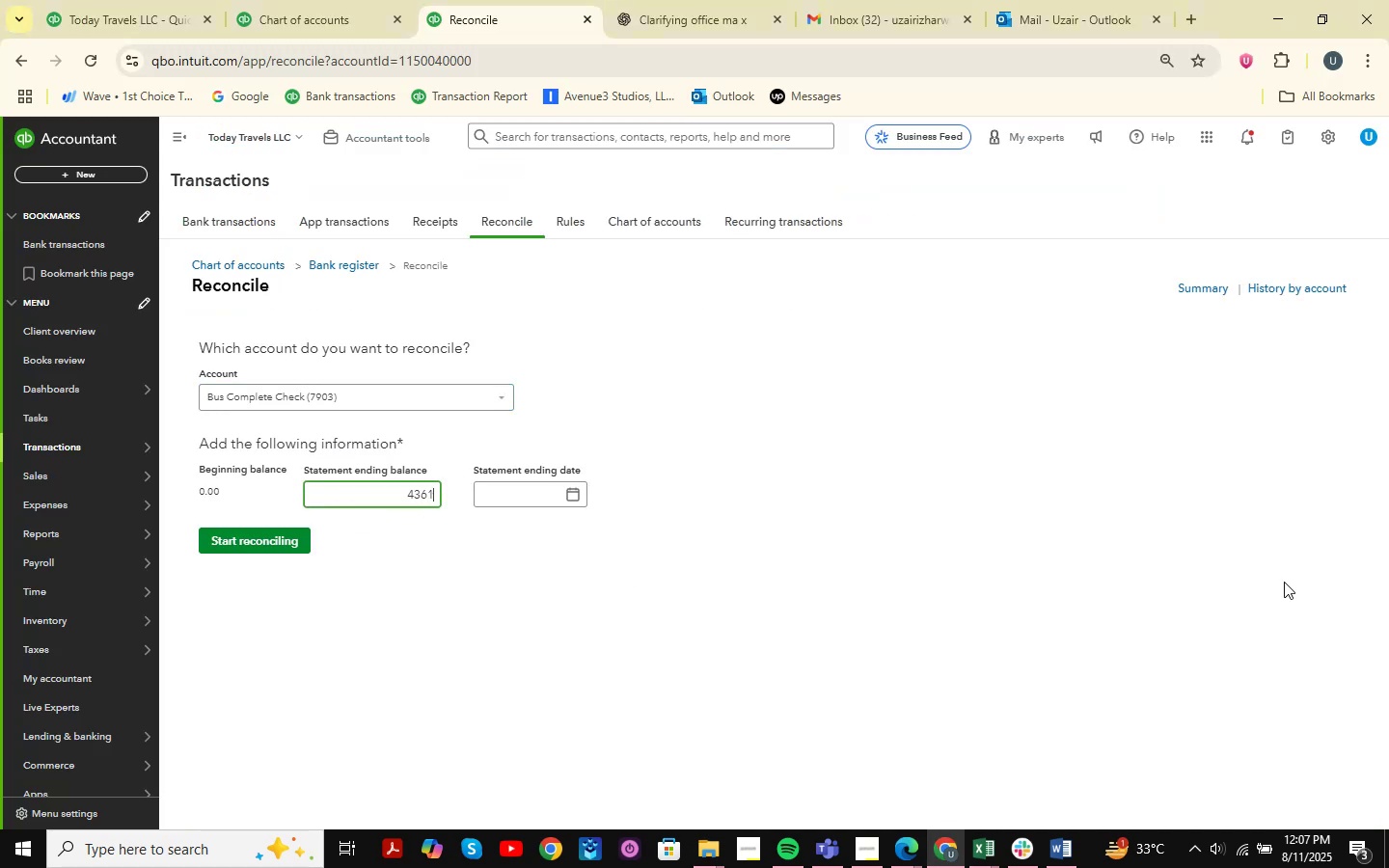 
key(NumpadDecimal)
 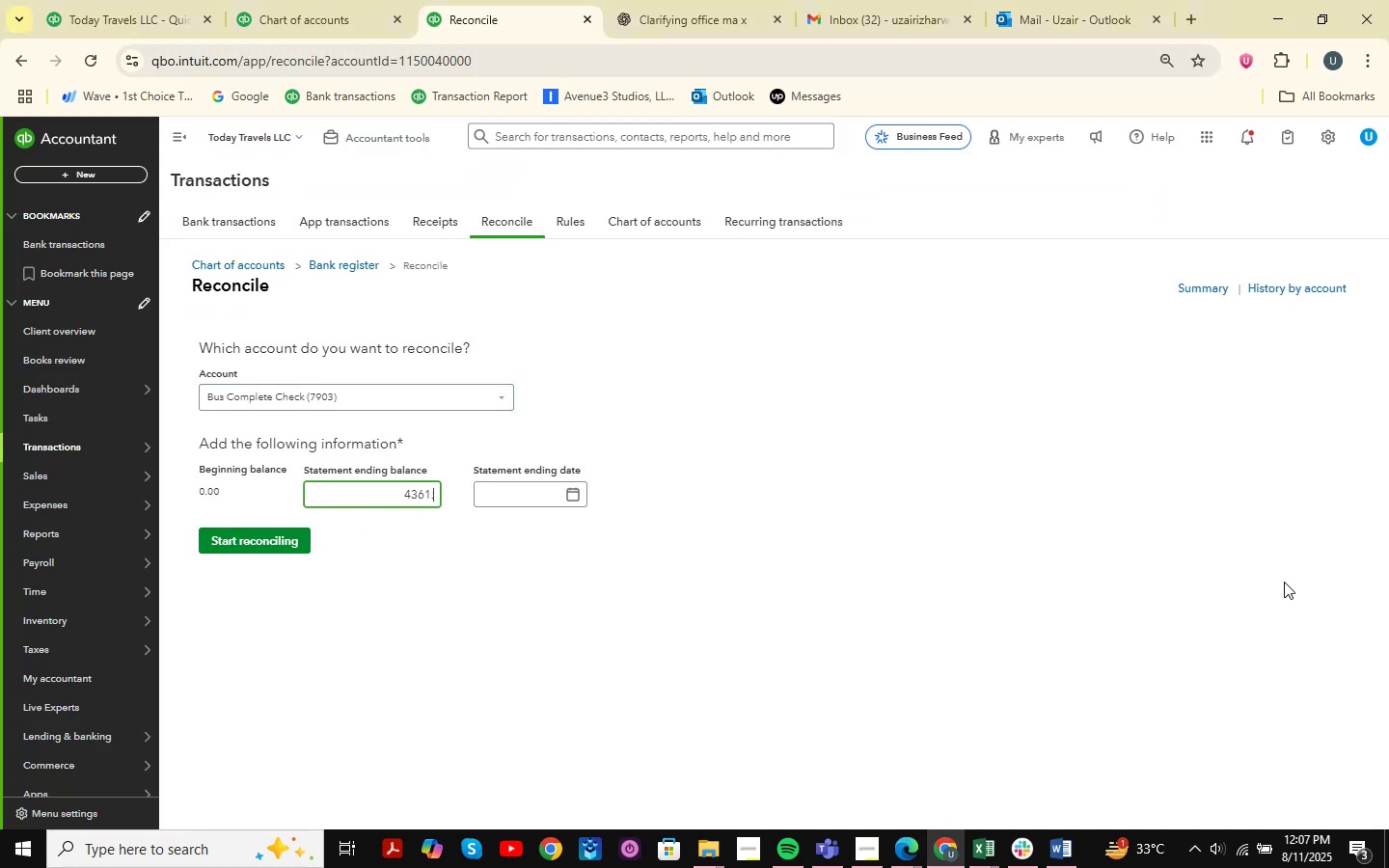 
key(Numpad3)
 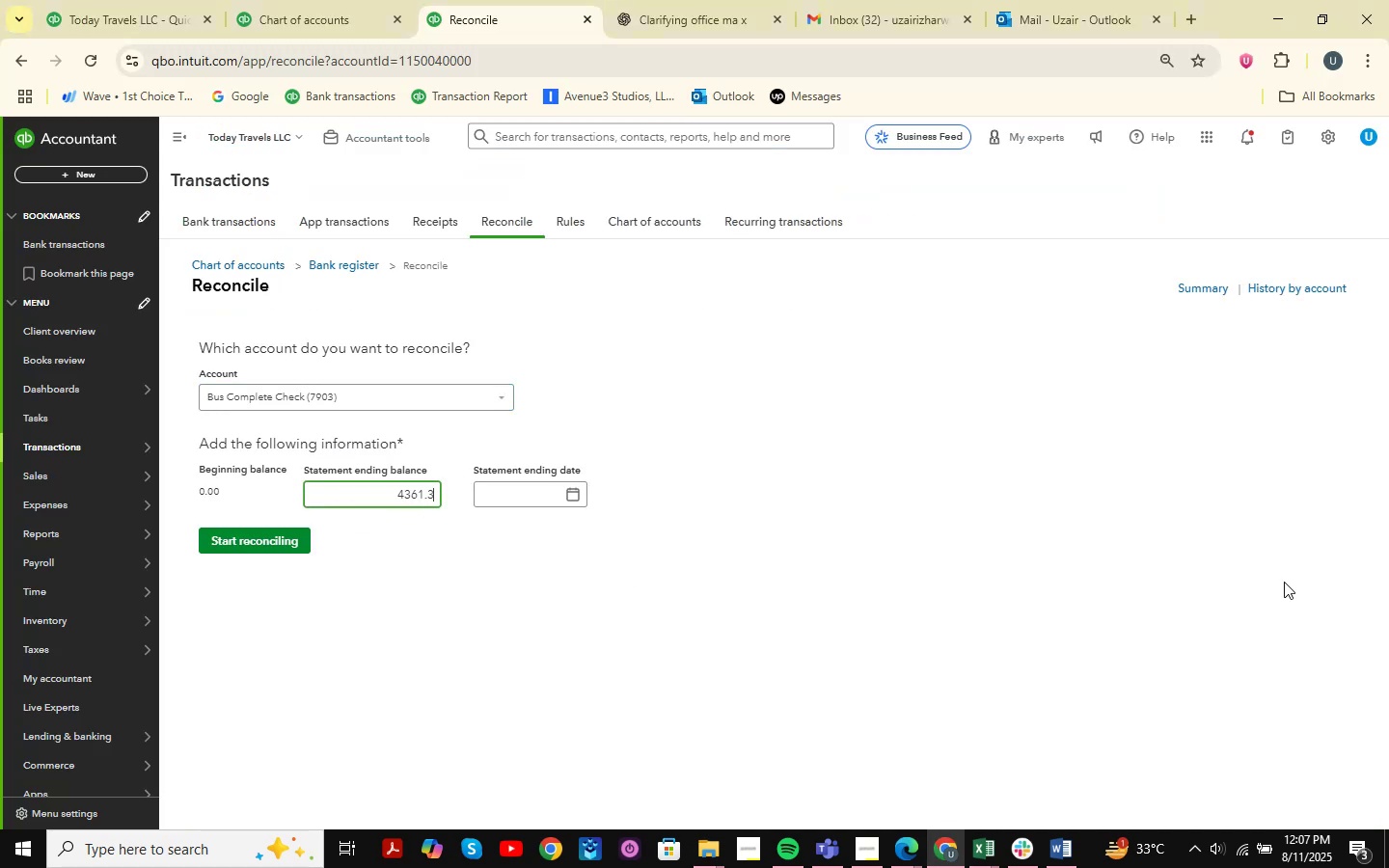 
key(Numpad5)
 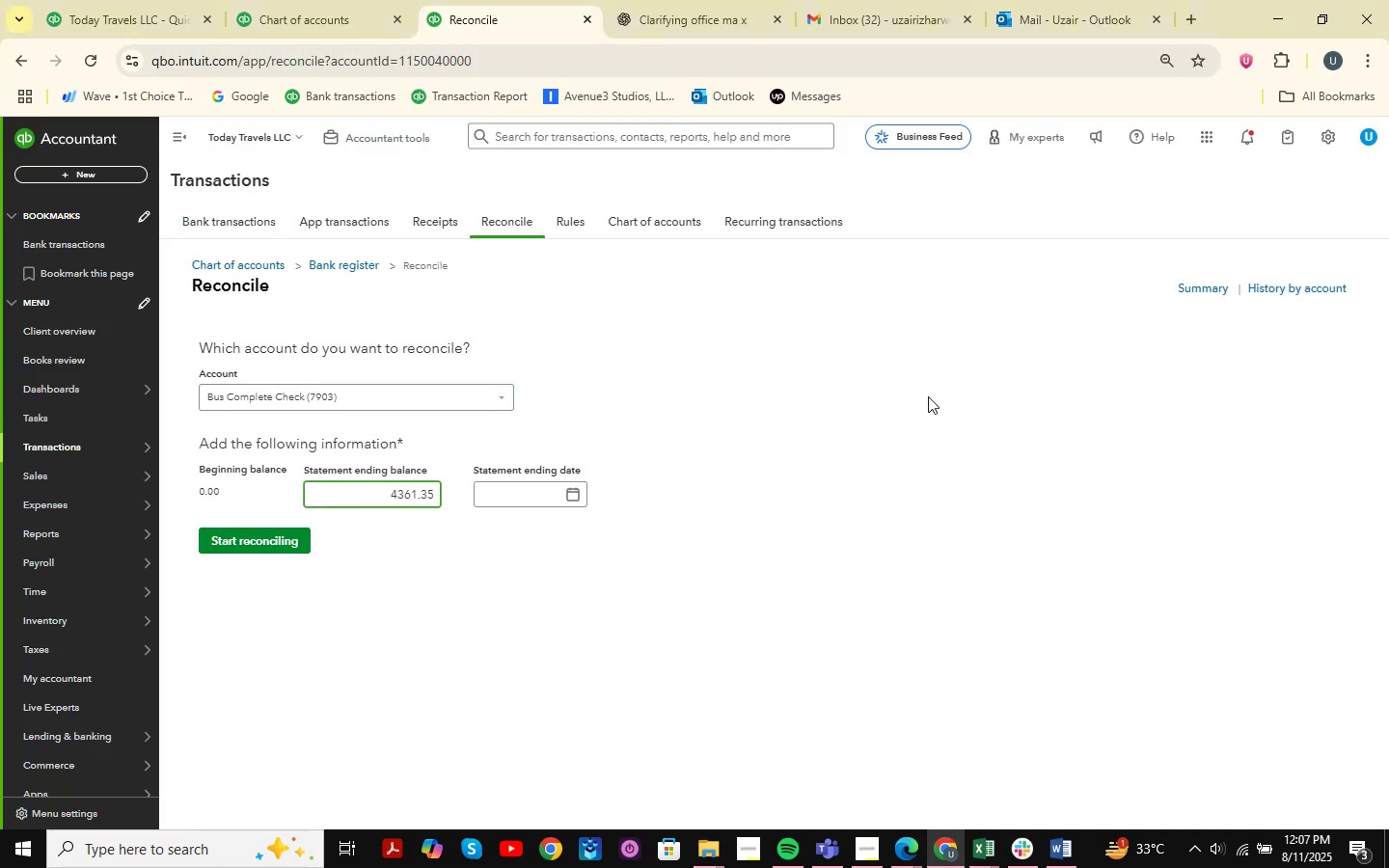 
left_click([806, 487])
 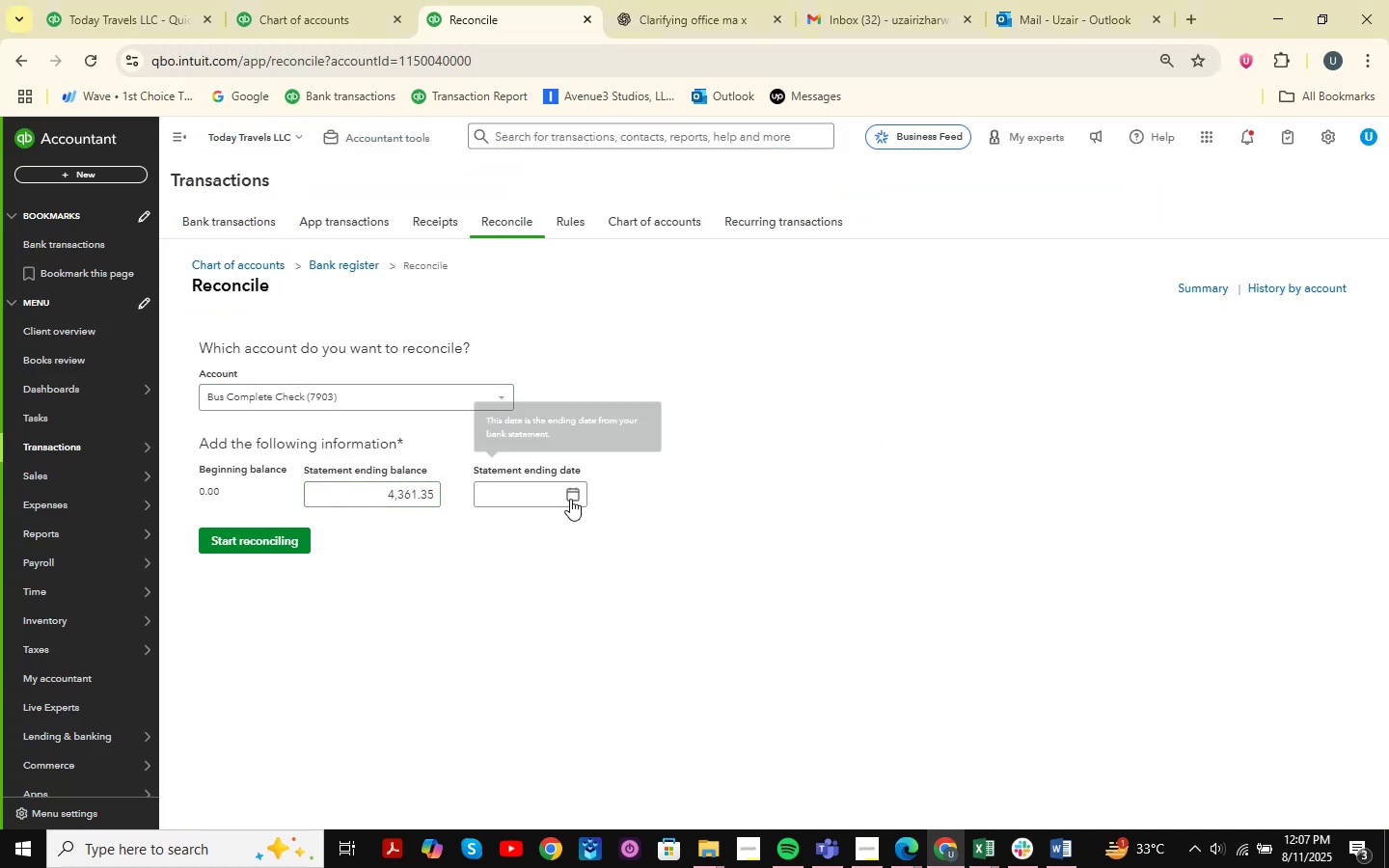 
left_click([570, 499])
 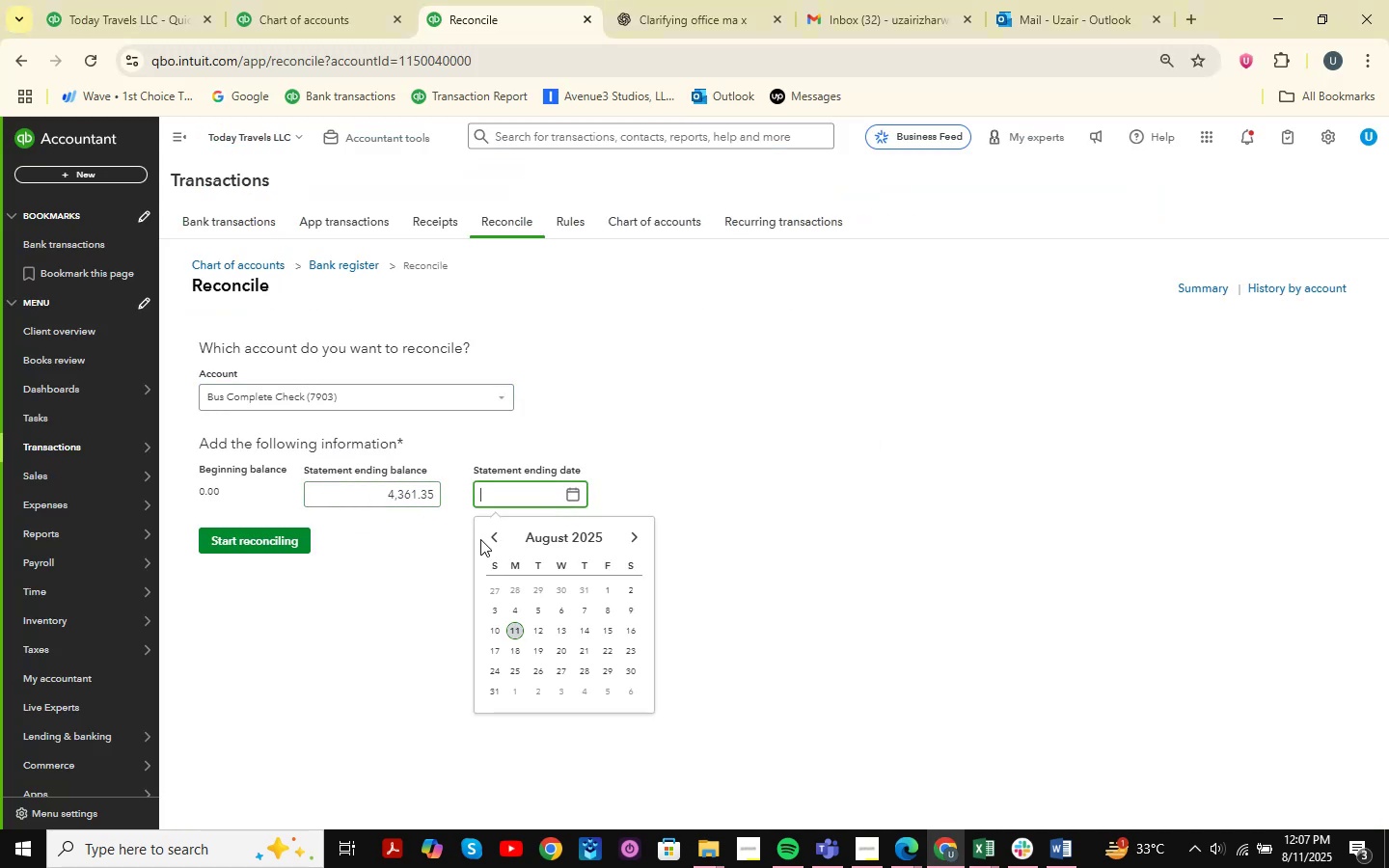 
double_click([484, 539])
 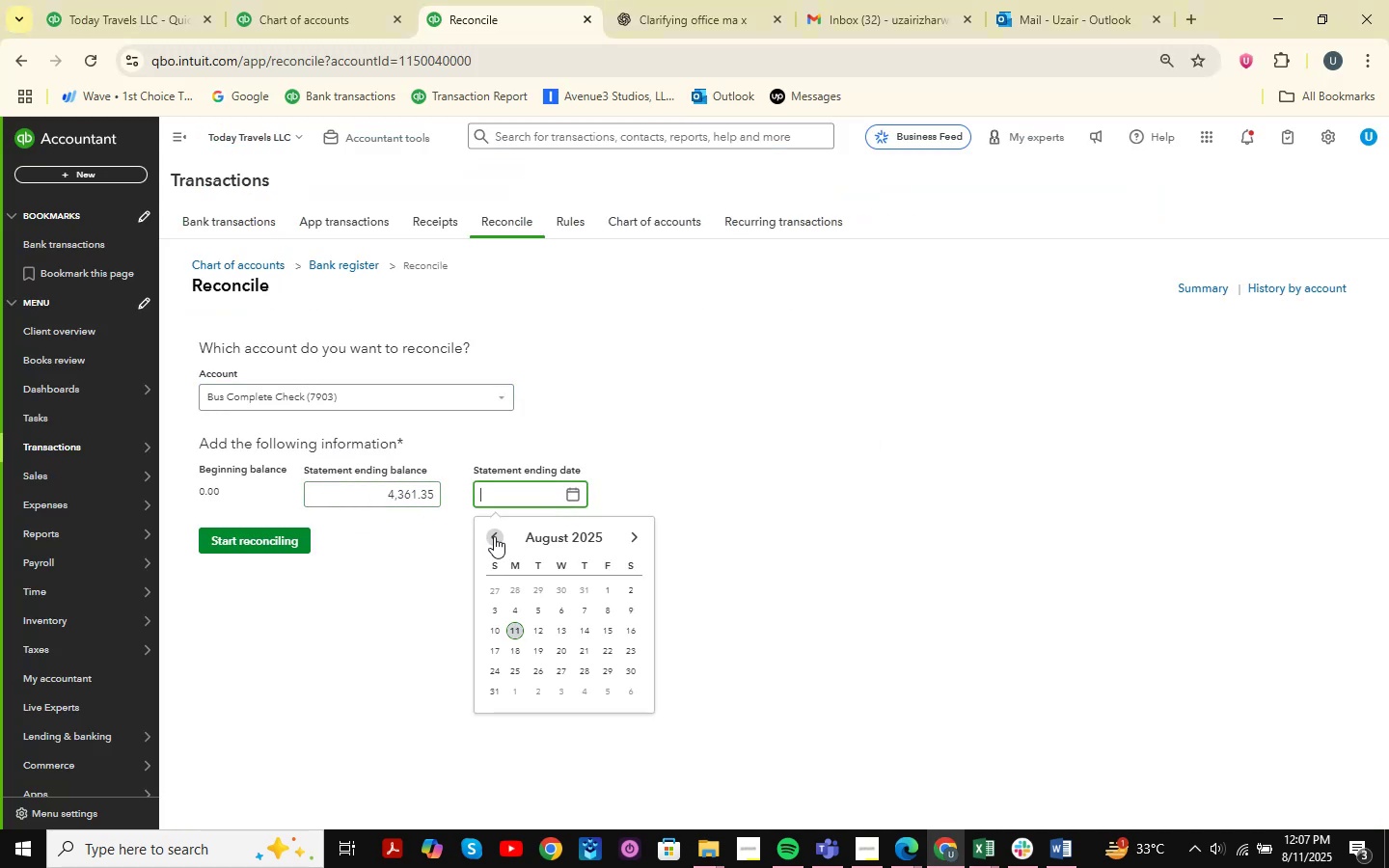 
triple_click([494, 536])
 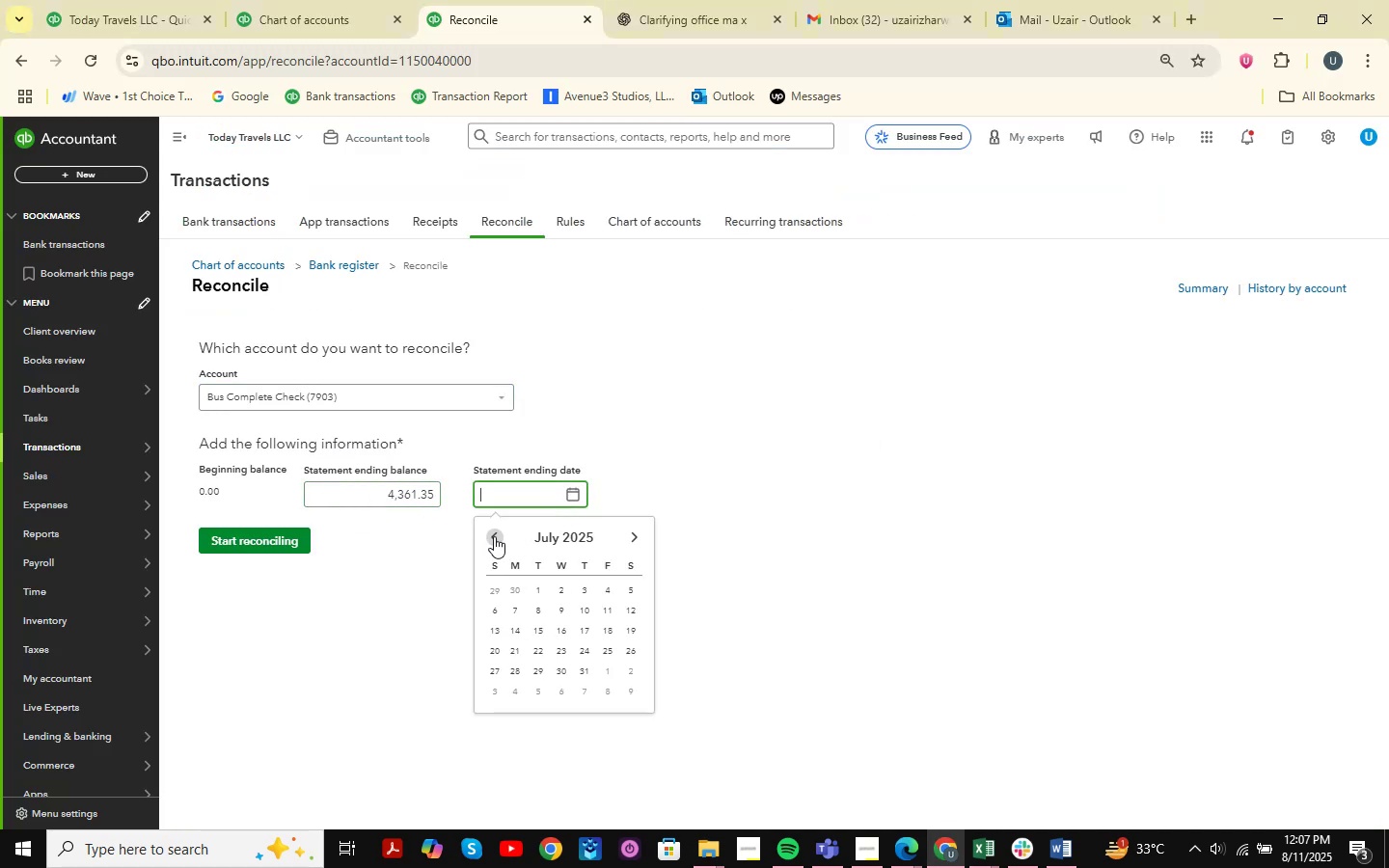 
triple_click([494, 536])
 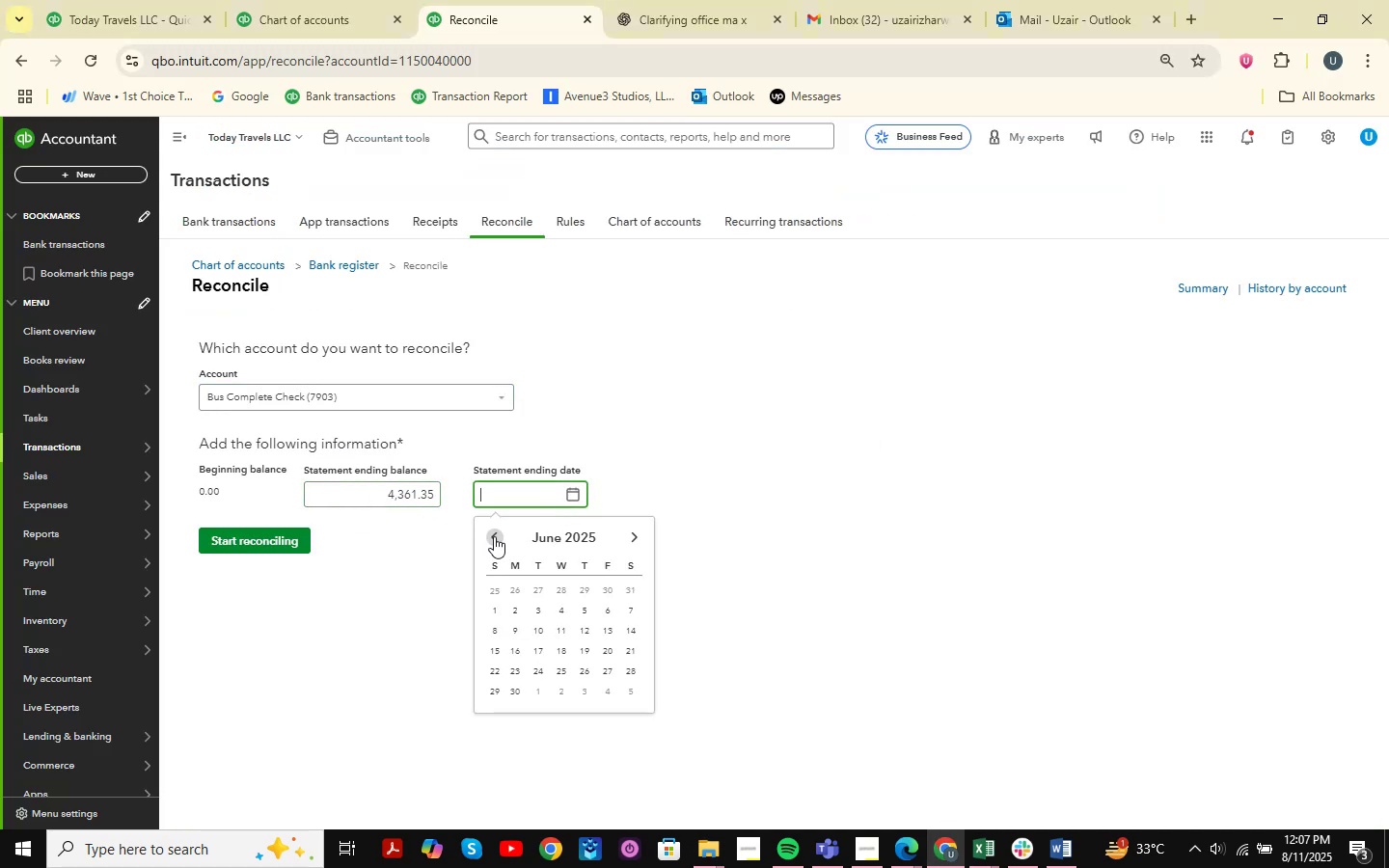 
triple_click([494, 536])
 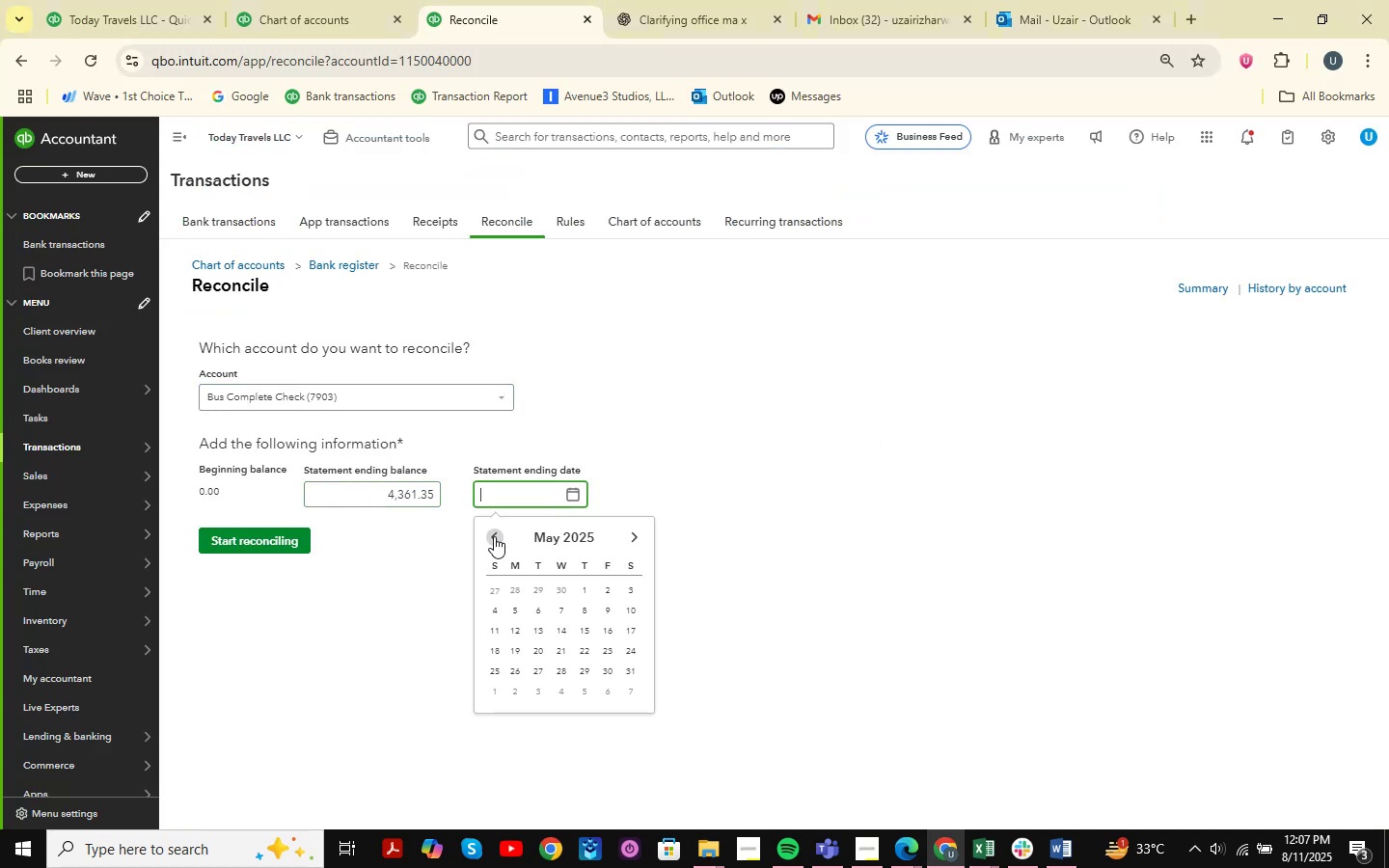 
triple_click([494, 536])
 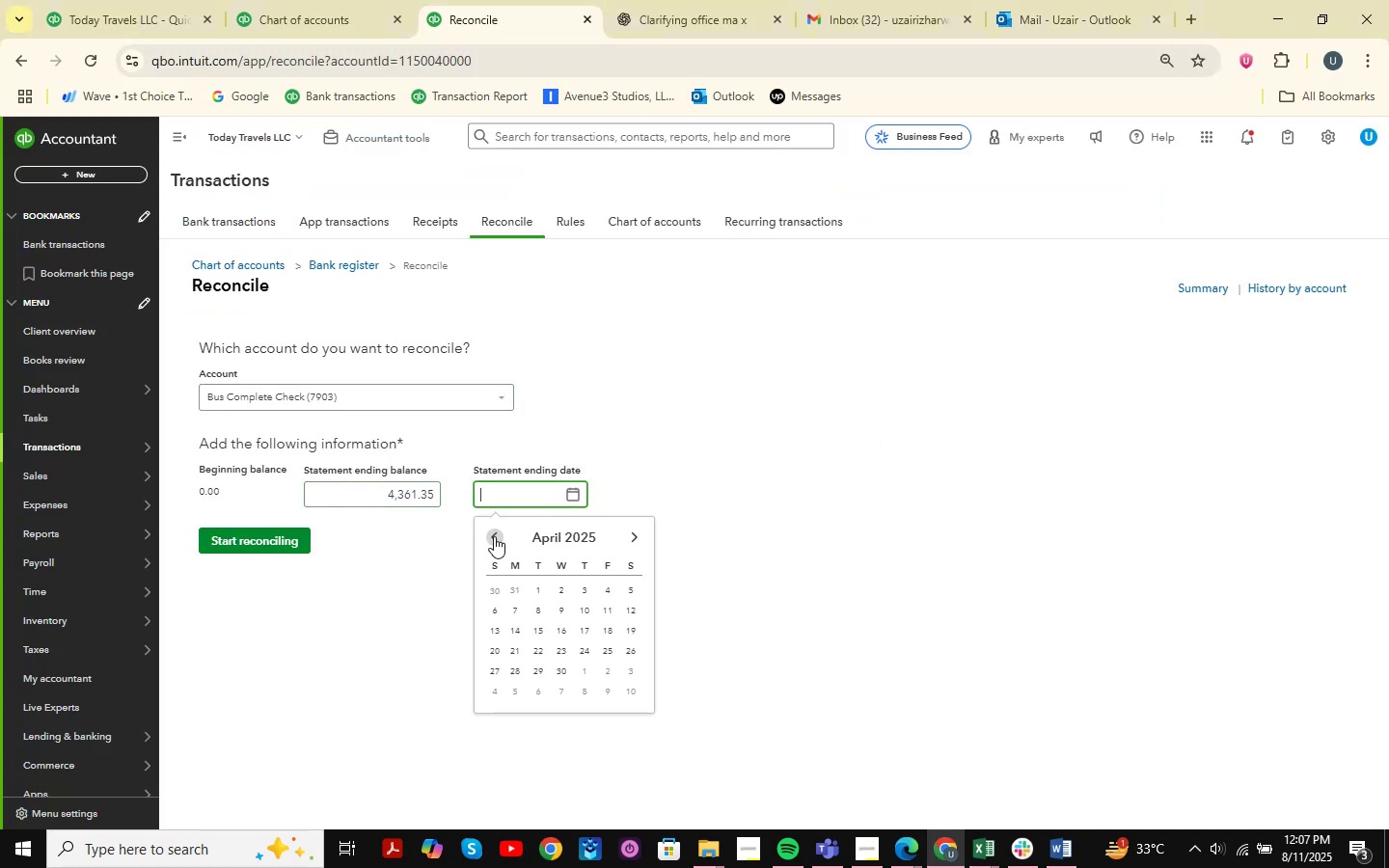 
triple_click([494, 536])
 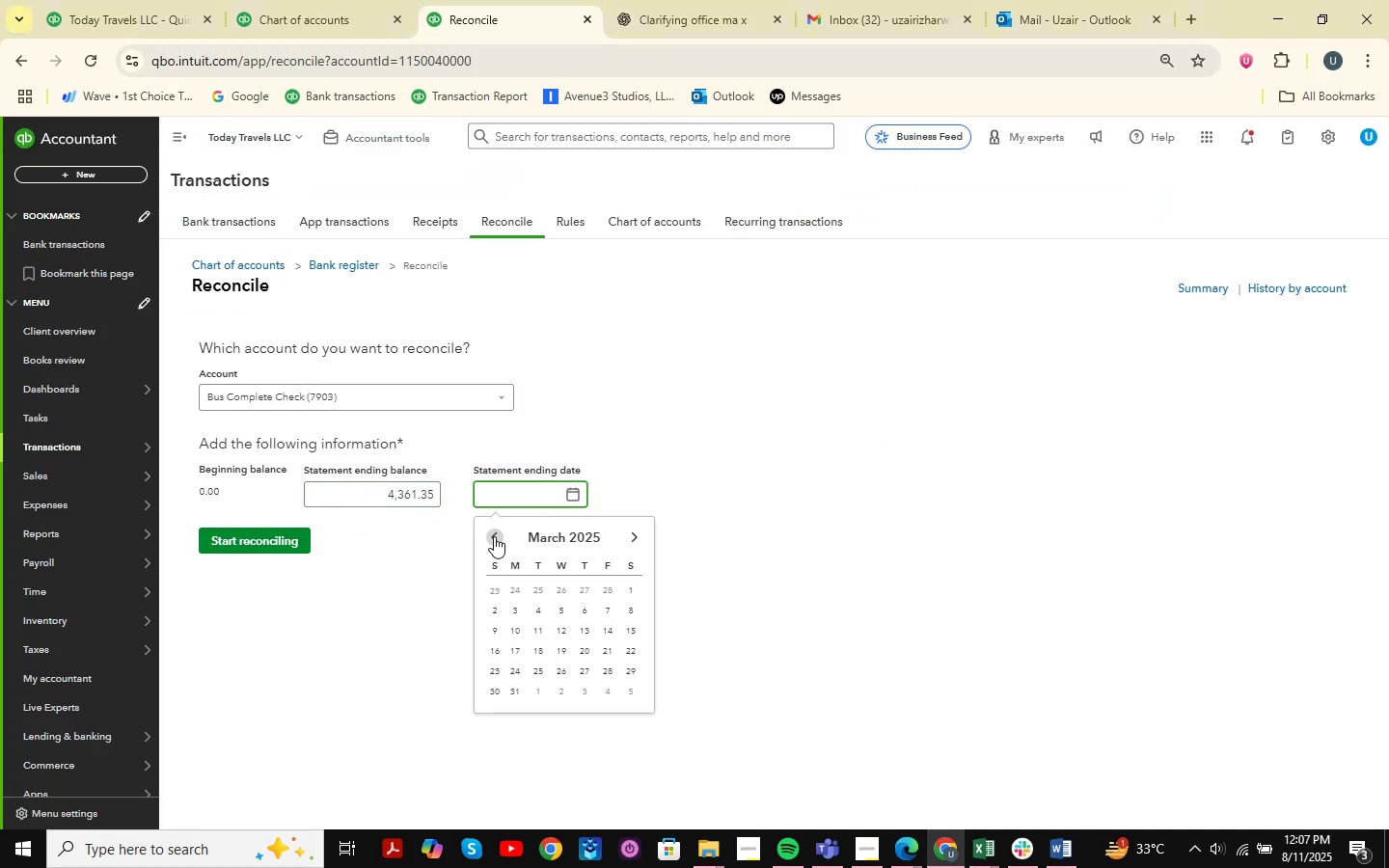 
triple_click([494, 536])
 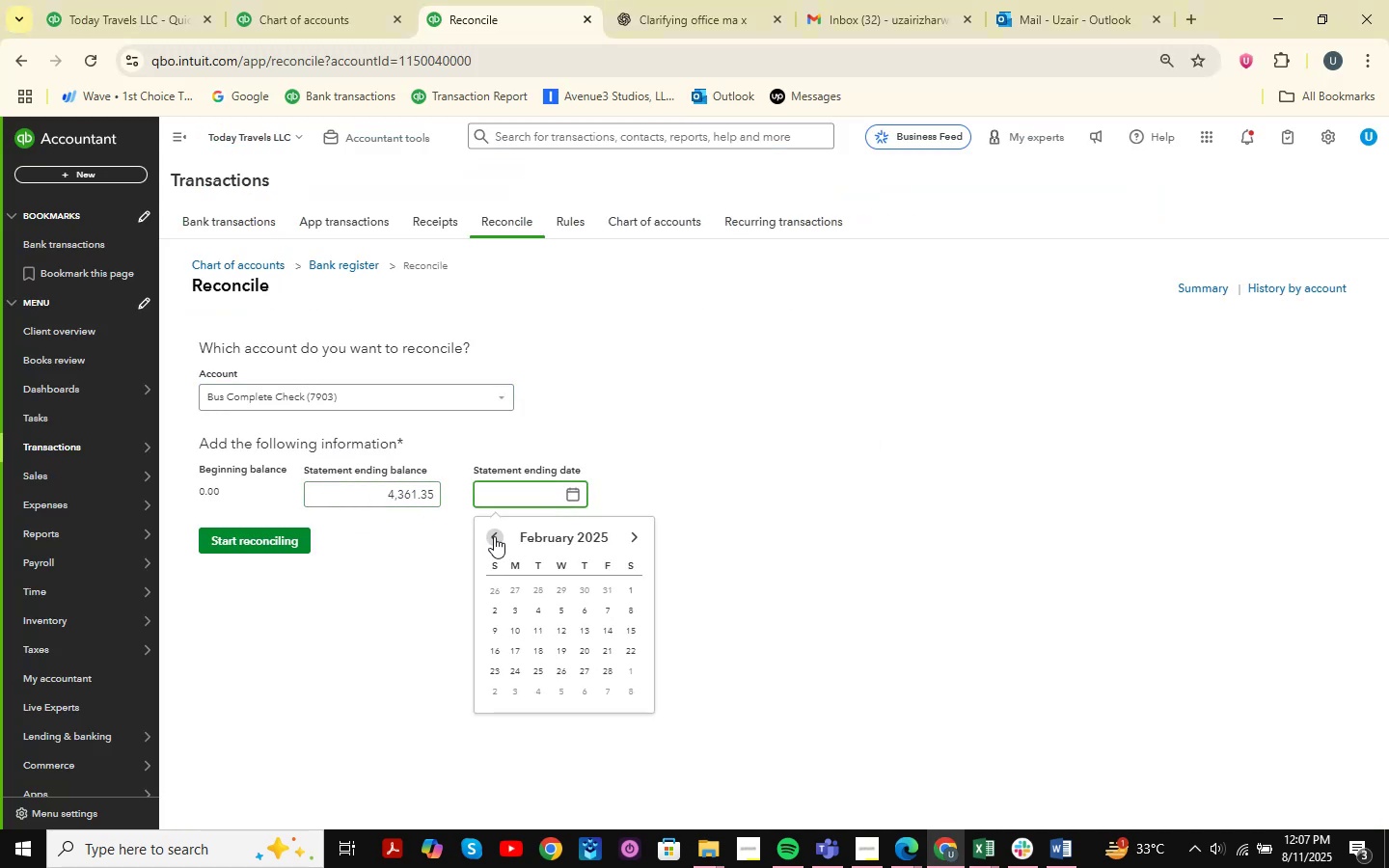 
triple_click([494, 536])
 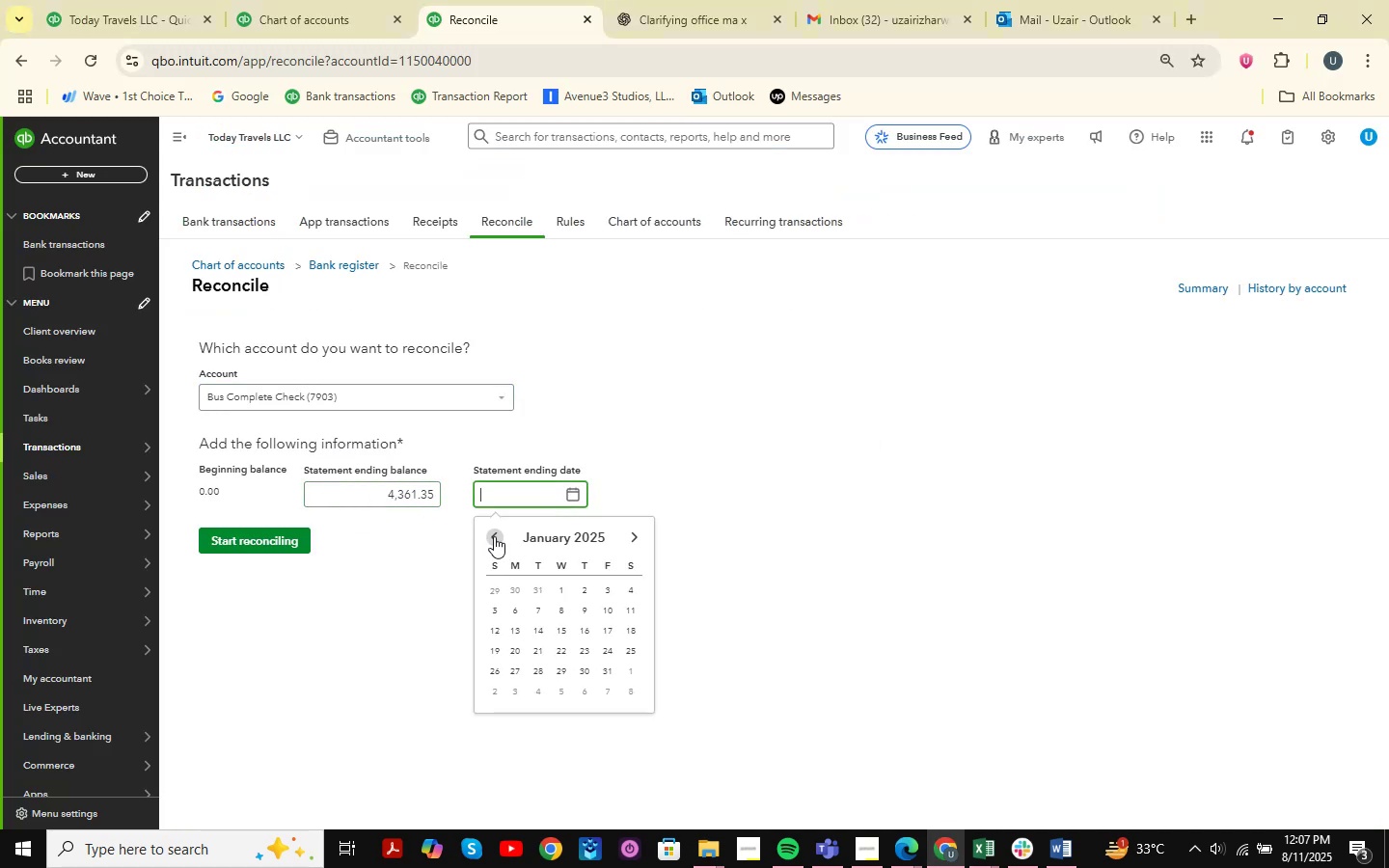 
left_click([494, 536])
 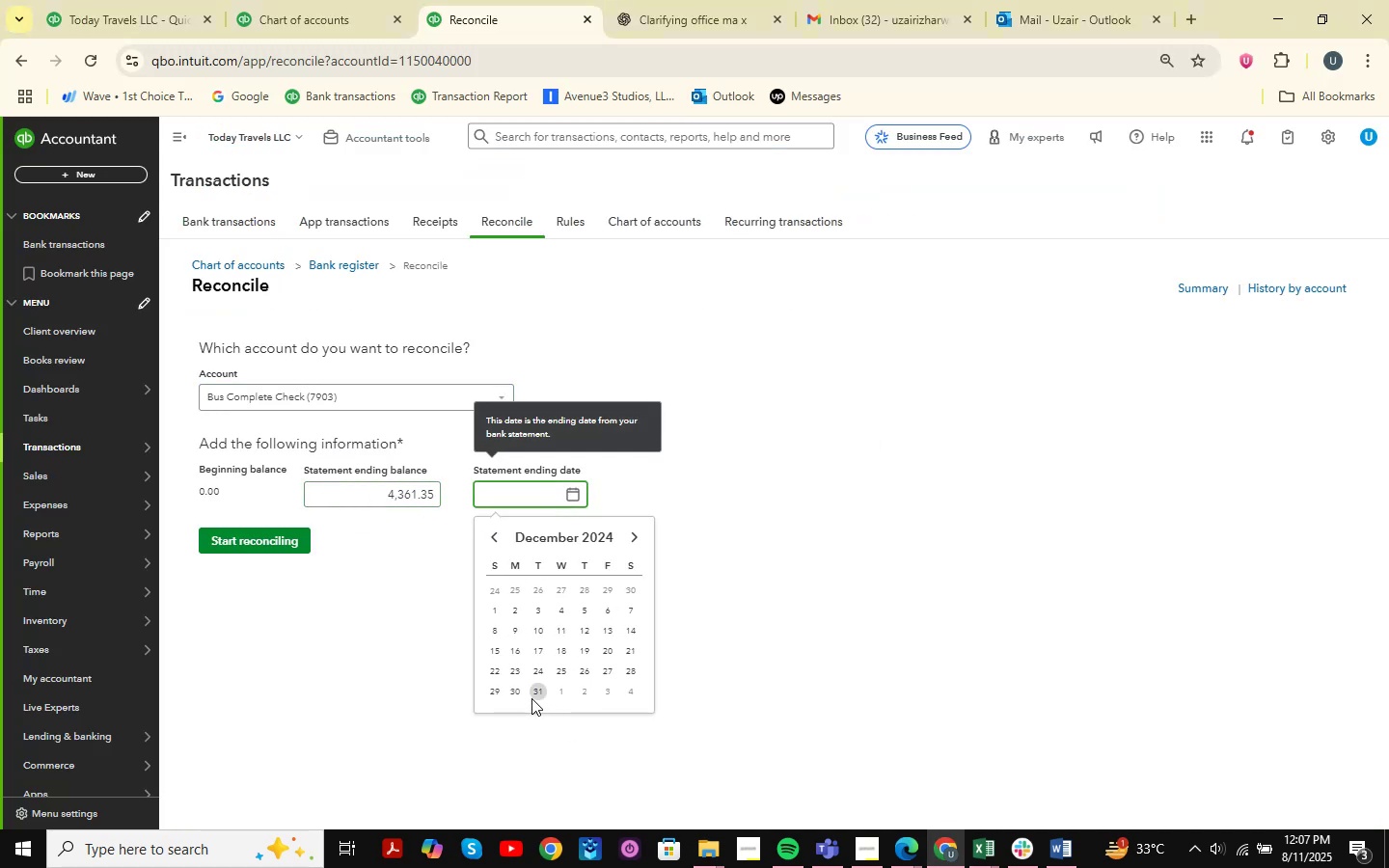 
left_click([531, 692])
 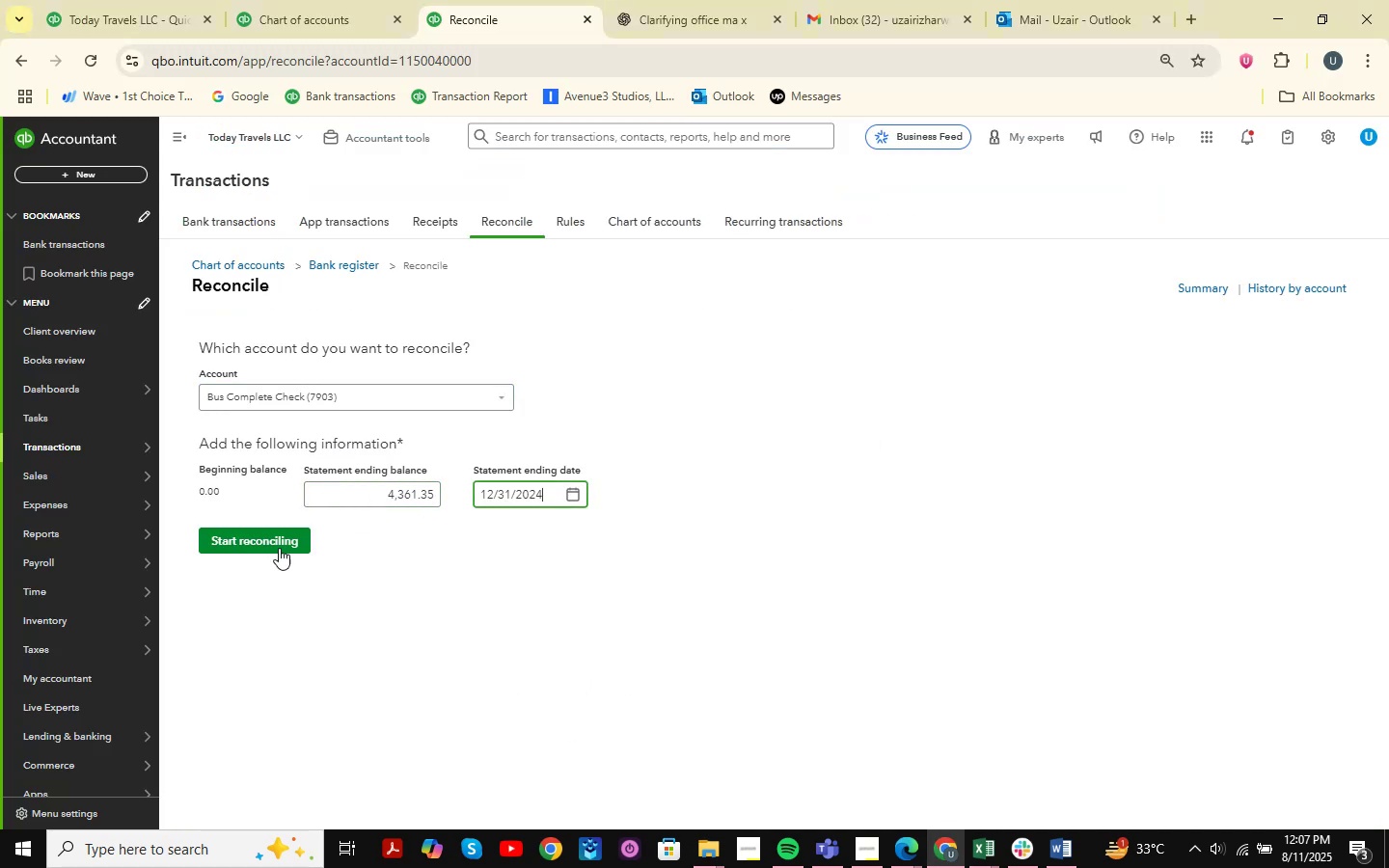 
left_click([195, 527])
 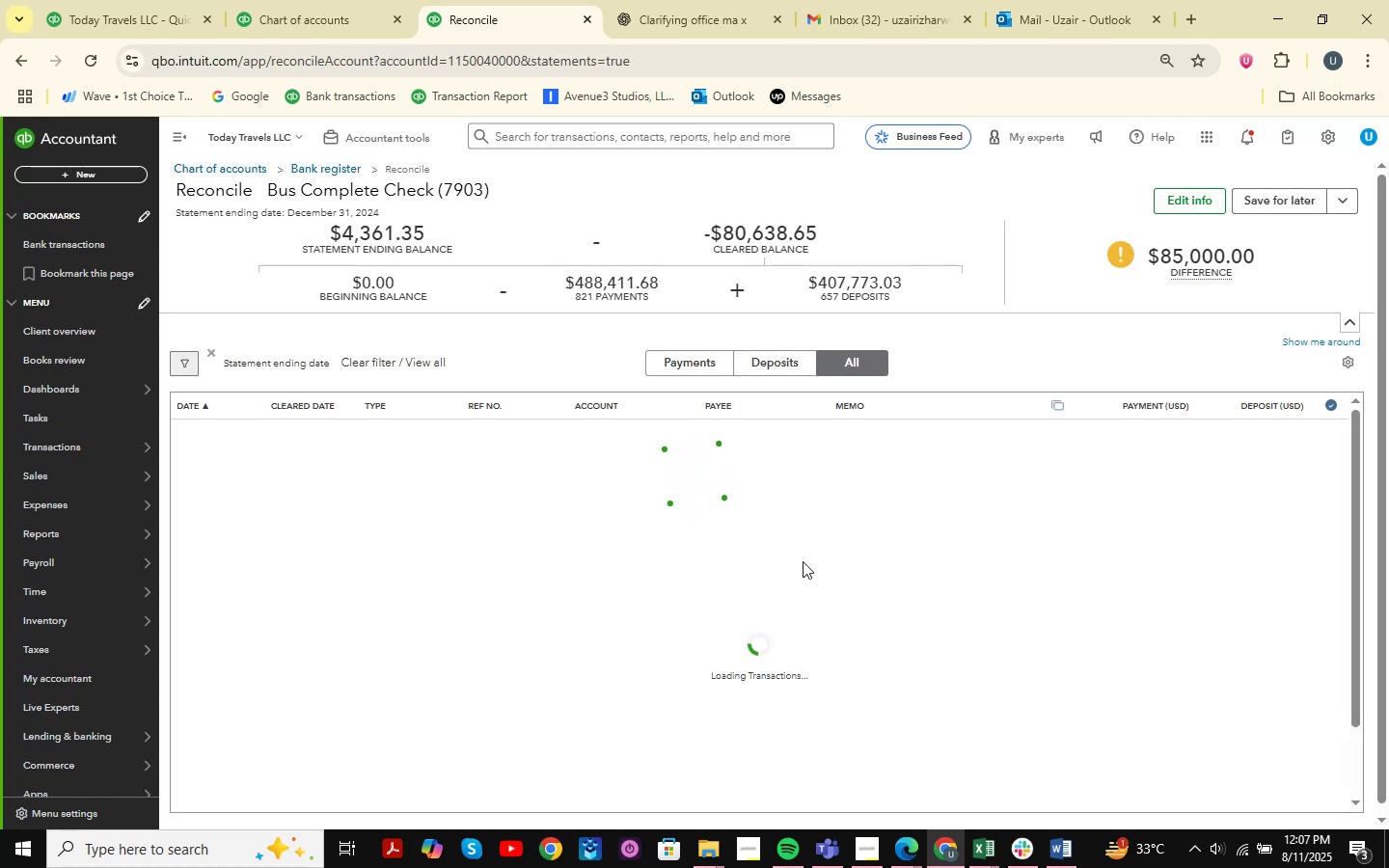 
wait(6.4)
 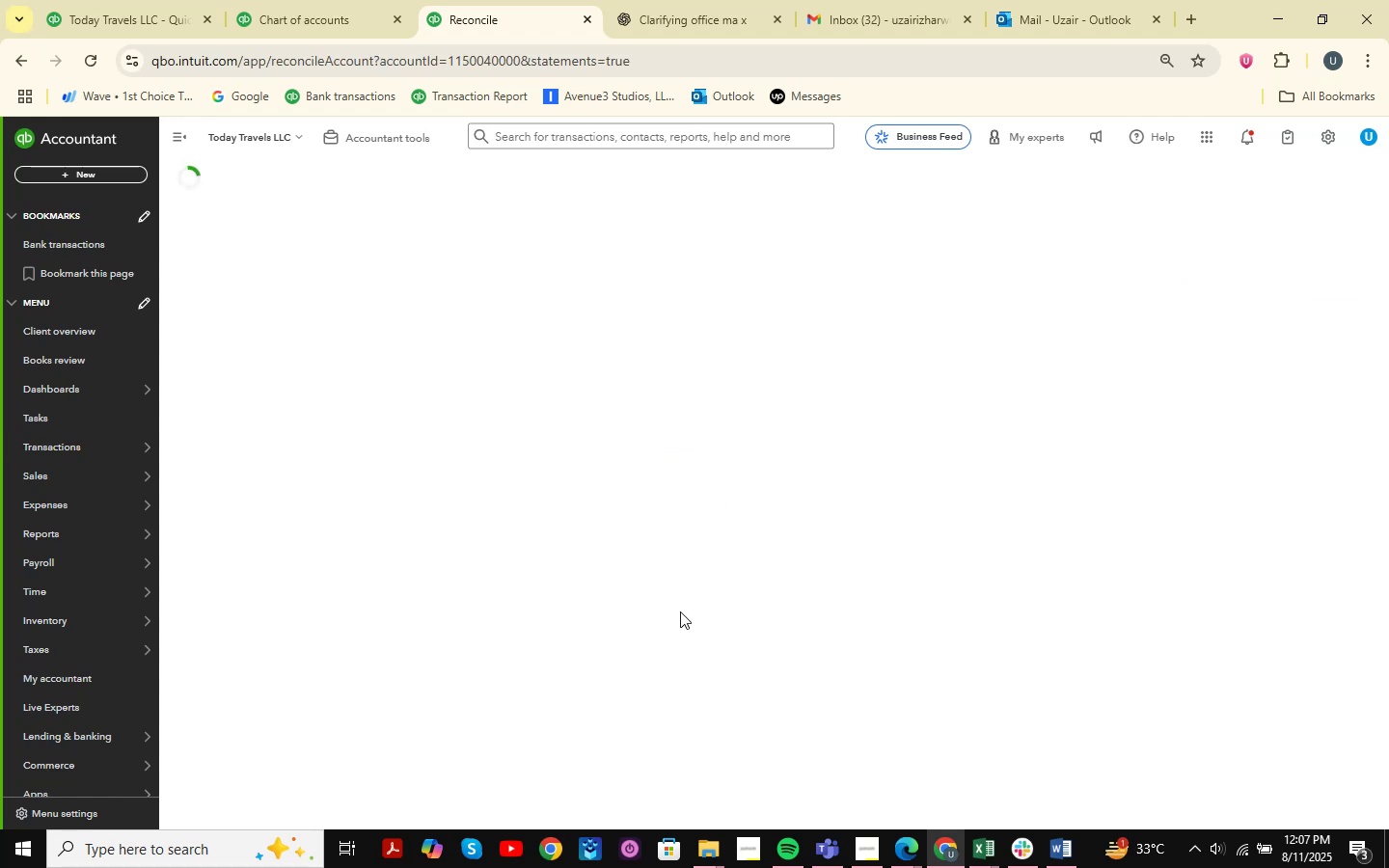 
left_click([1322, 429])
 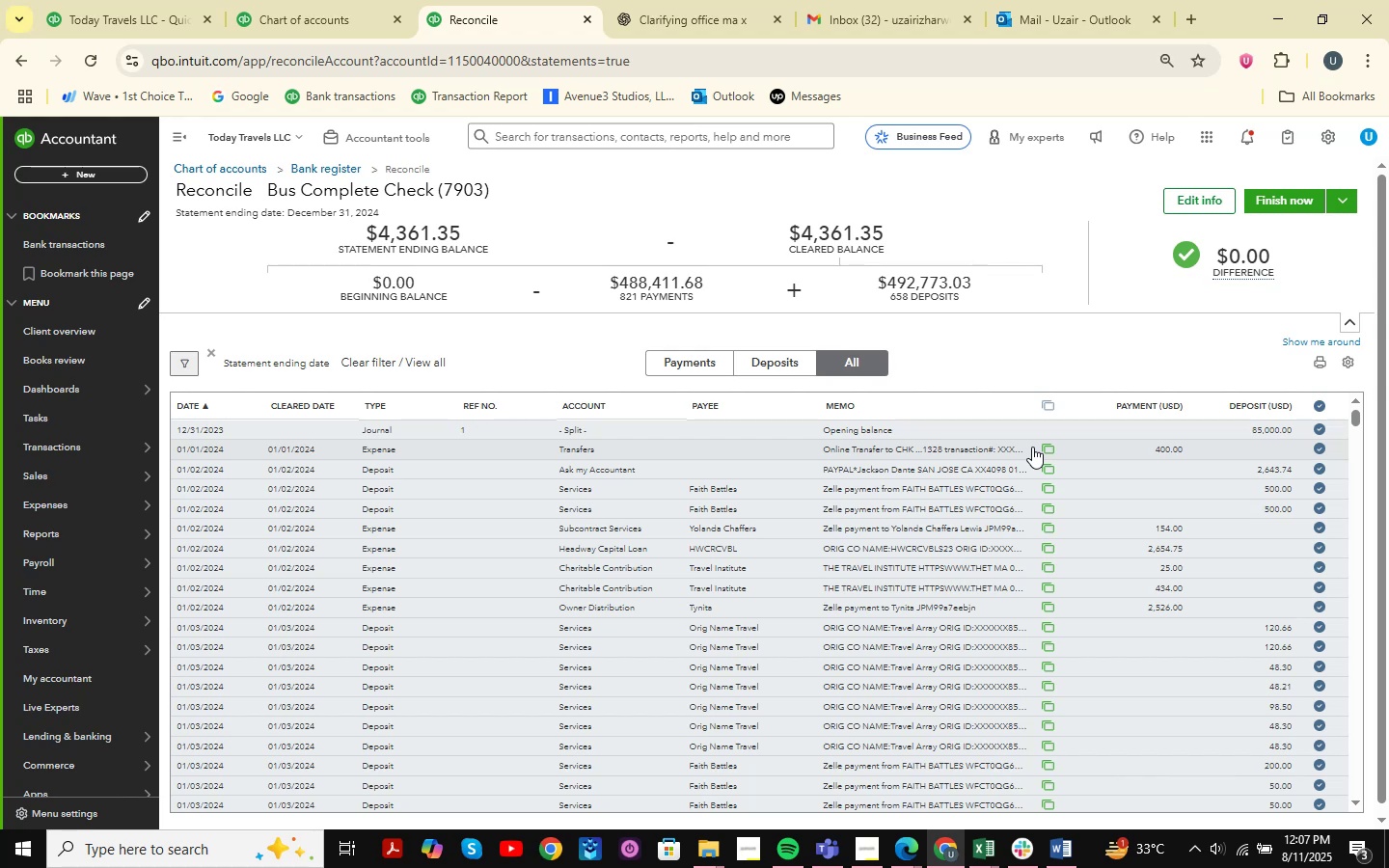 
wait(6.74)
 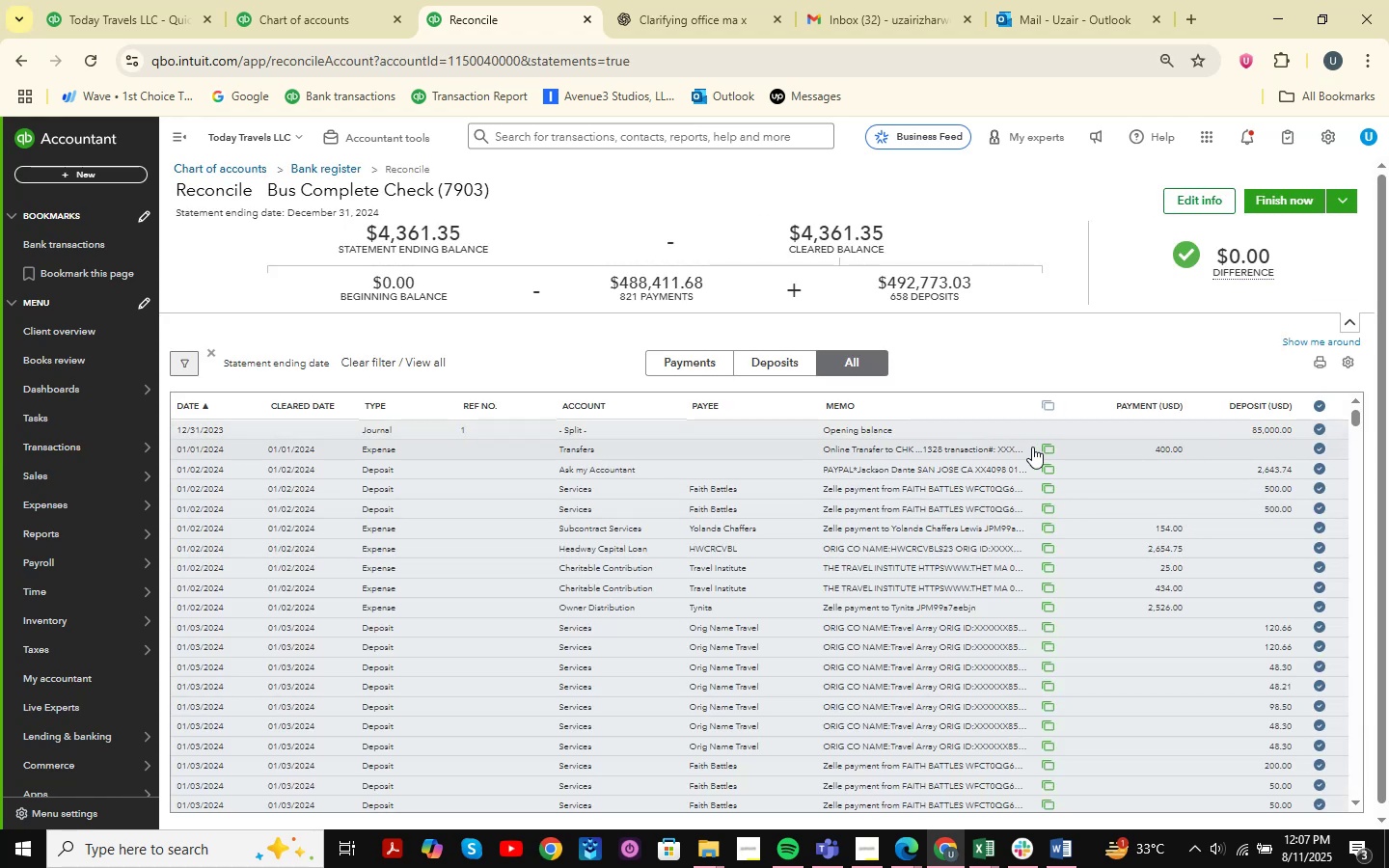 
scroll: coordinate [1371, 477], scroll_direction: down, amount: 21.0
 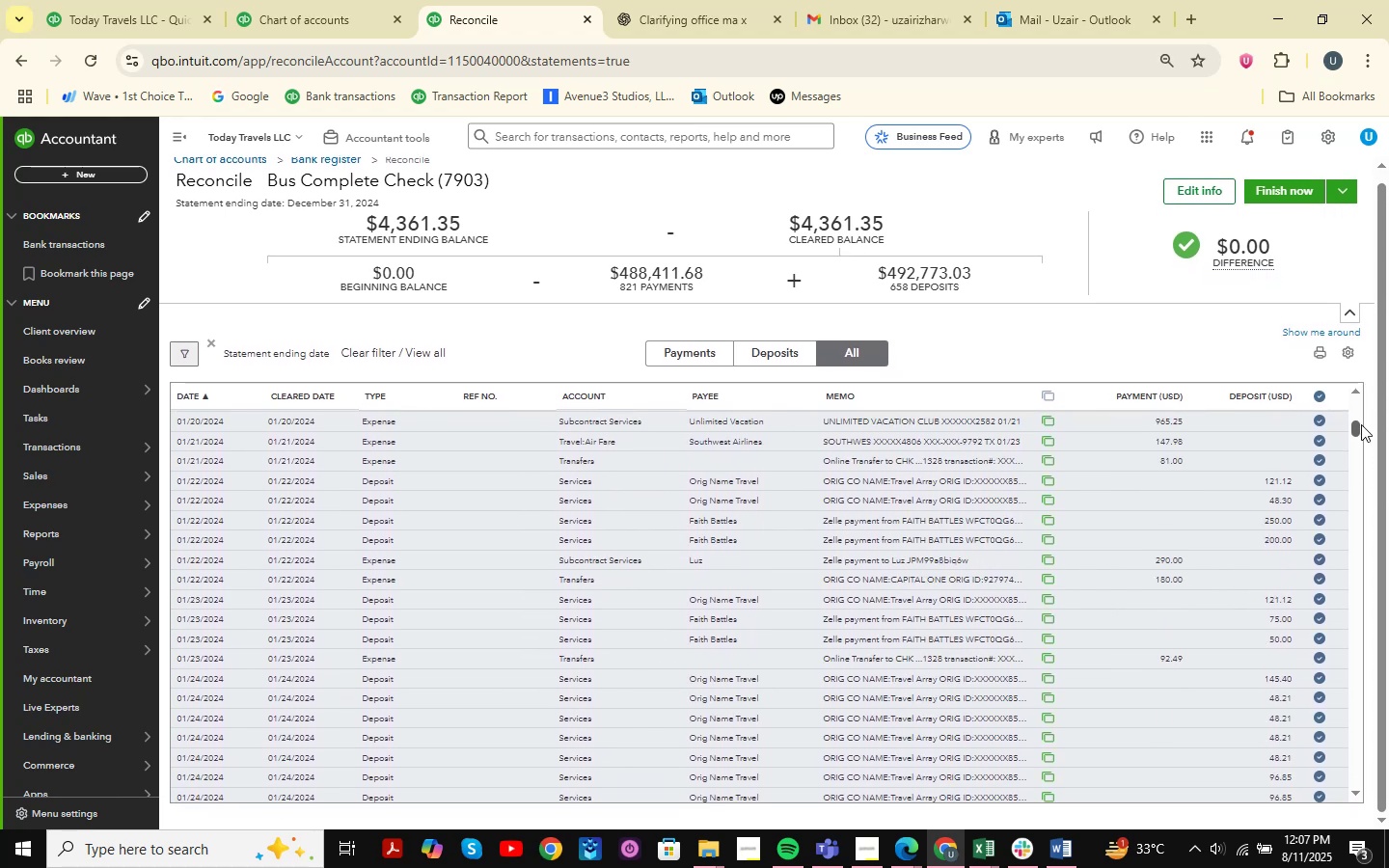 
left_click_drag(start_coordinate=[1361, 424], to_coordinate=[1358, 785])
 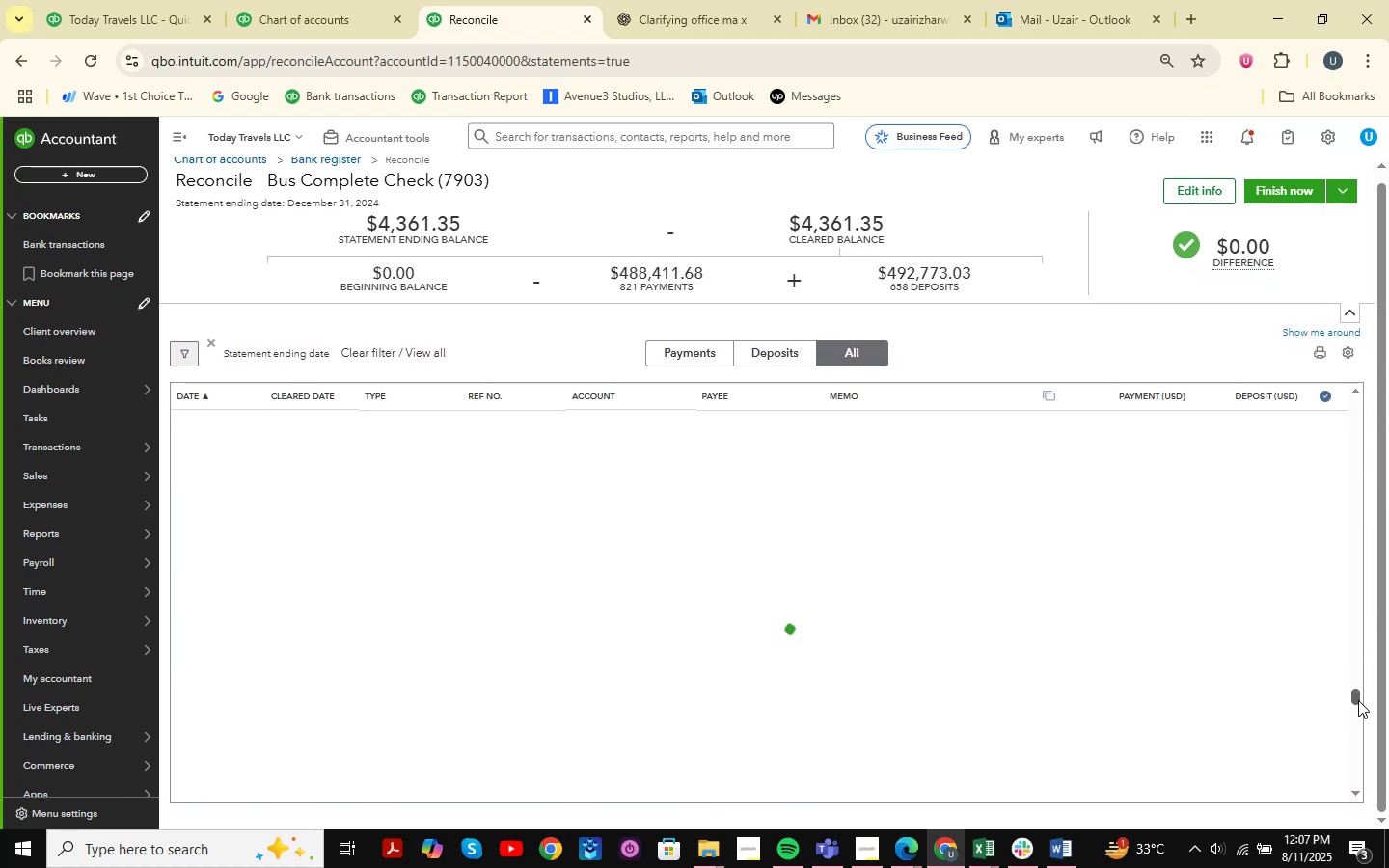 
left_click_drag(start_coordinate=[1358, 700], to_coordinate=[1362, 794])
 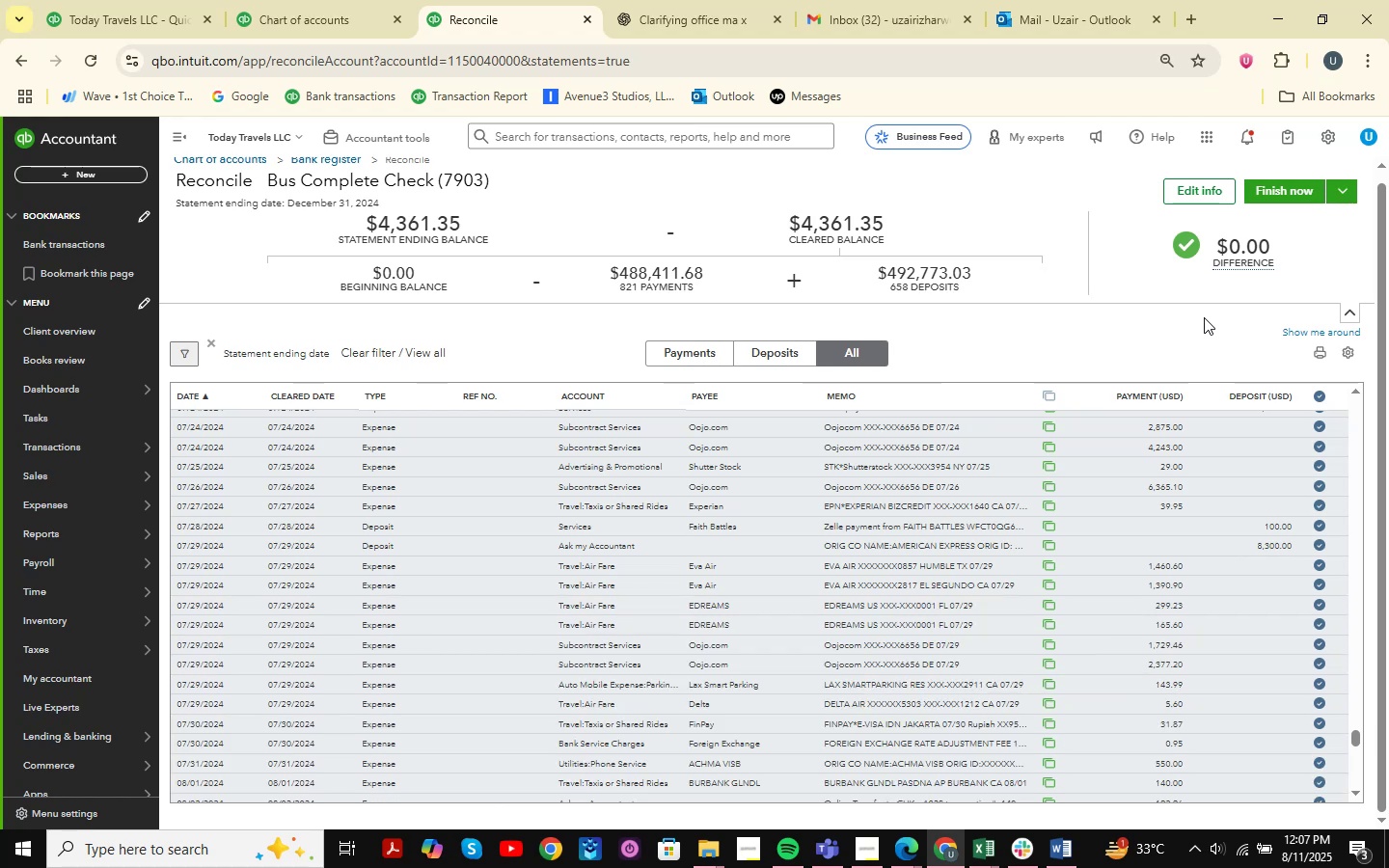 
scroll: coordinate [1332, 690], scroll_direction: down, amount: 46.0
 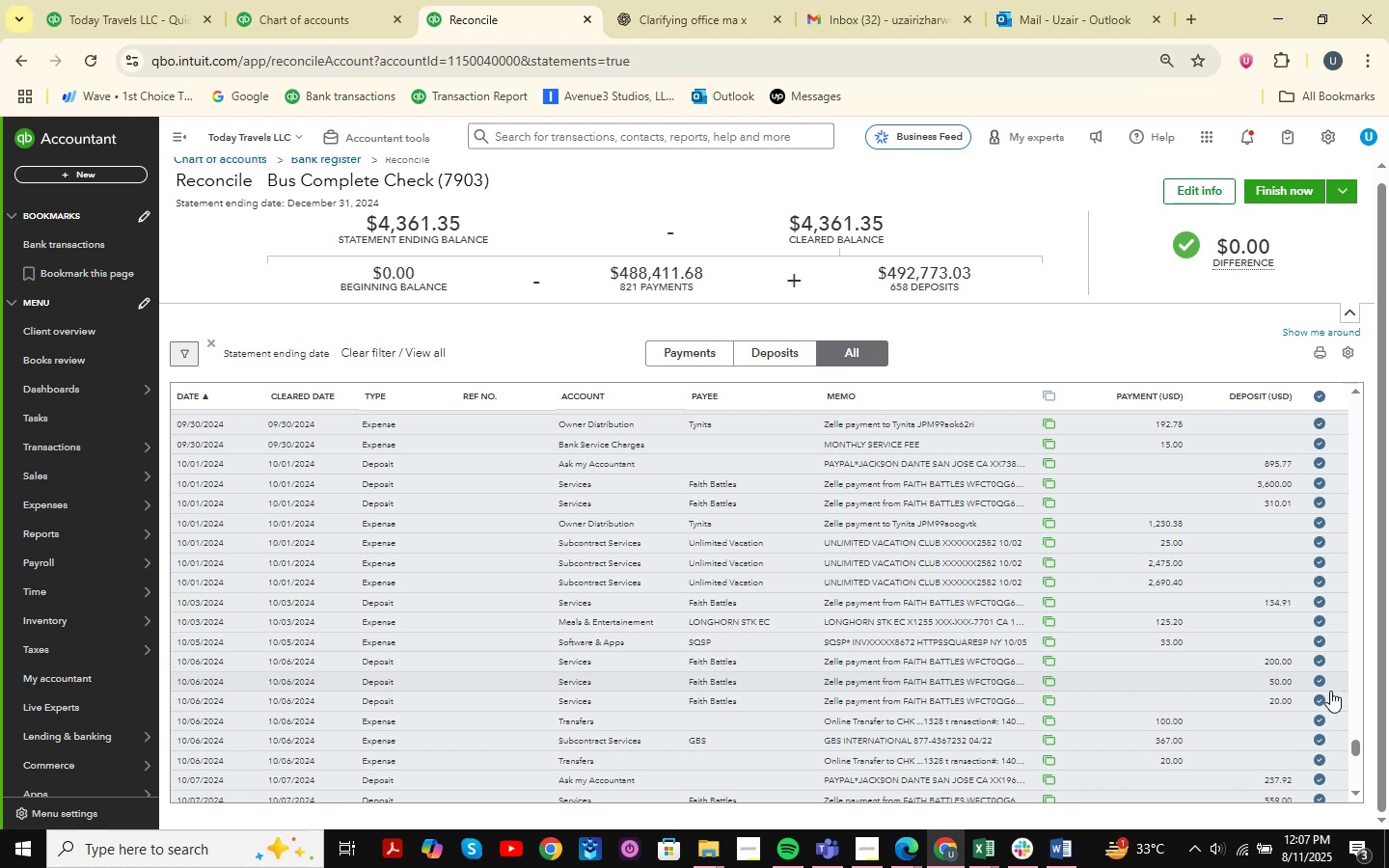 
wait(14.91)
 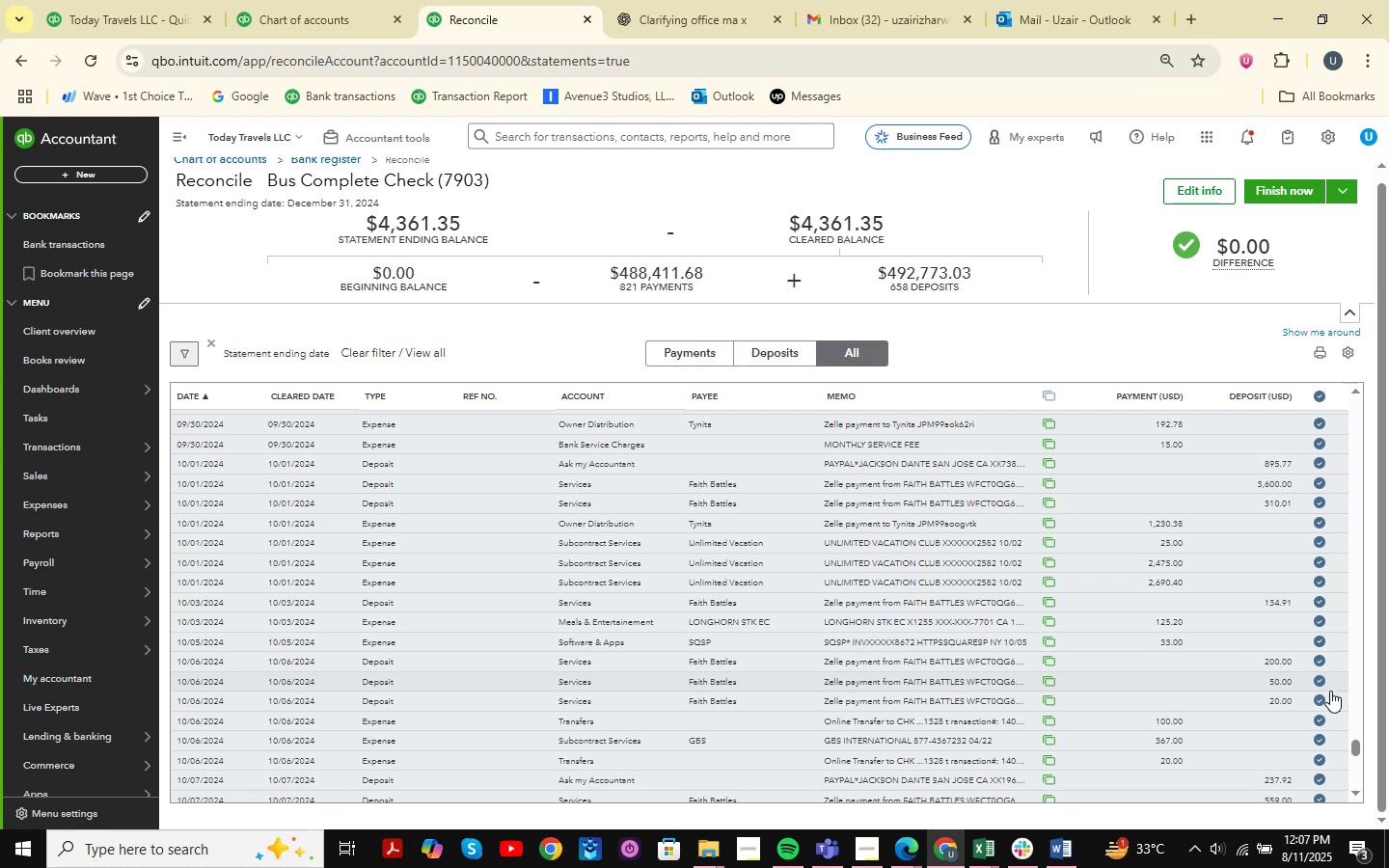 
scroll: coordinate [1239, 713], scroll_direction: down, amount: 10.0
 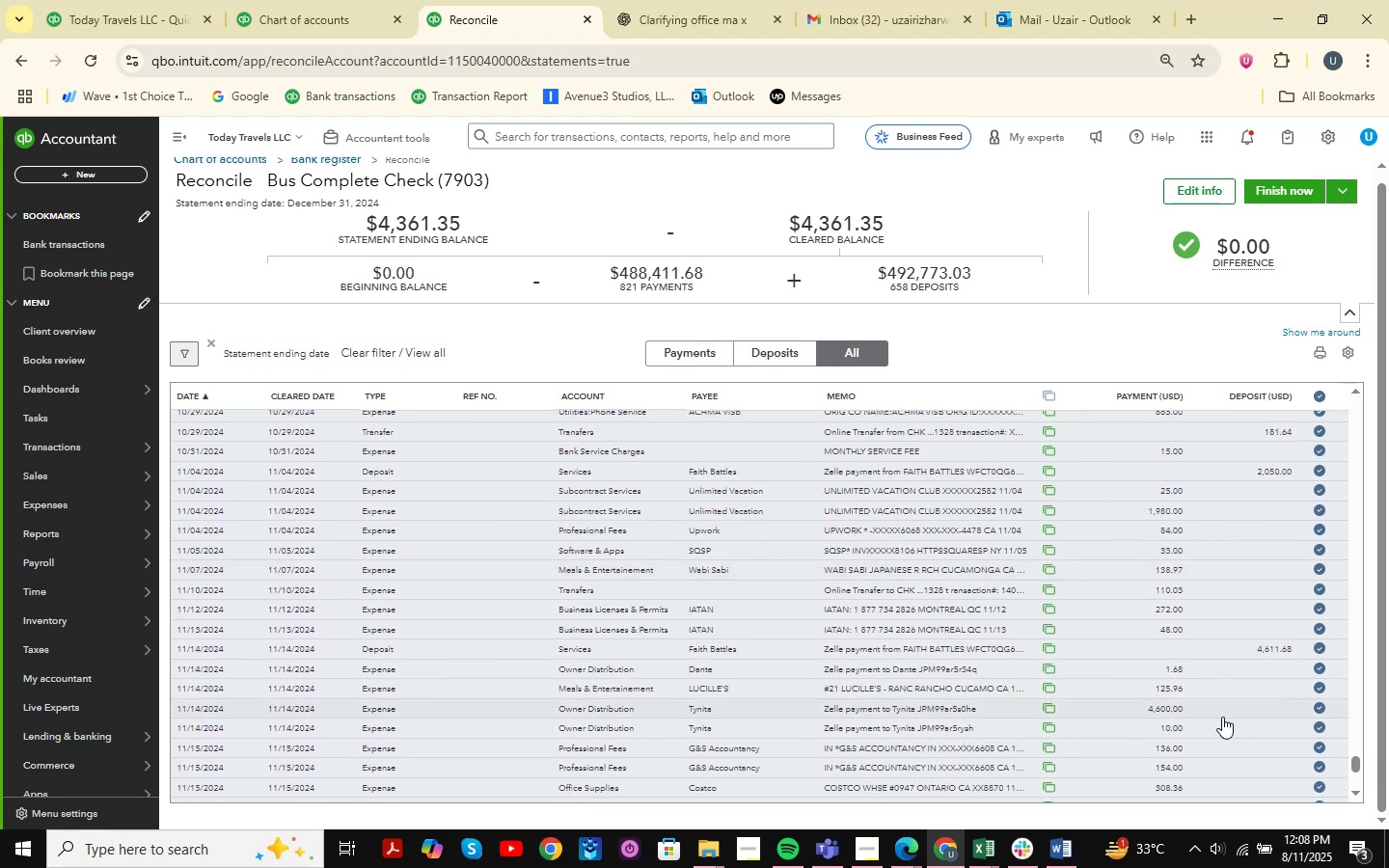 
scroll: coordinate [1285, 724], scroll_direction: up, amount: 123.0
 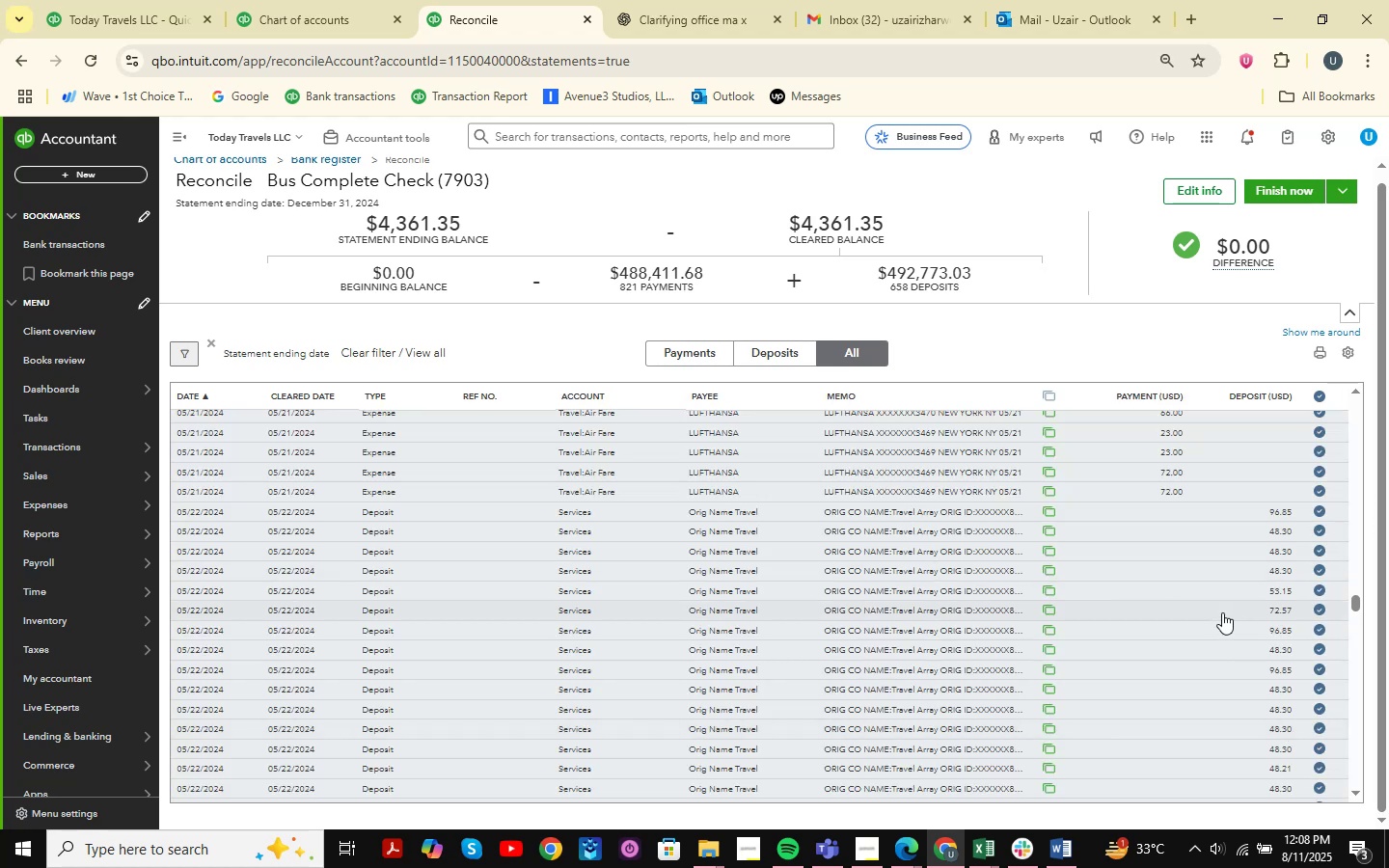 
wait(7.37)
 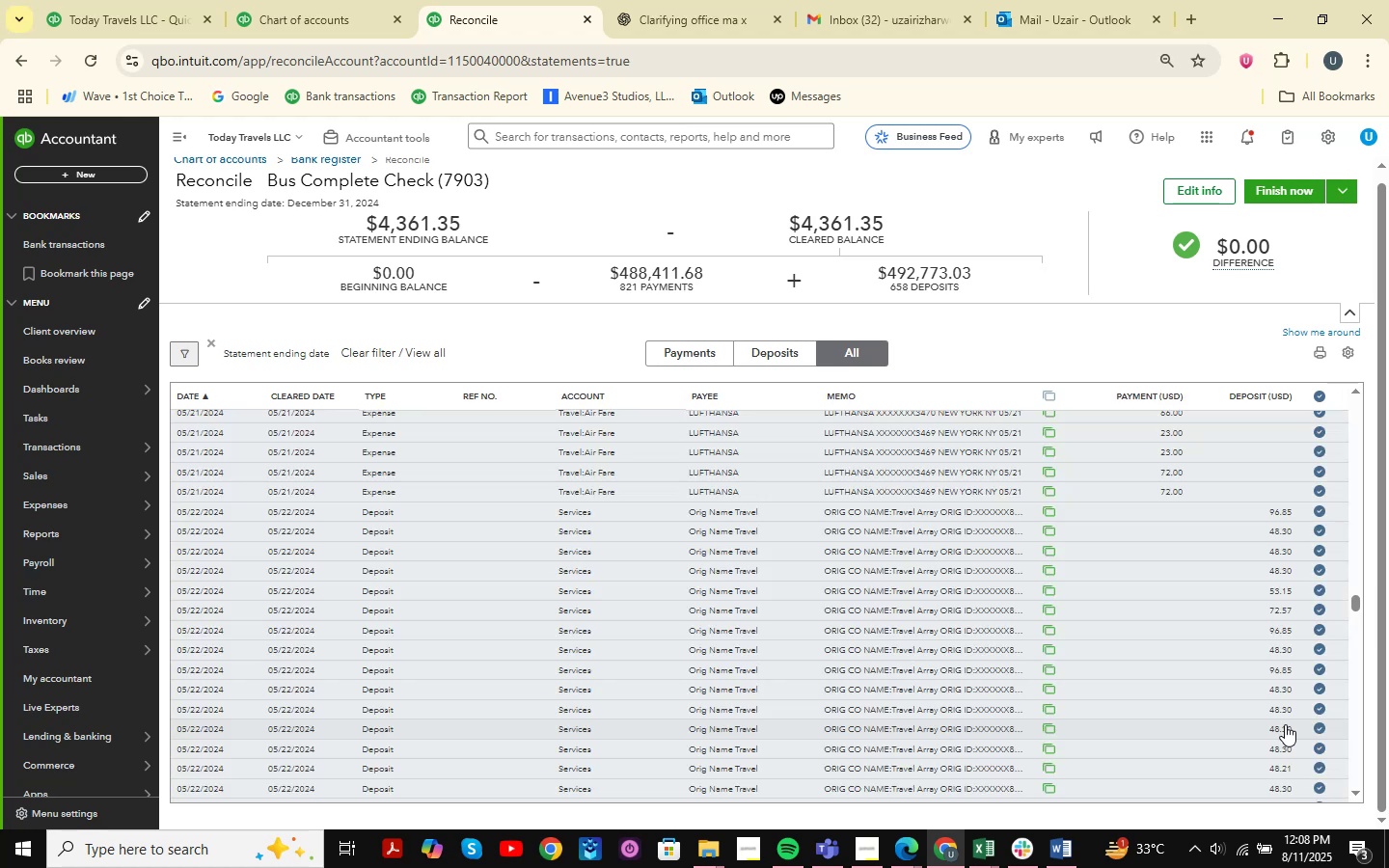 
scroll: coordinate [1203, 576], scroll_direction: up, amount: 50.0
 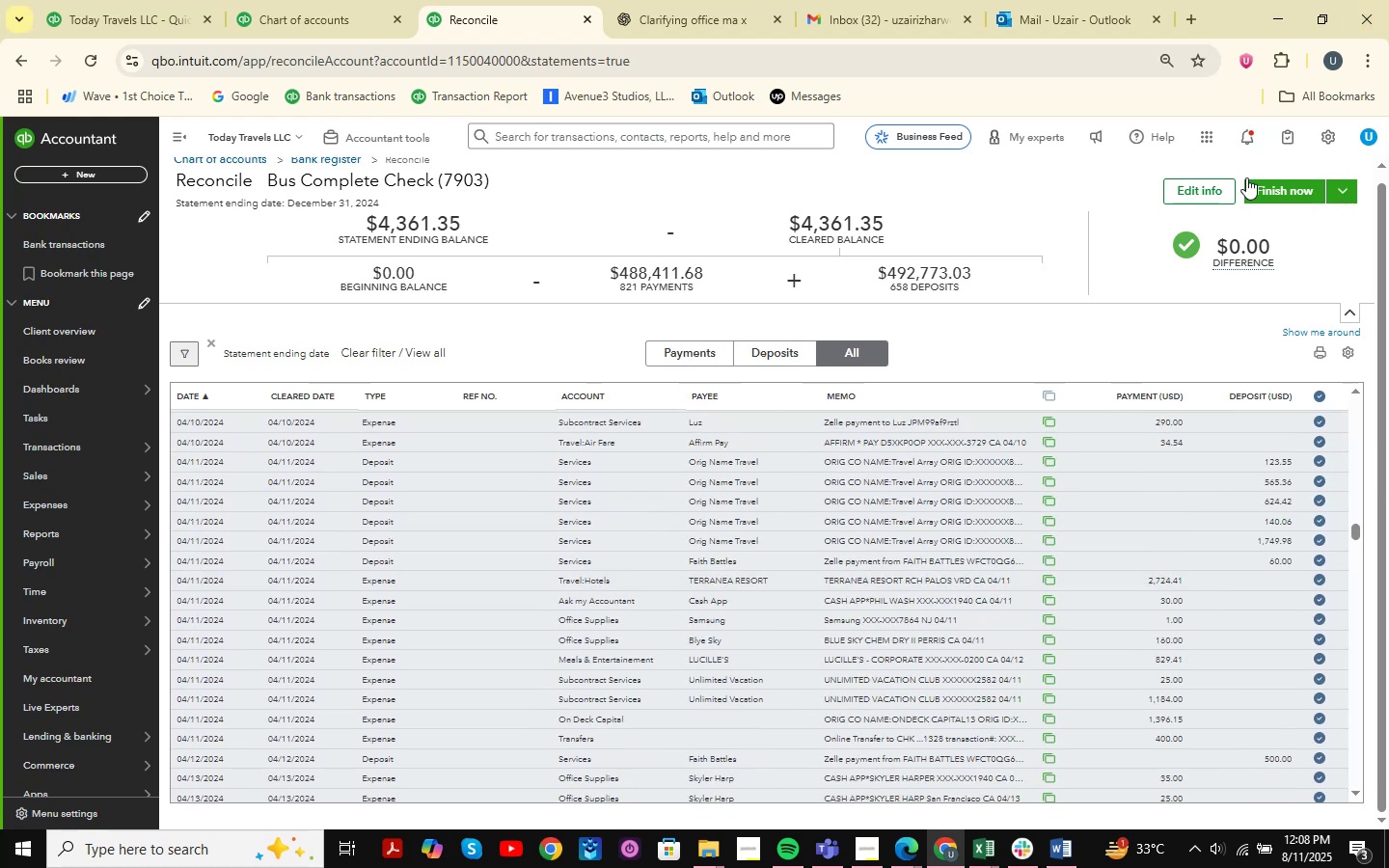 
left_click([1275, 185])
 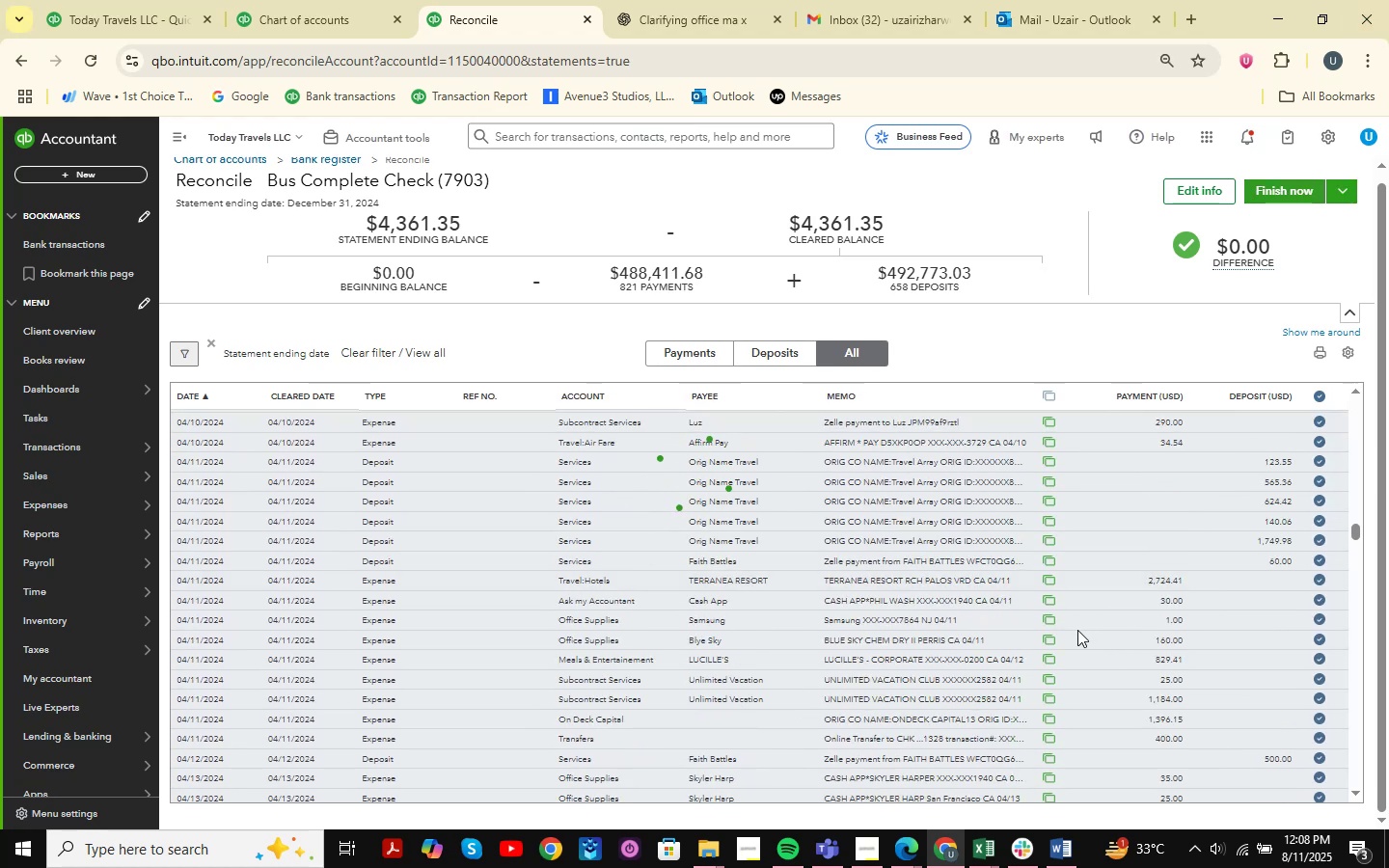 
left_click([874, 581])
 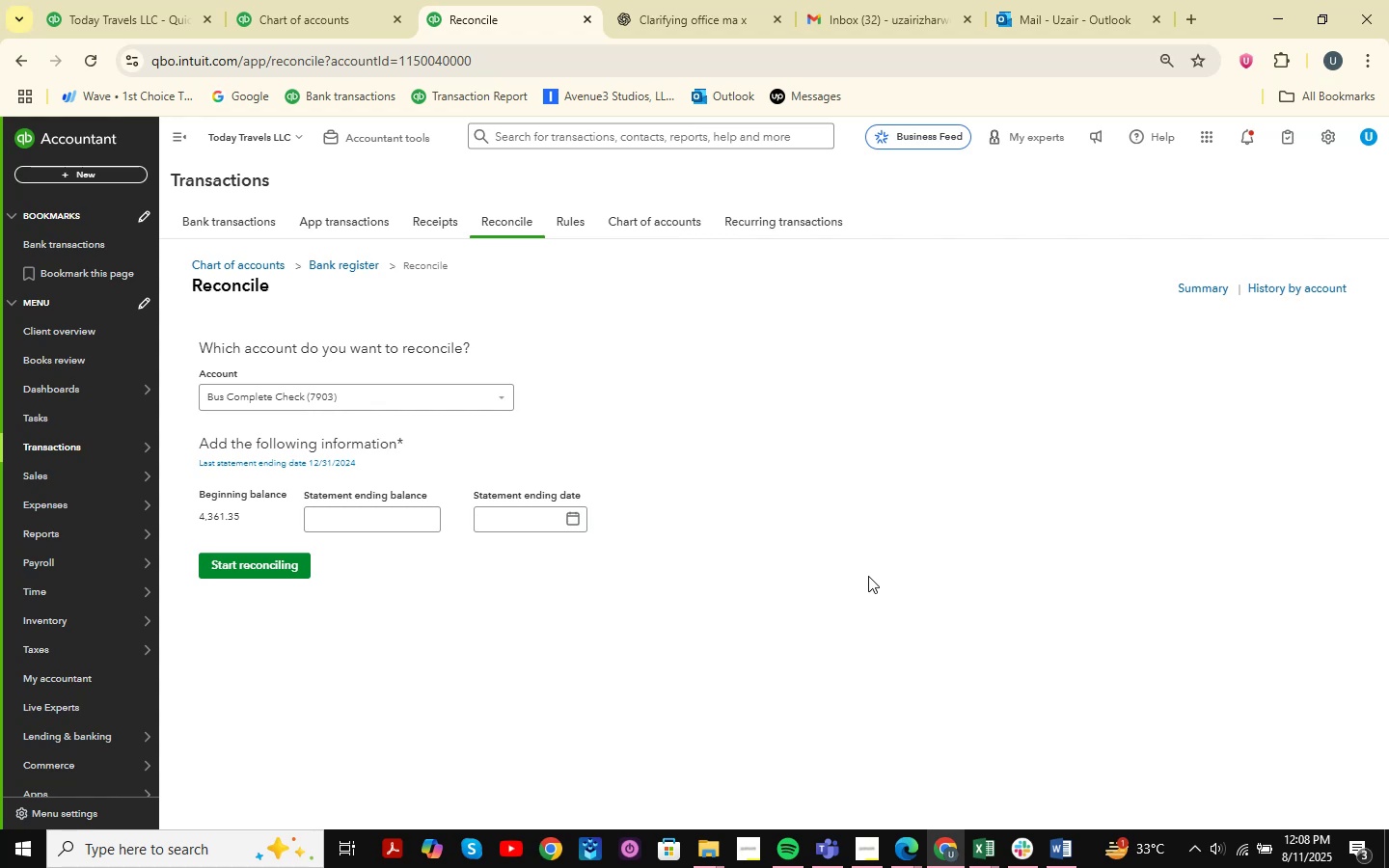 
wait(20.94)
 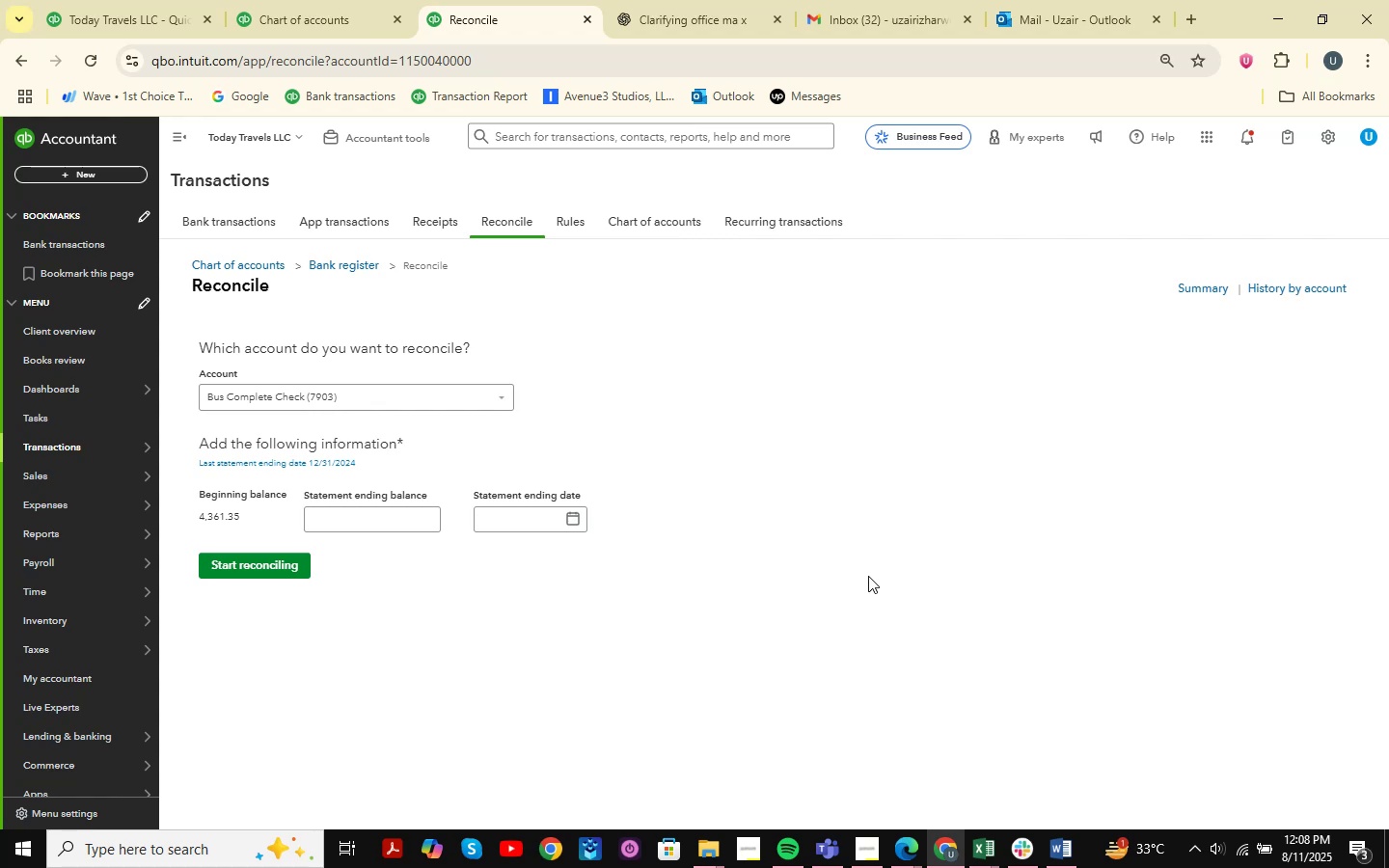 
scroll: coordinate [868, 576], scroll_direction: down, amount: 4.0
 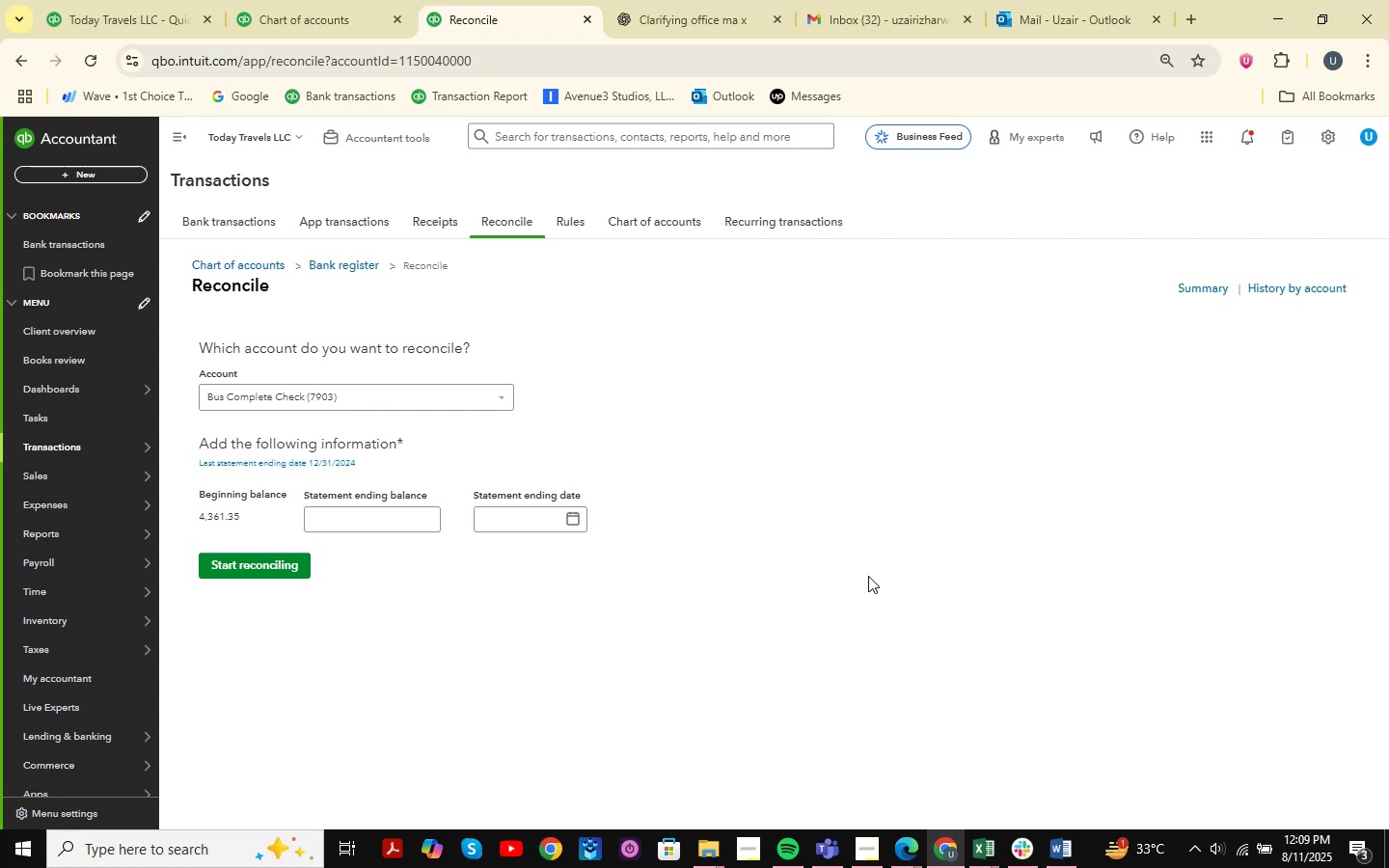 
scroll: coordinate [880, 594], scroll_direction: none, amount: 0.0
 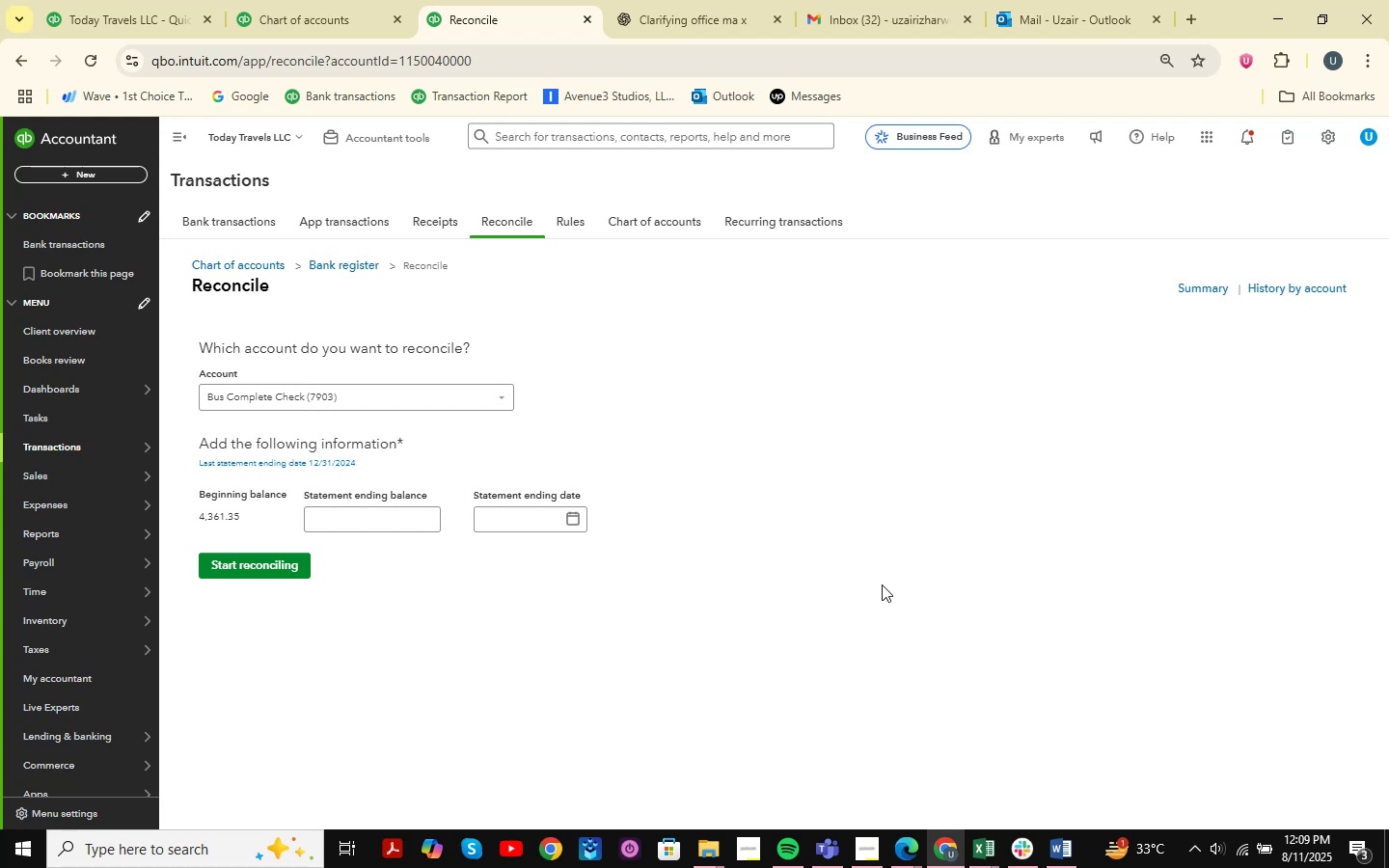 
wait(13.82)
 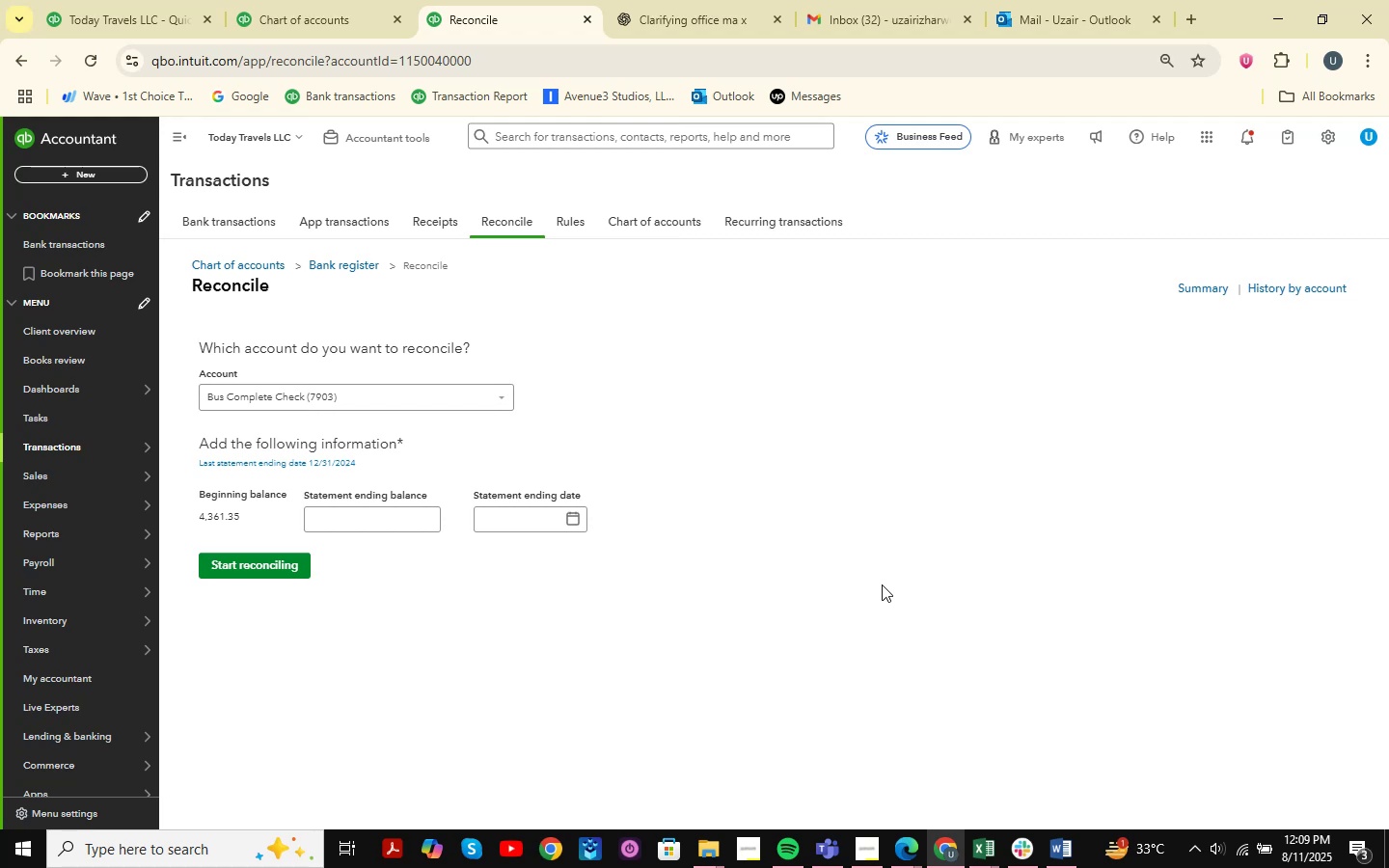 
scroll: coordinate [700, 591], scroll_direction: up, amount: 1.0
 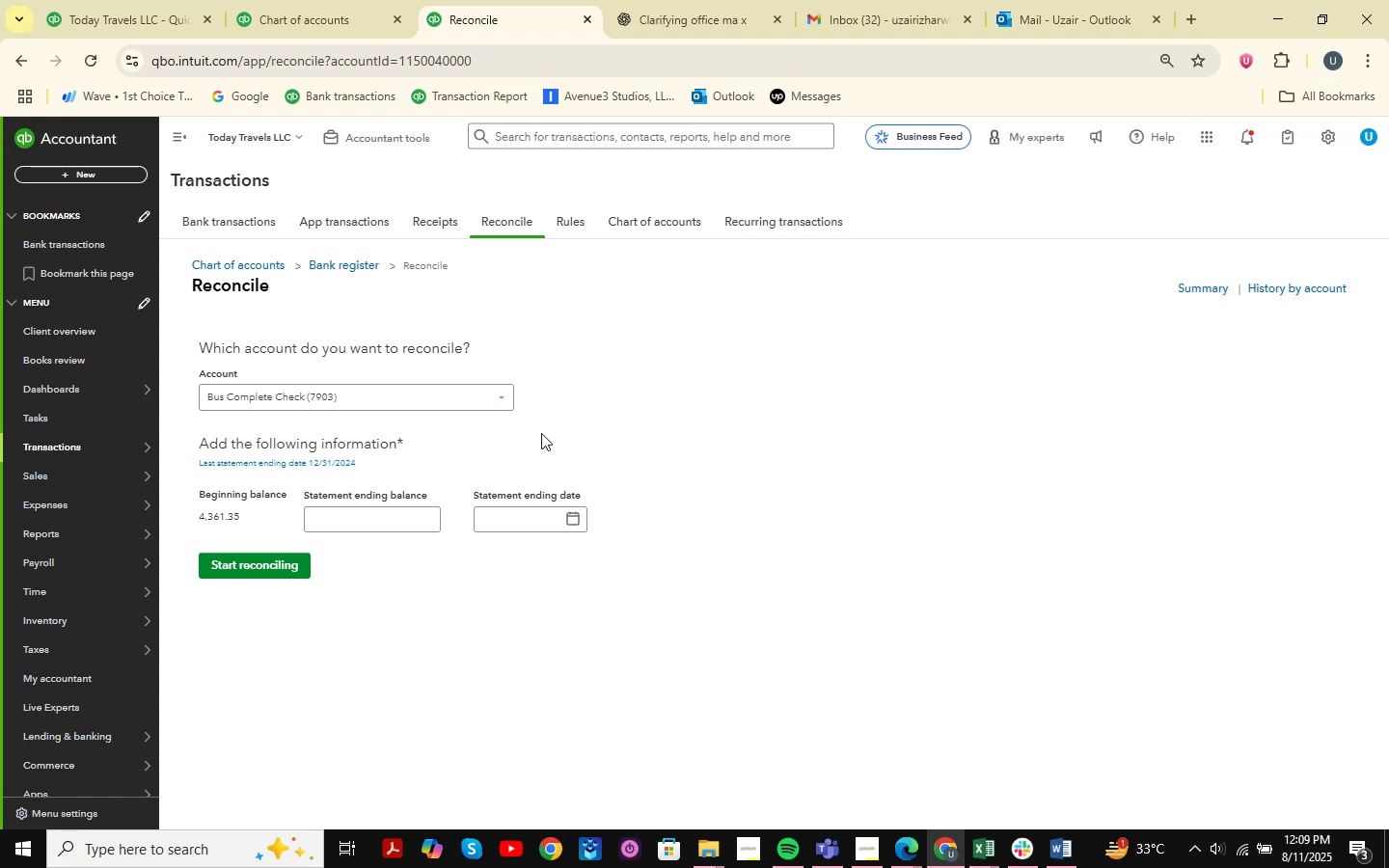 
left_click([505, 407])
 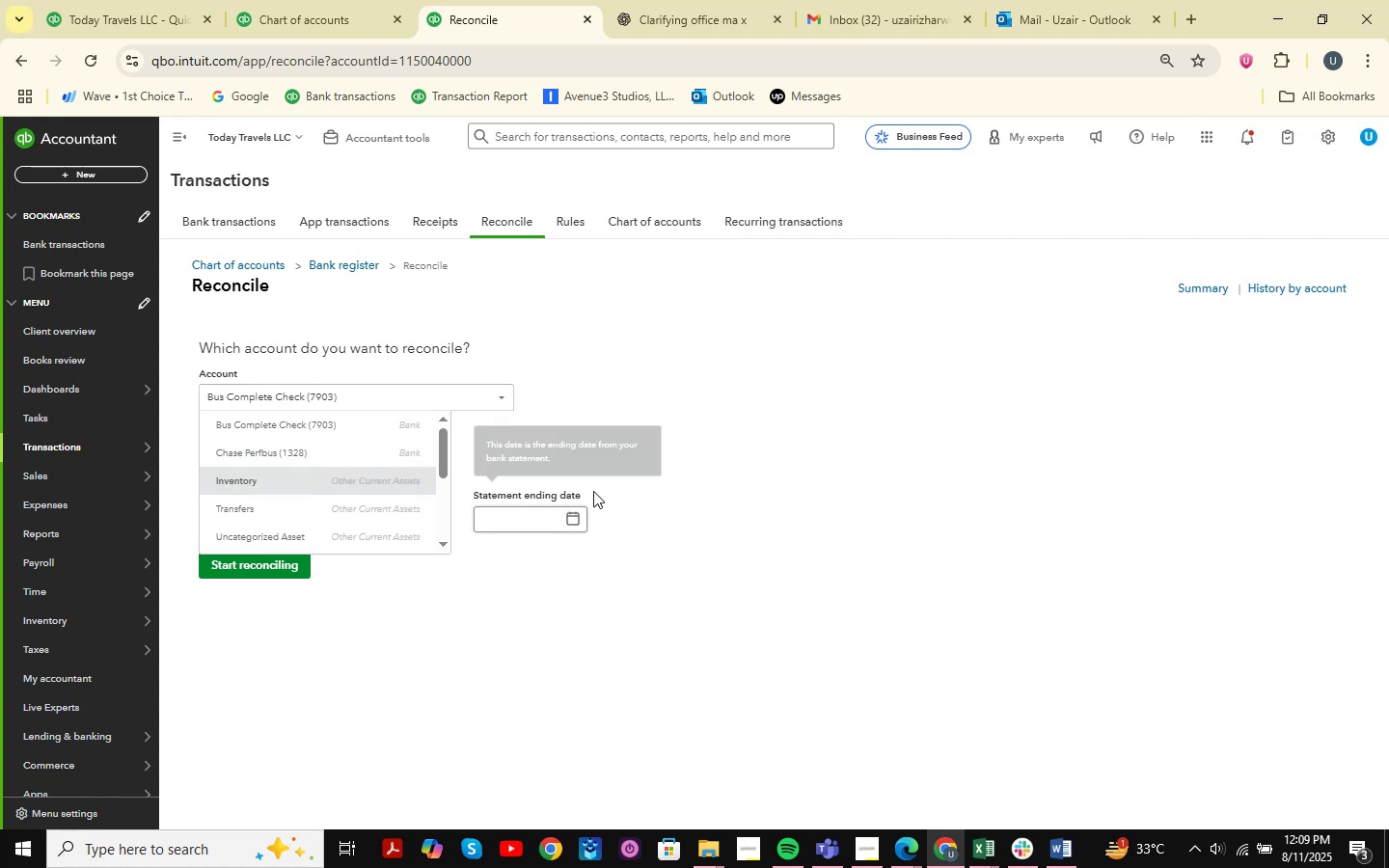 
left_click_drag(start_coordinate=[888, 536], to_coordinate=[898, 536])
 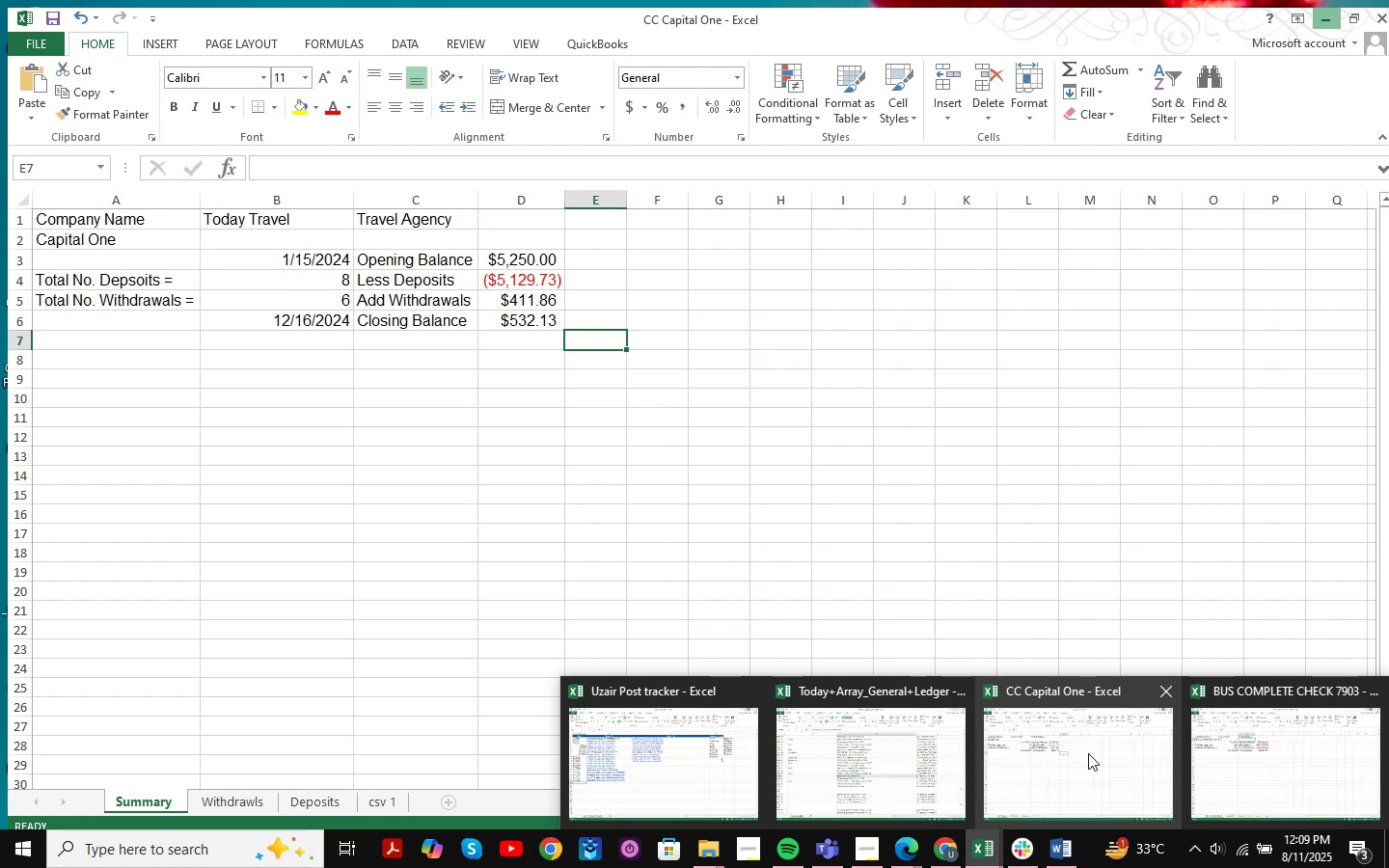 
wait(5.76)
 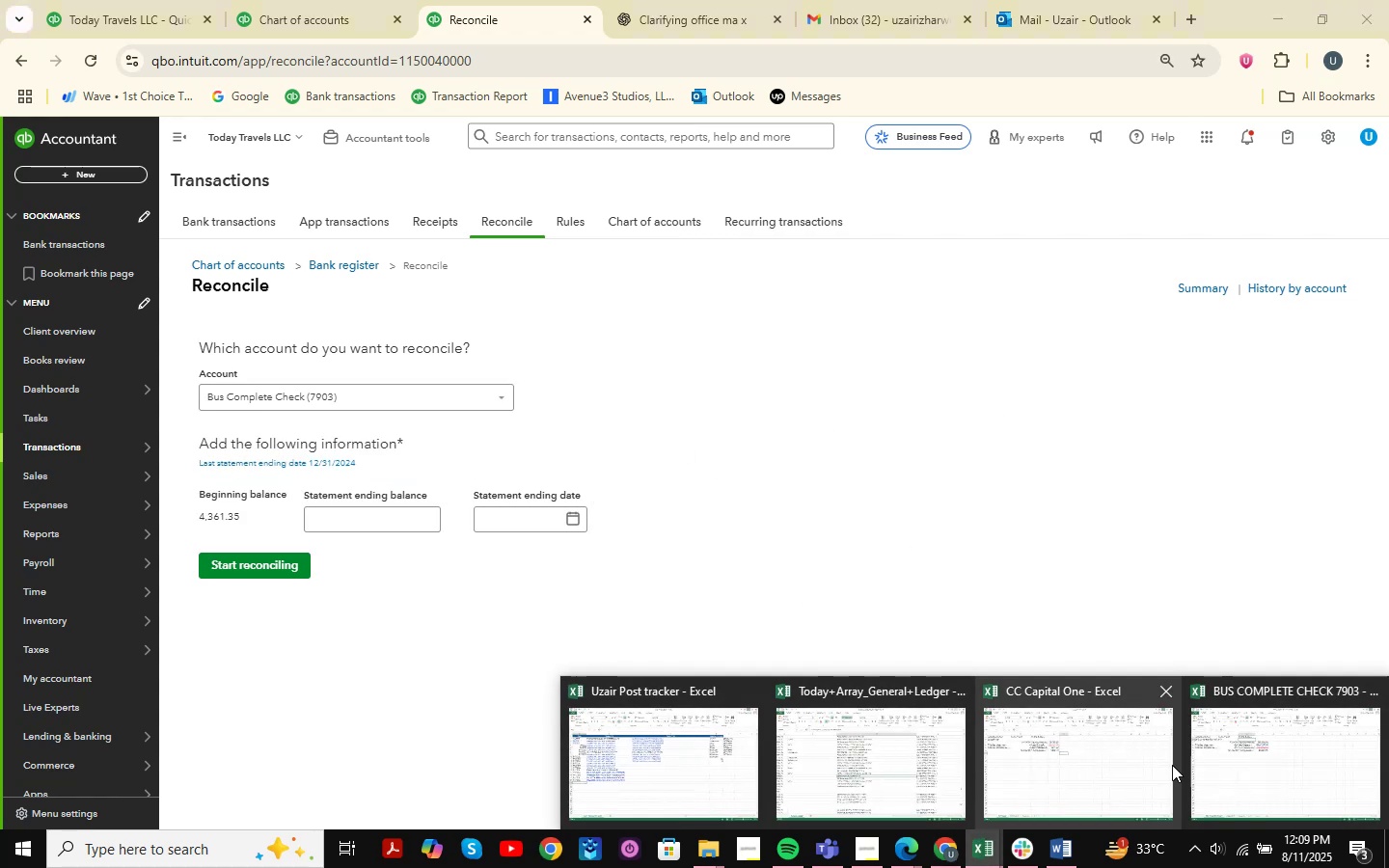 
left_click([495, 403])
 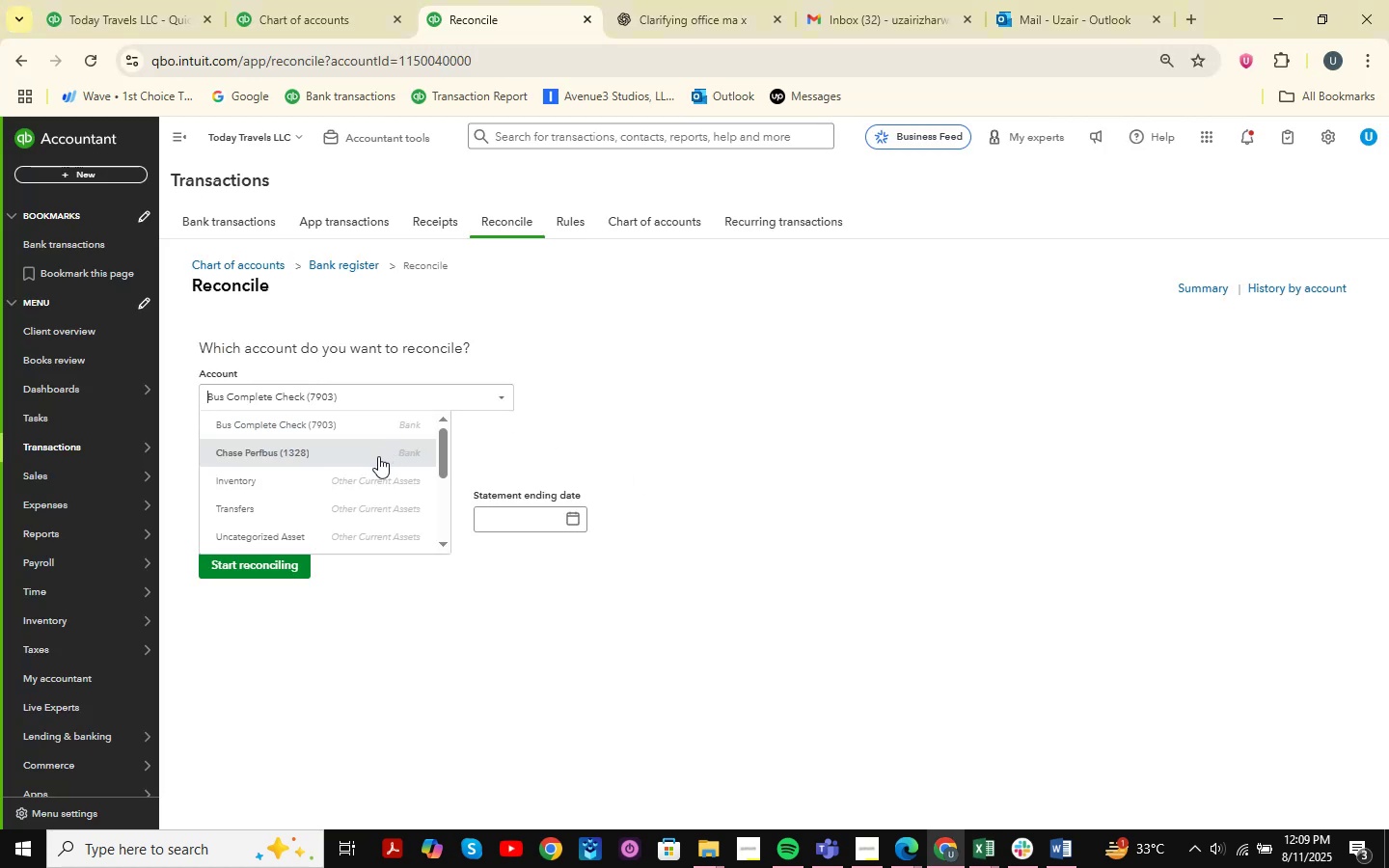 
scroll: coordinate [360, 488], scroll_direction: down, amount: 2.0
 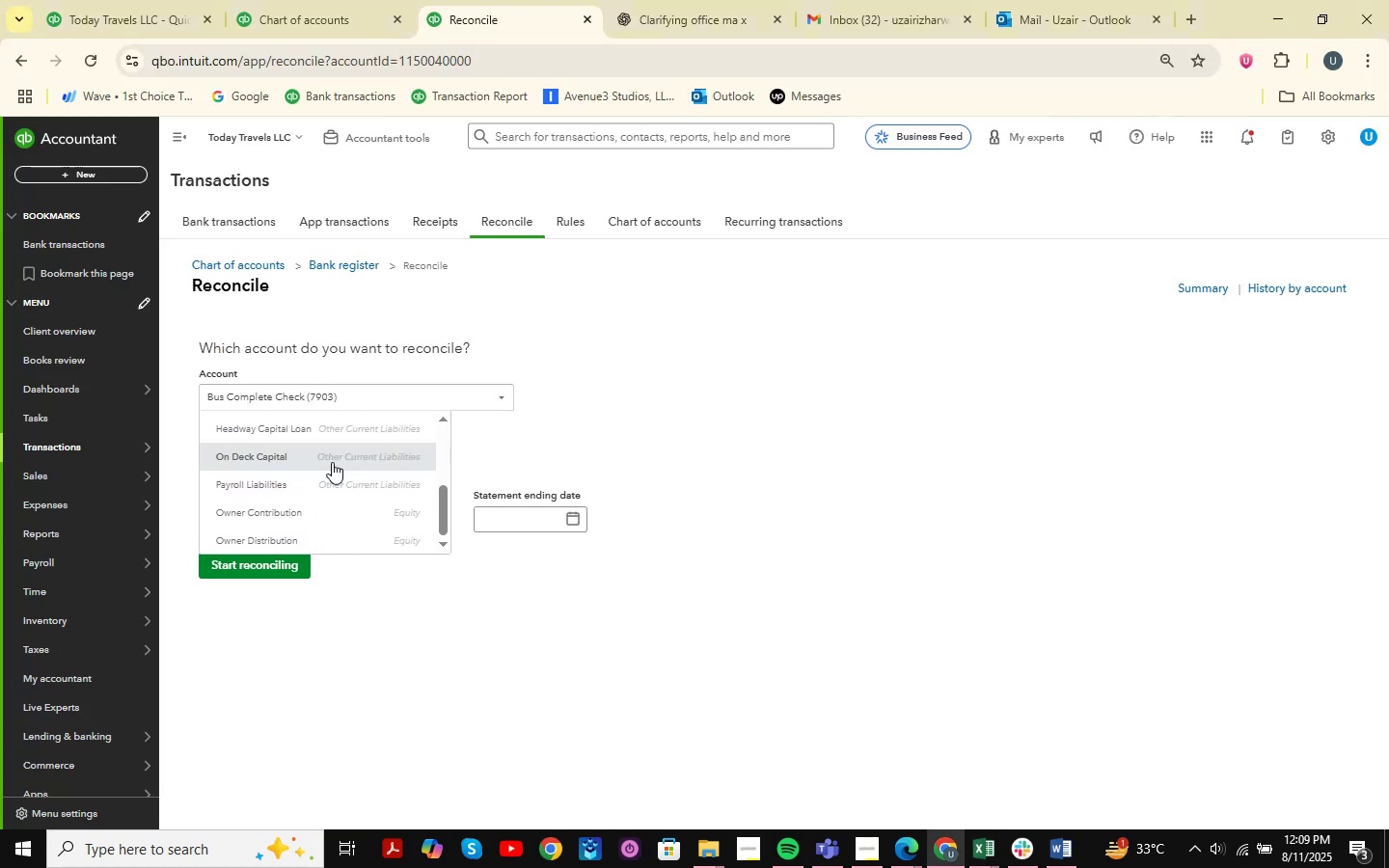 
left_click([328, 459])
 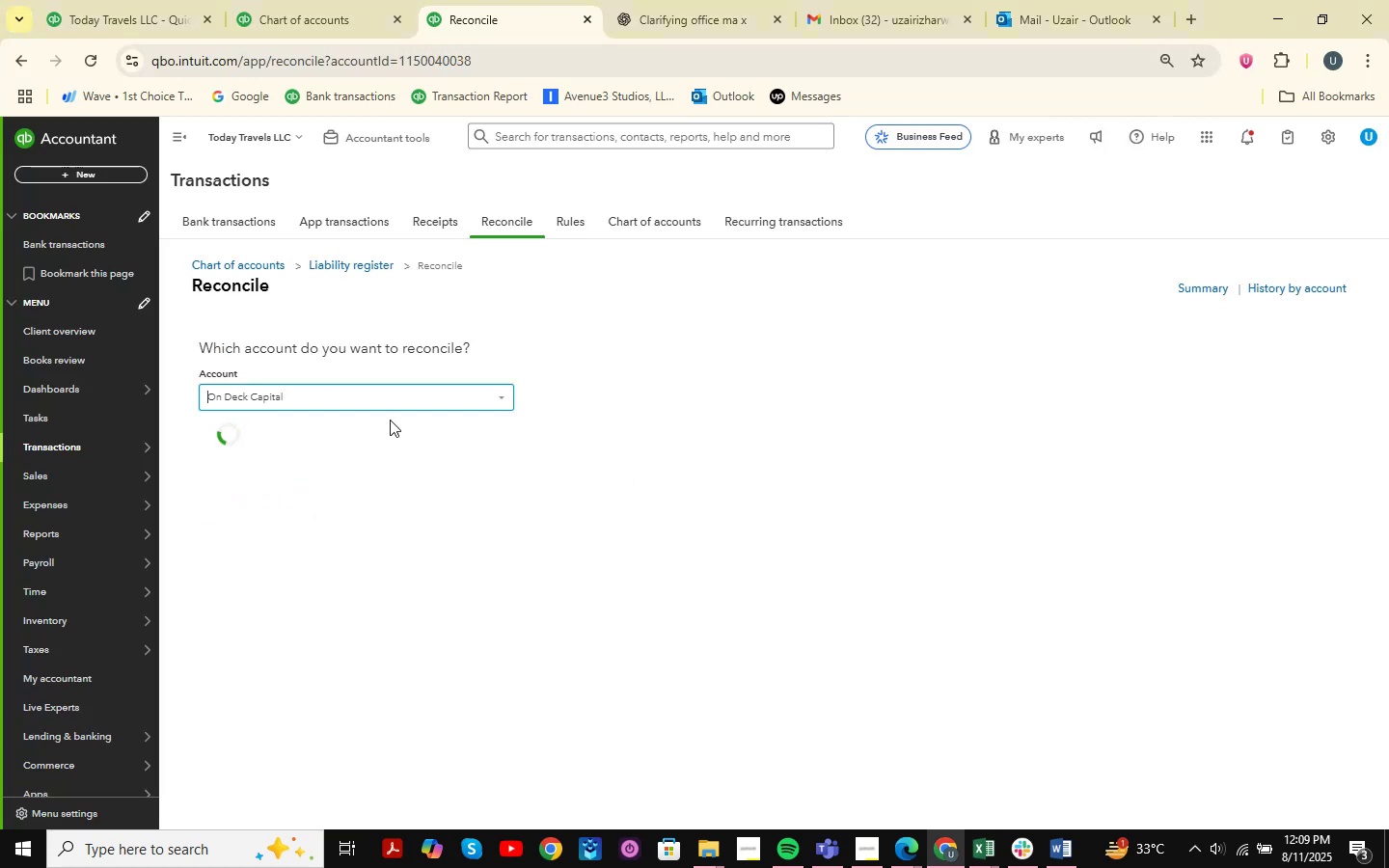 
left_click([400, 407])
 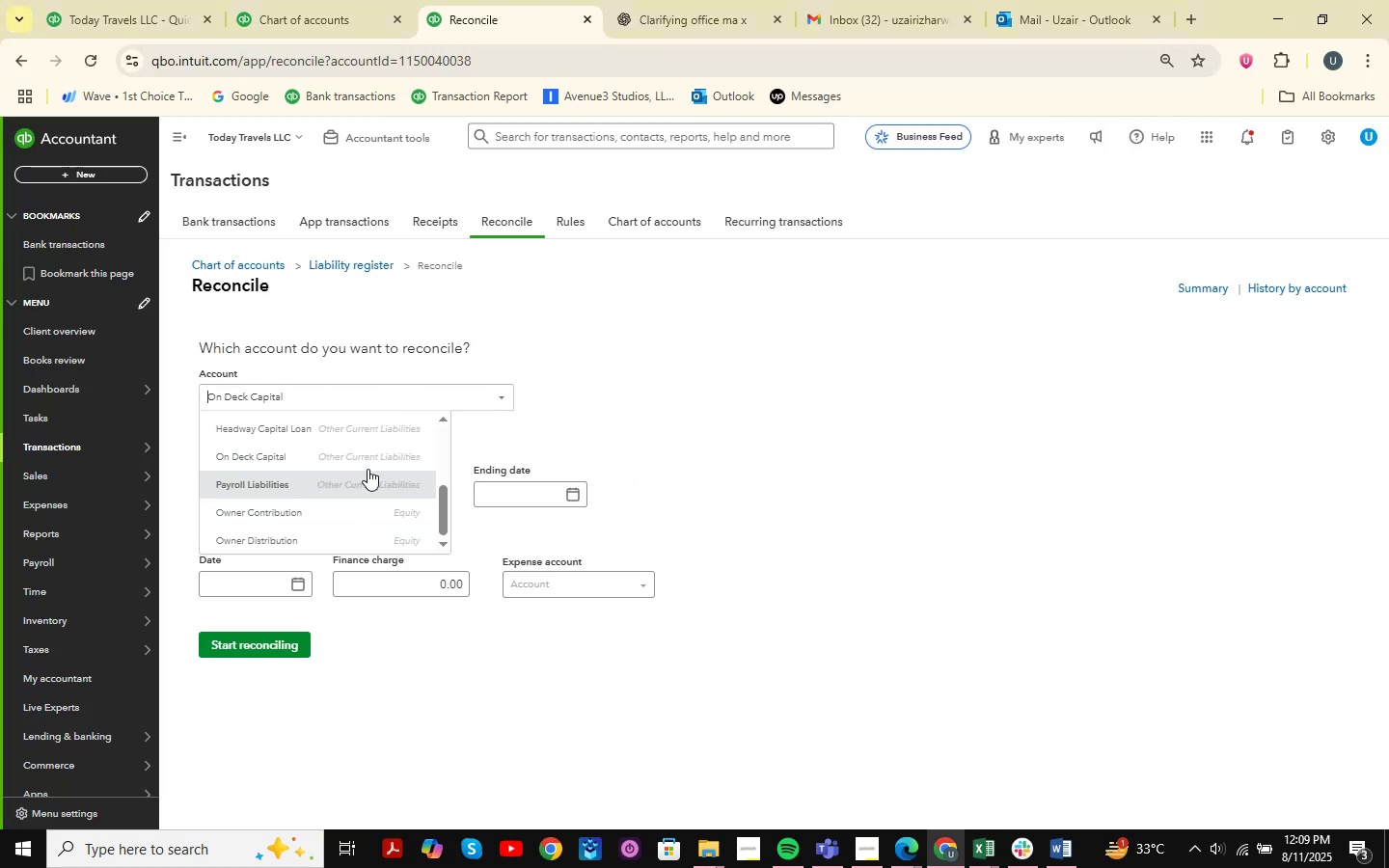 
scroll: coordinate [368, 493], scroll_direction: up, amount: 2.0
 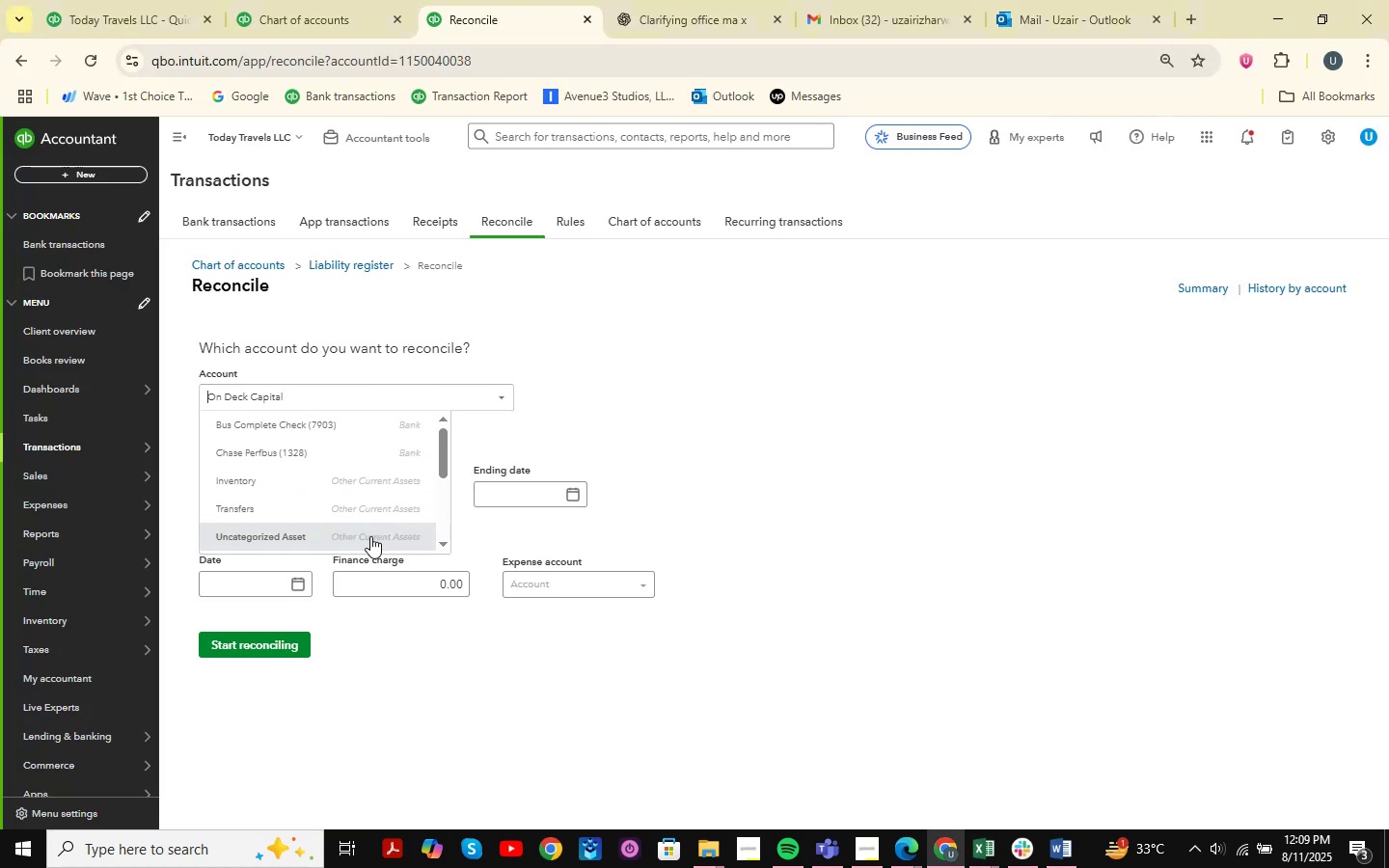 
scroll: coordinate [367, 488], scroll_direction: down, amount: 5.0
 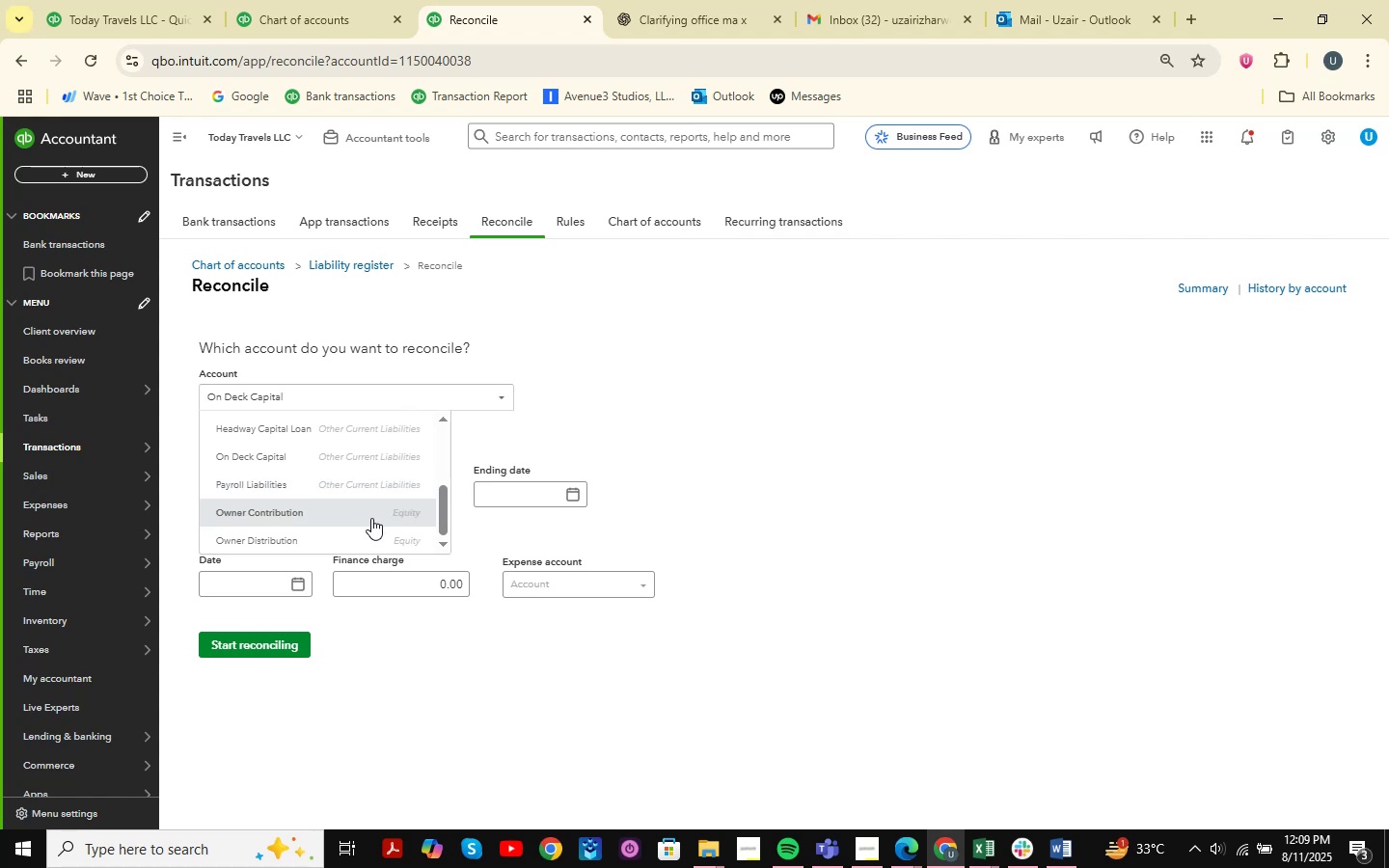 
scroll: coordinate [371, 518], scroll_direction: up, amount: 1.0
 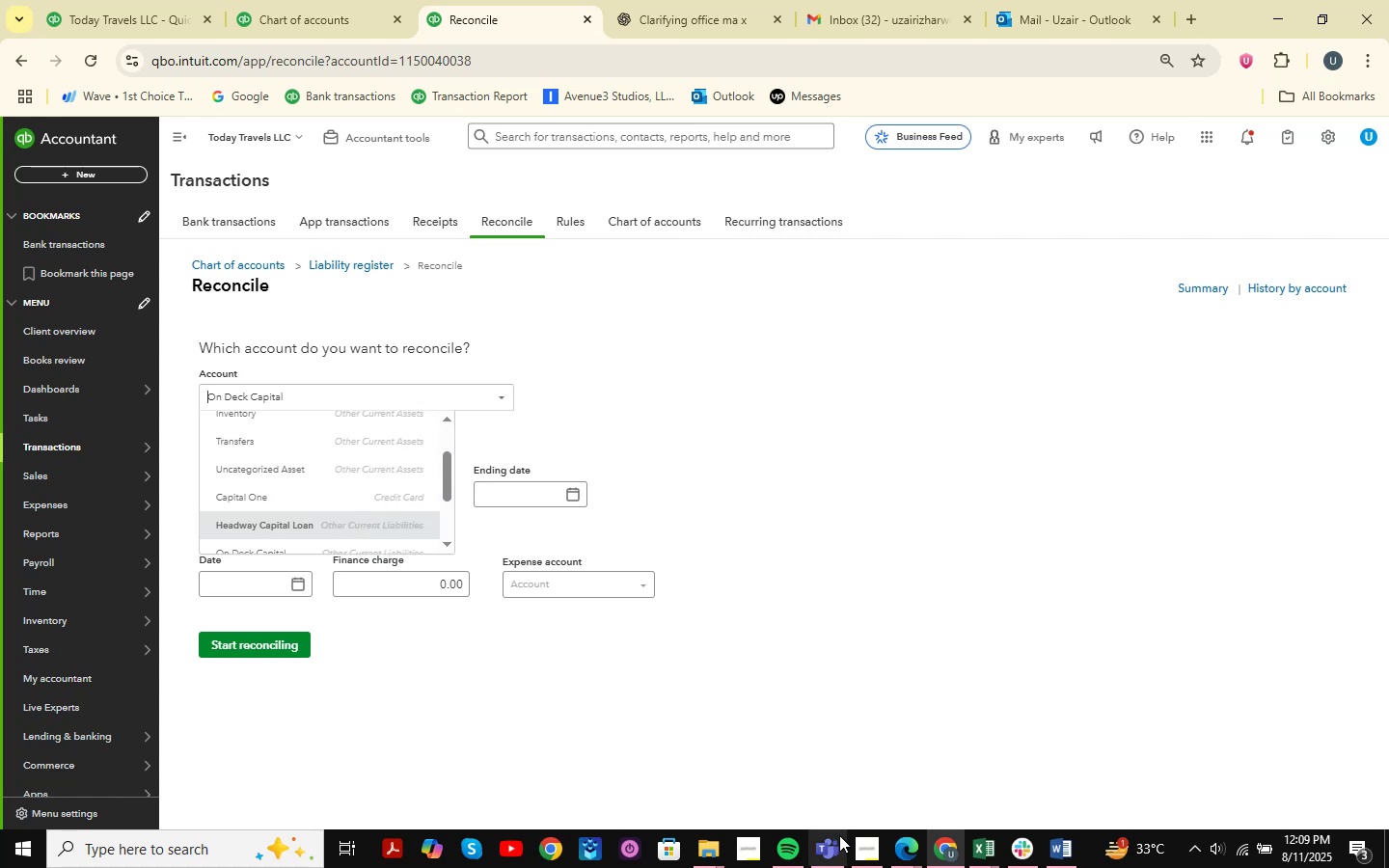 
left_click([895, 847])
 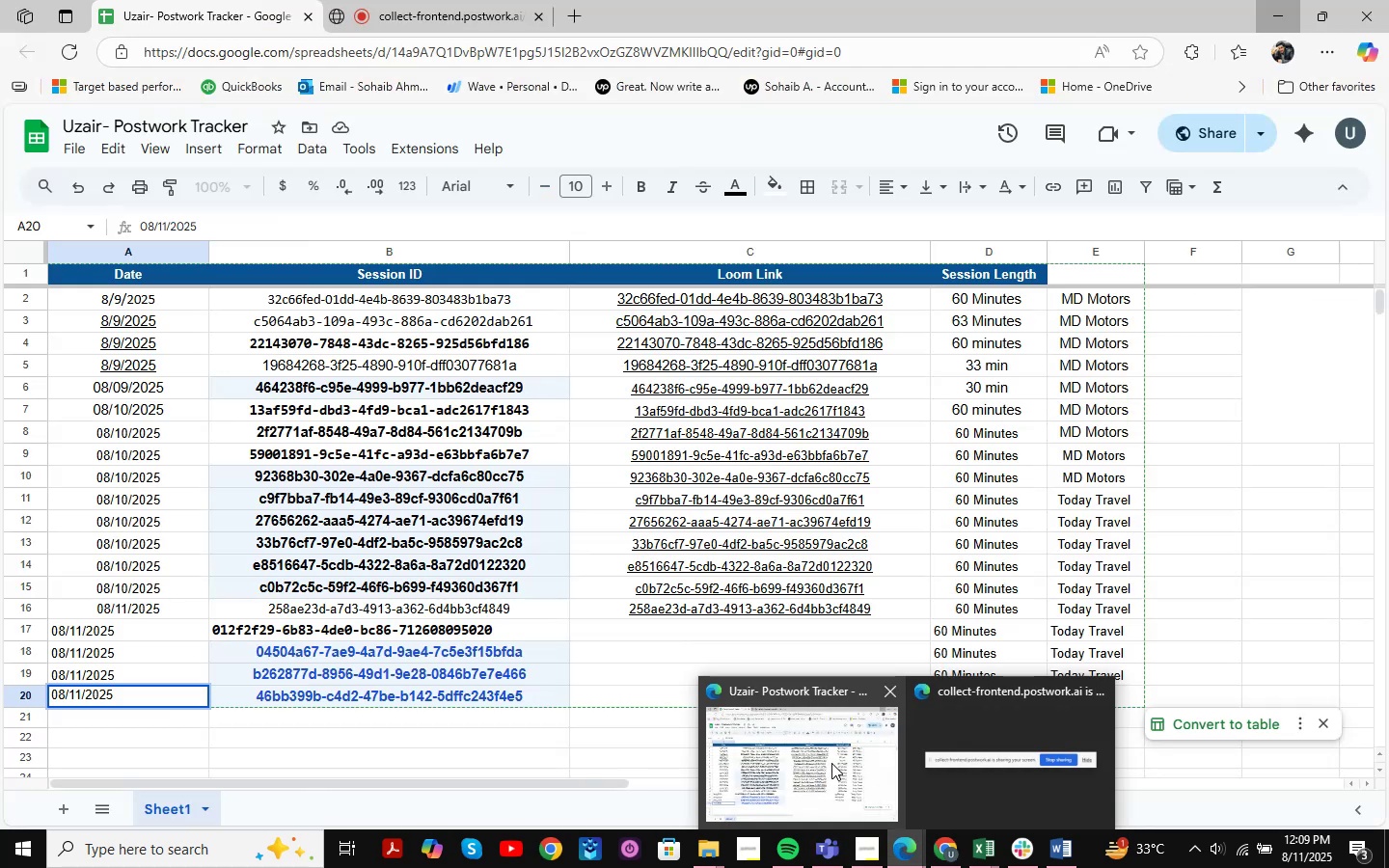 
left_click([831, 763])
 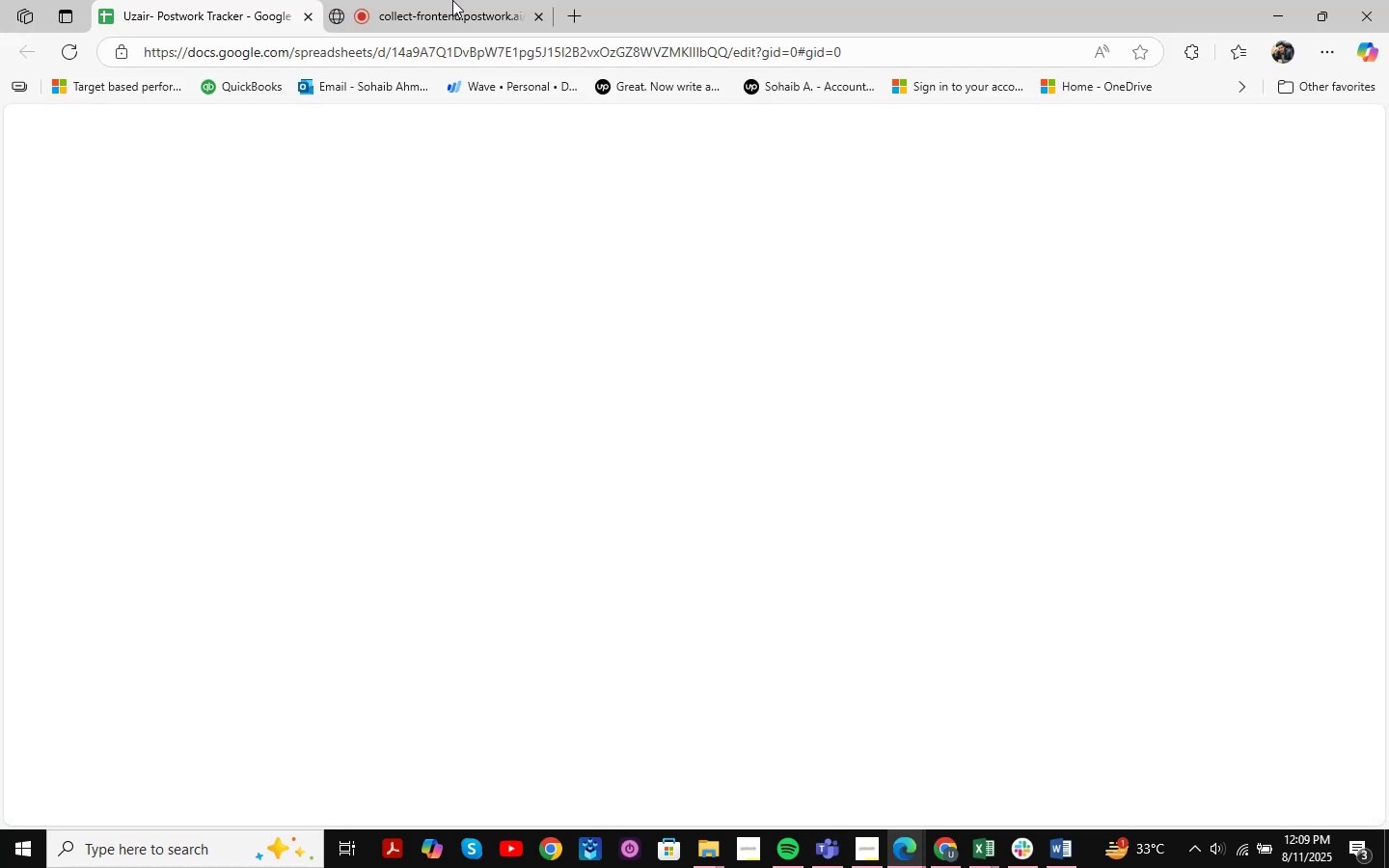 
left_click([422, 0])
 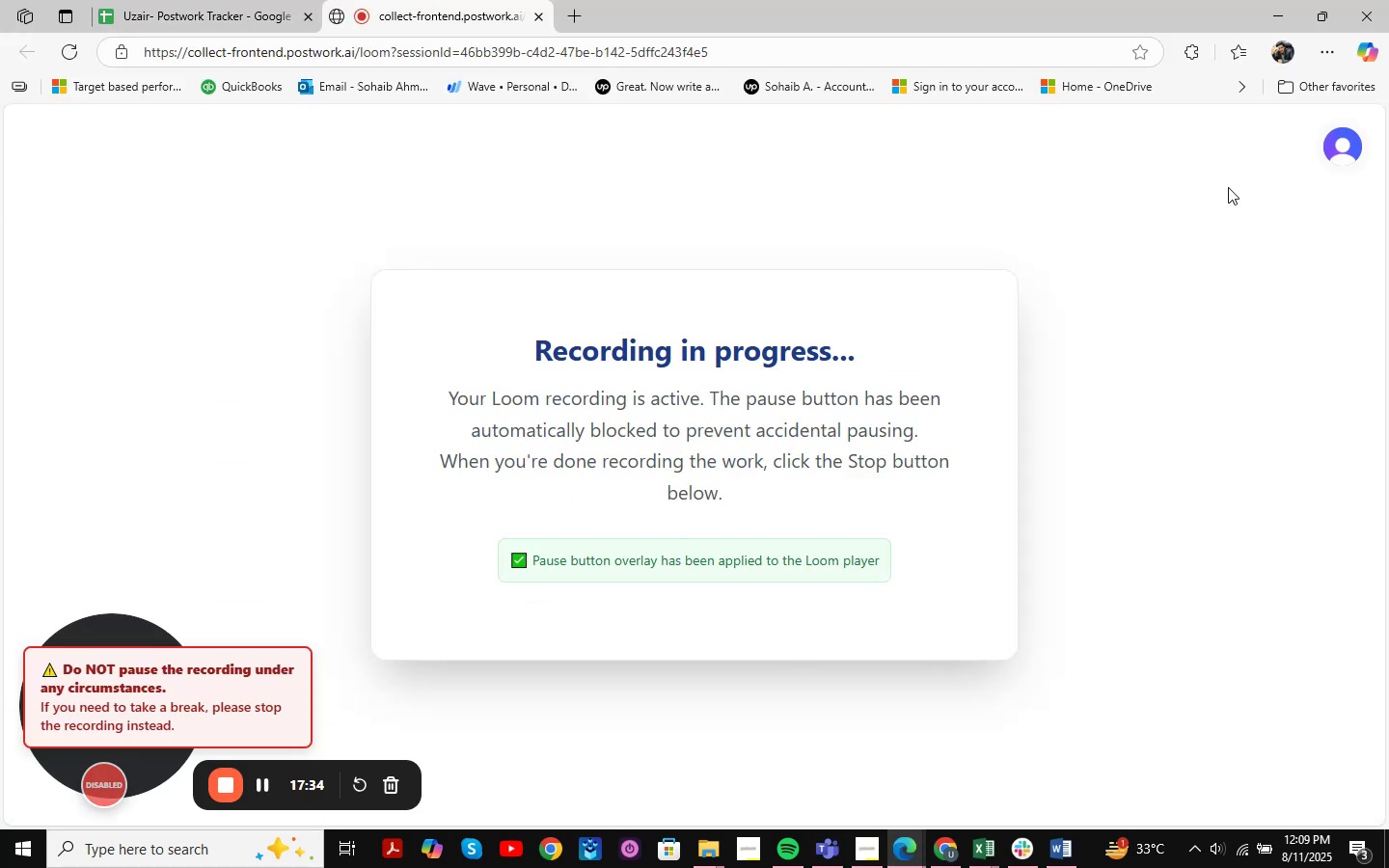 
left_click([1278, 1])
 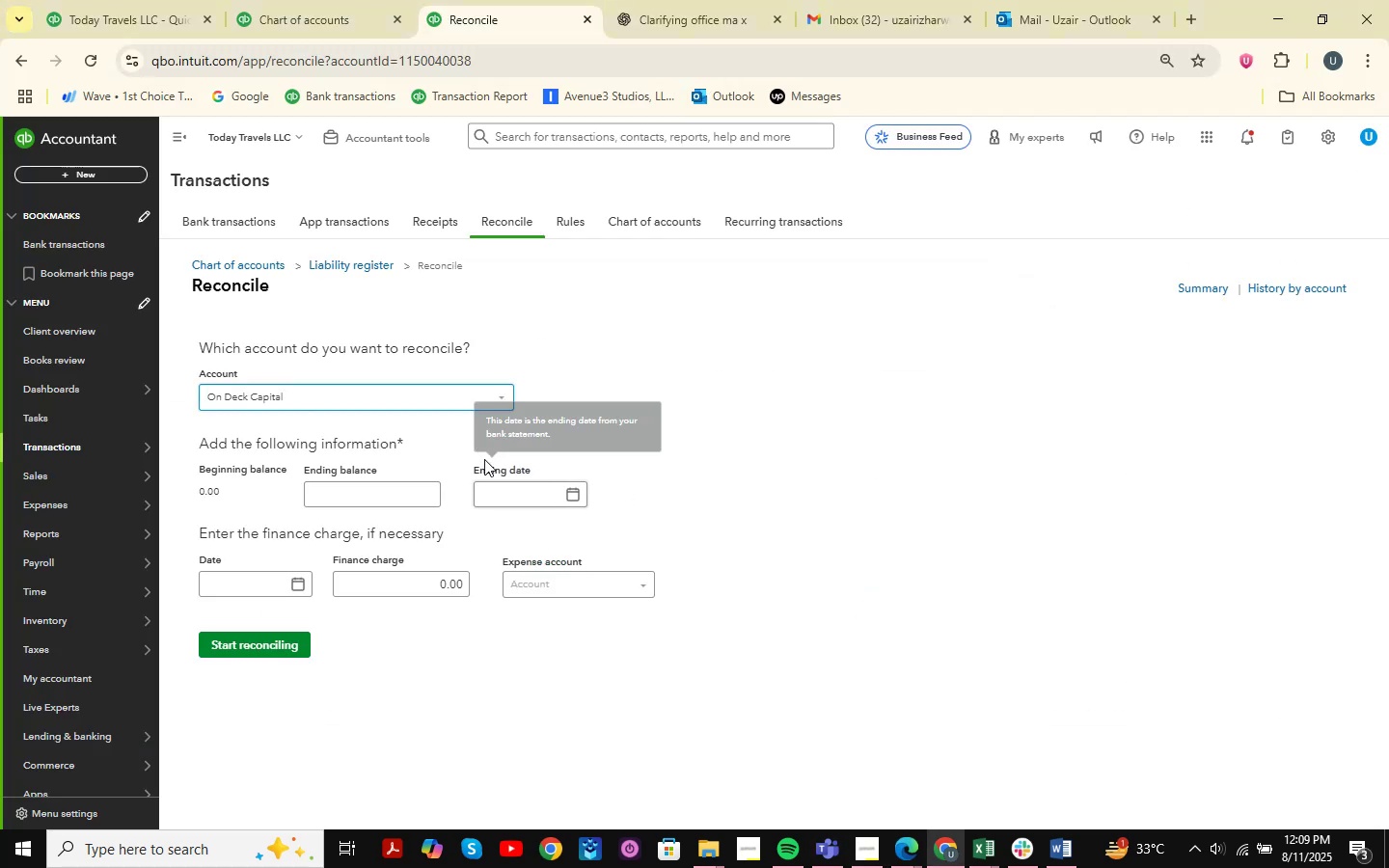 
left_click([472, 402])
 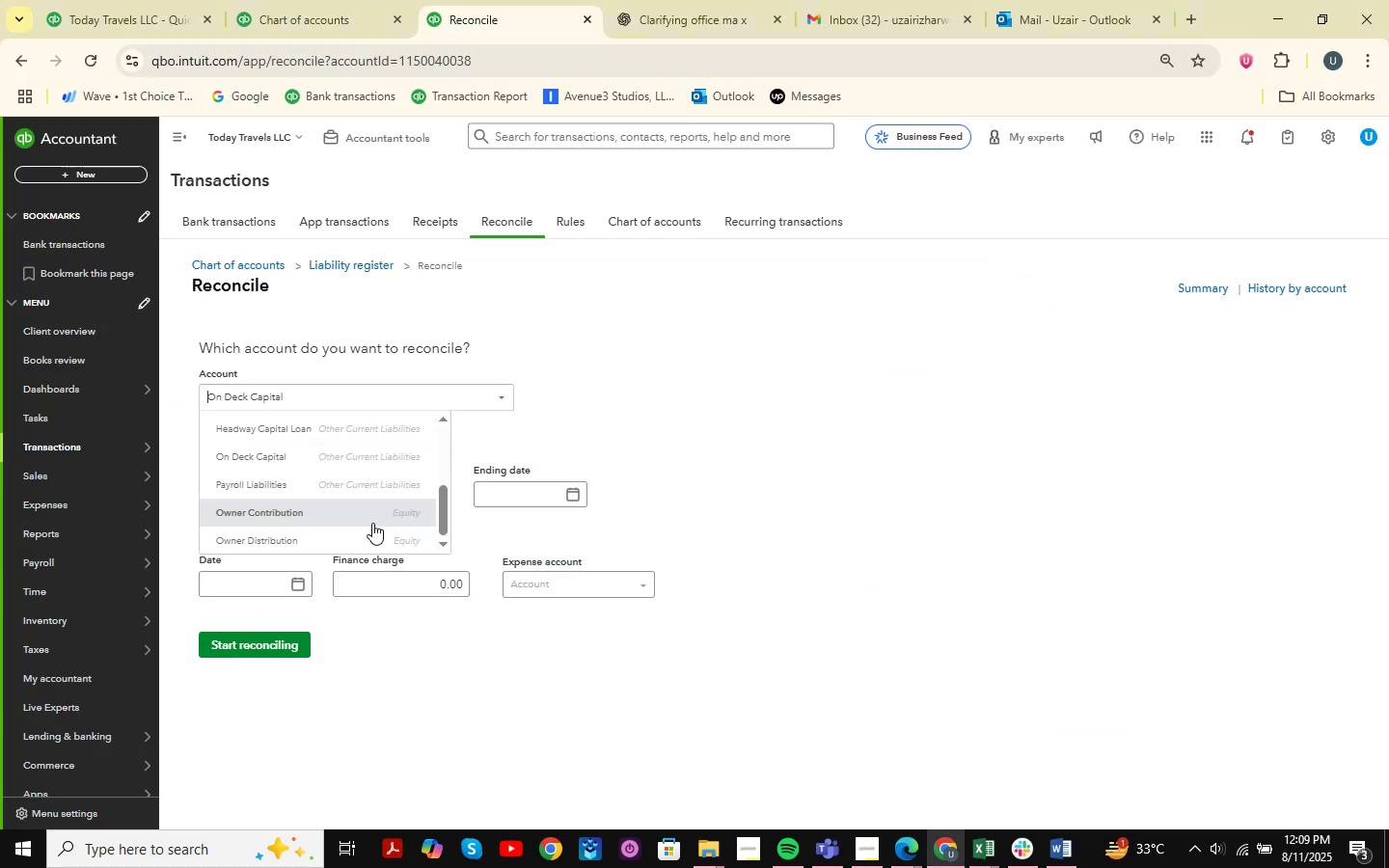 
scroll: coordinate [372, 523], scroll_direction: up, amount: 1.0
 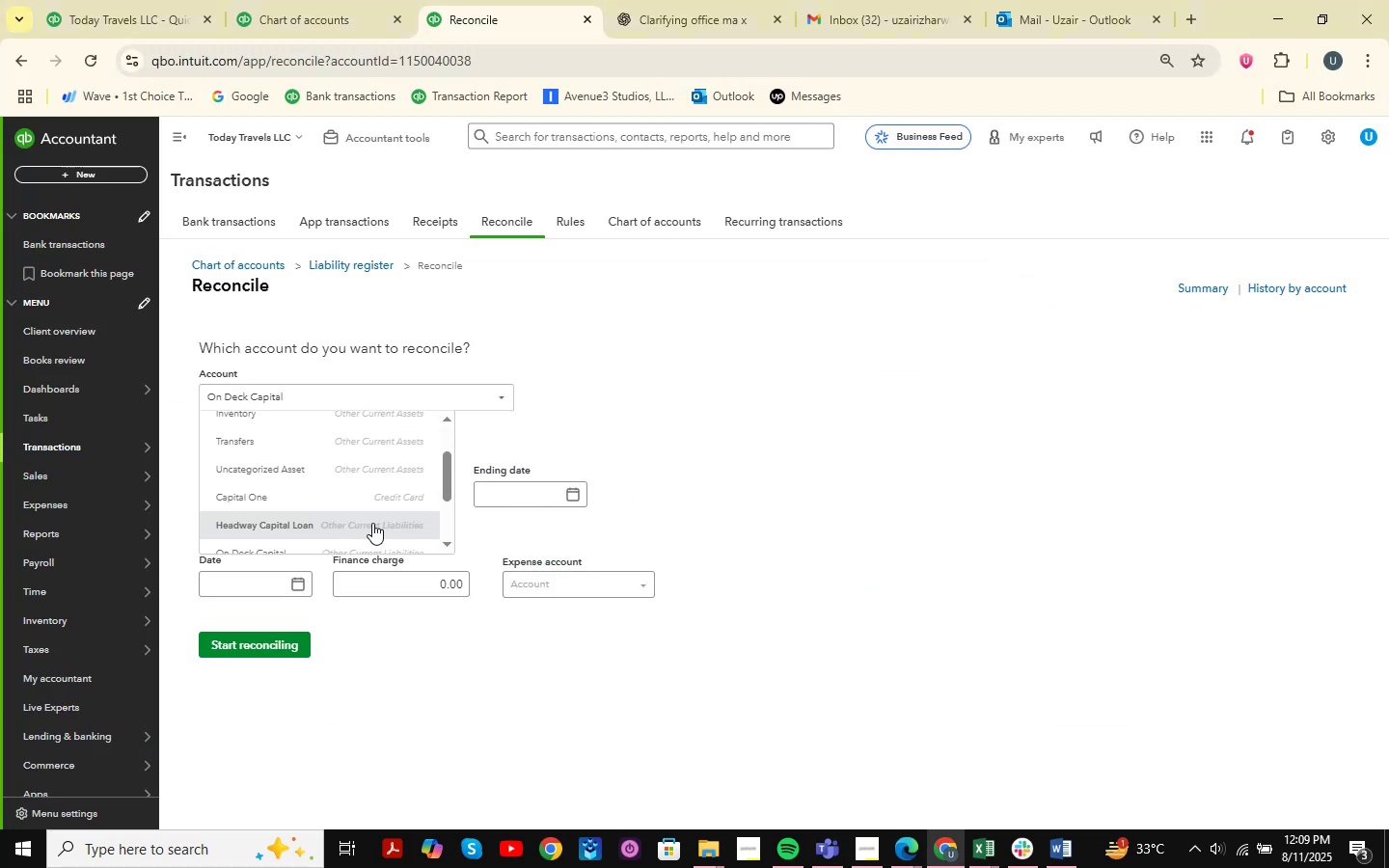 
left_click([398, 489])
 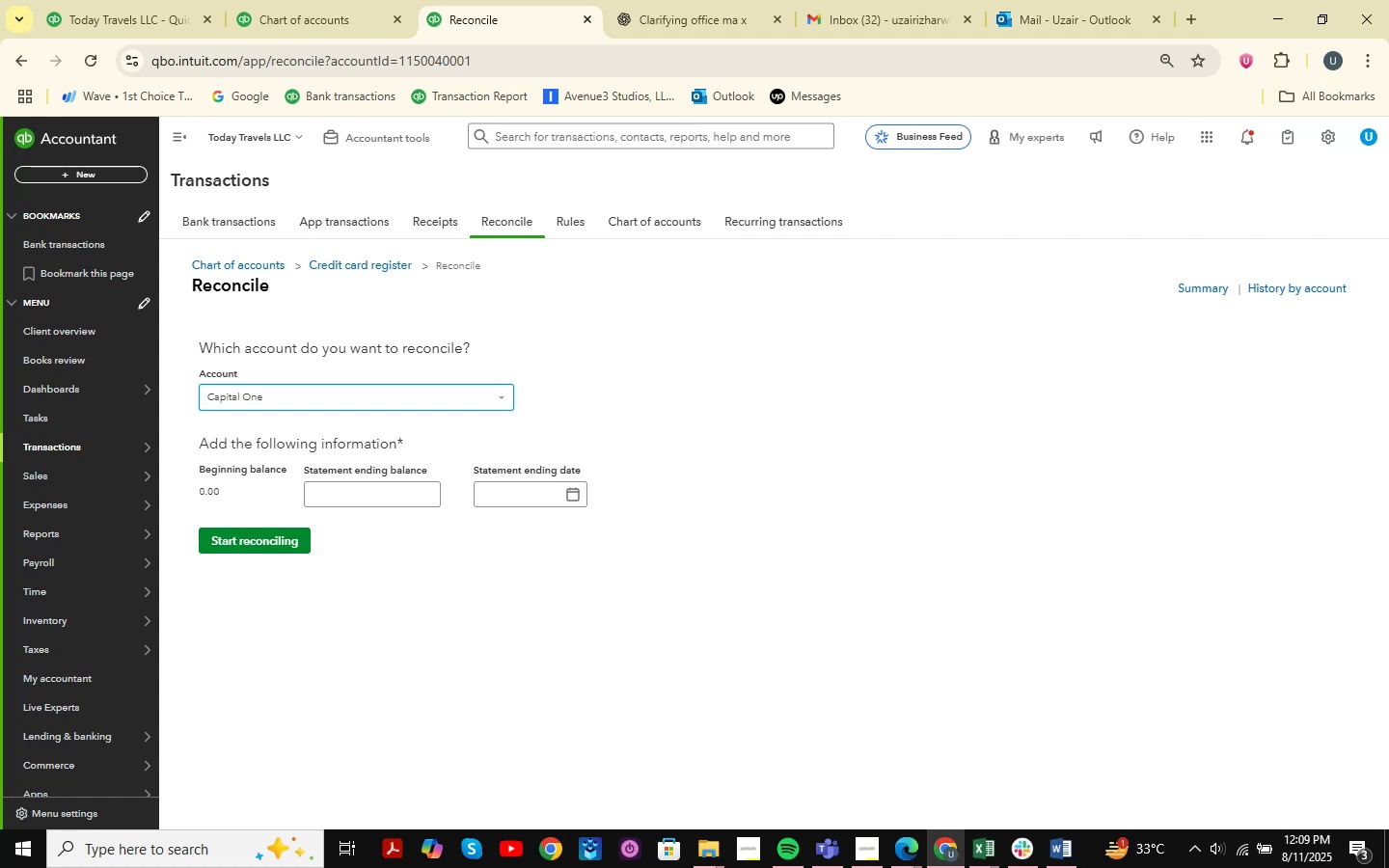 
left_click([988, 845])
 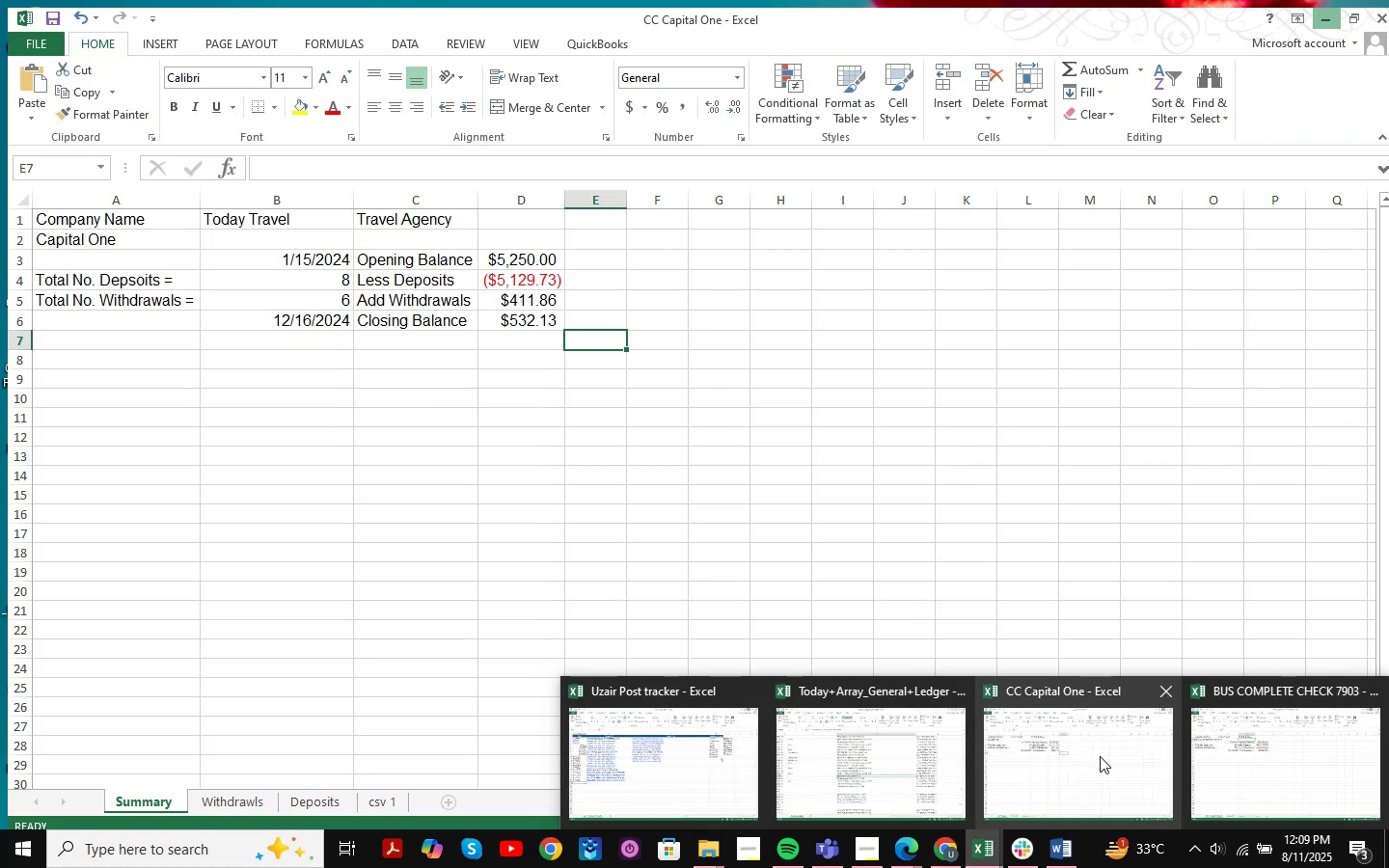 
left_click([1100, 756])
 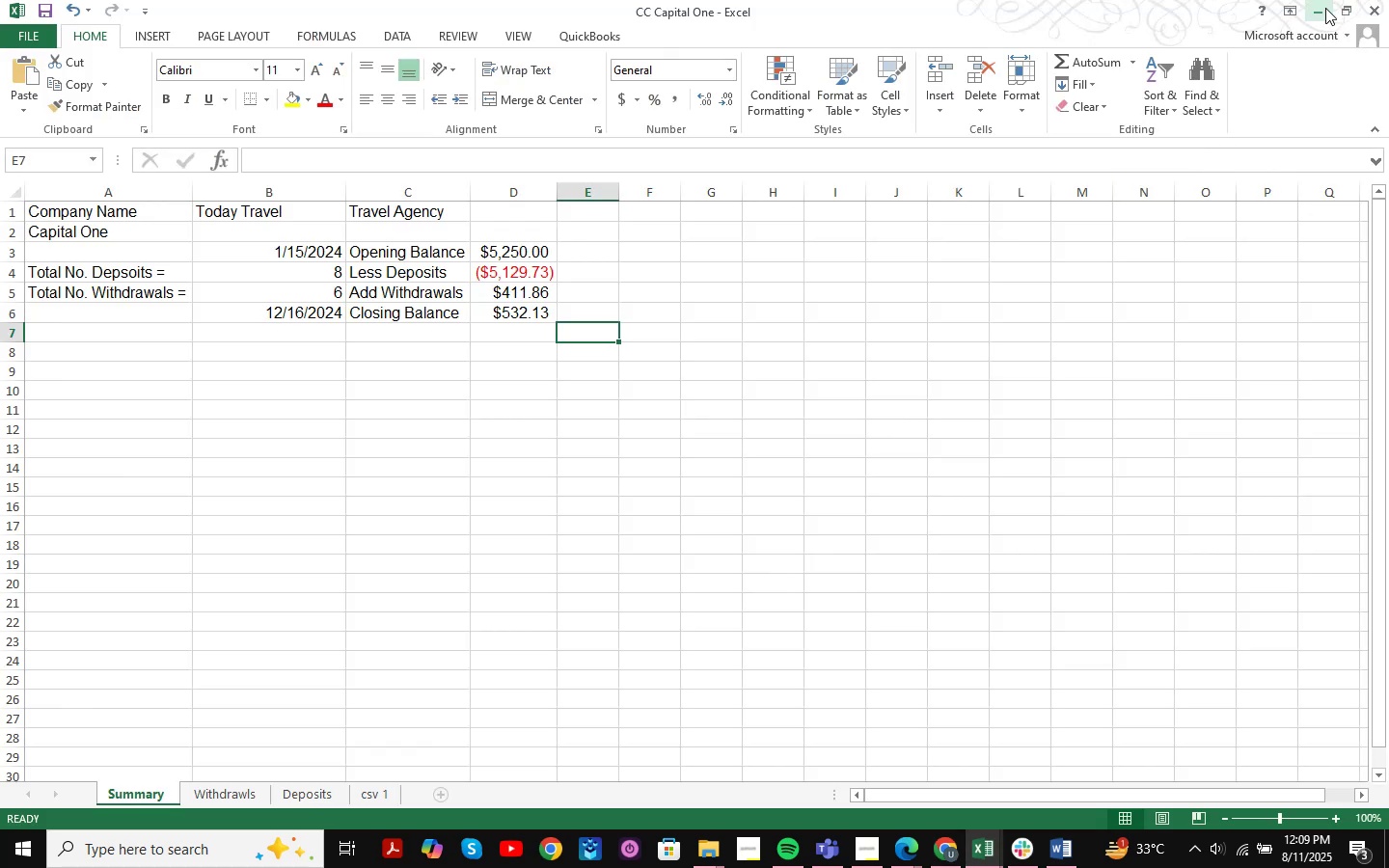 
left_click([1325, 8])
 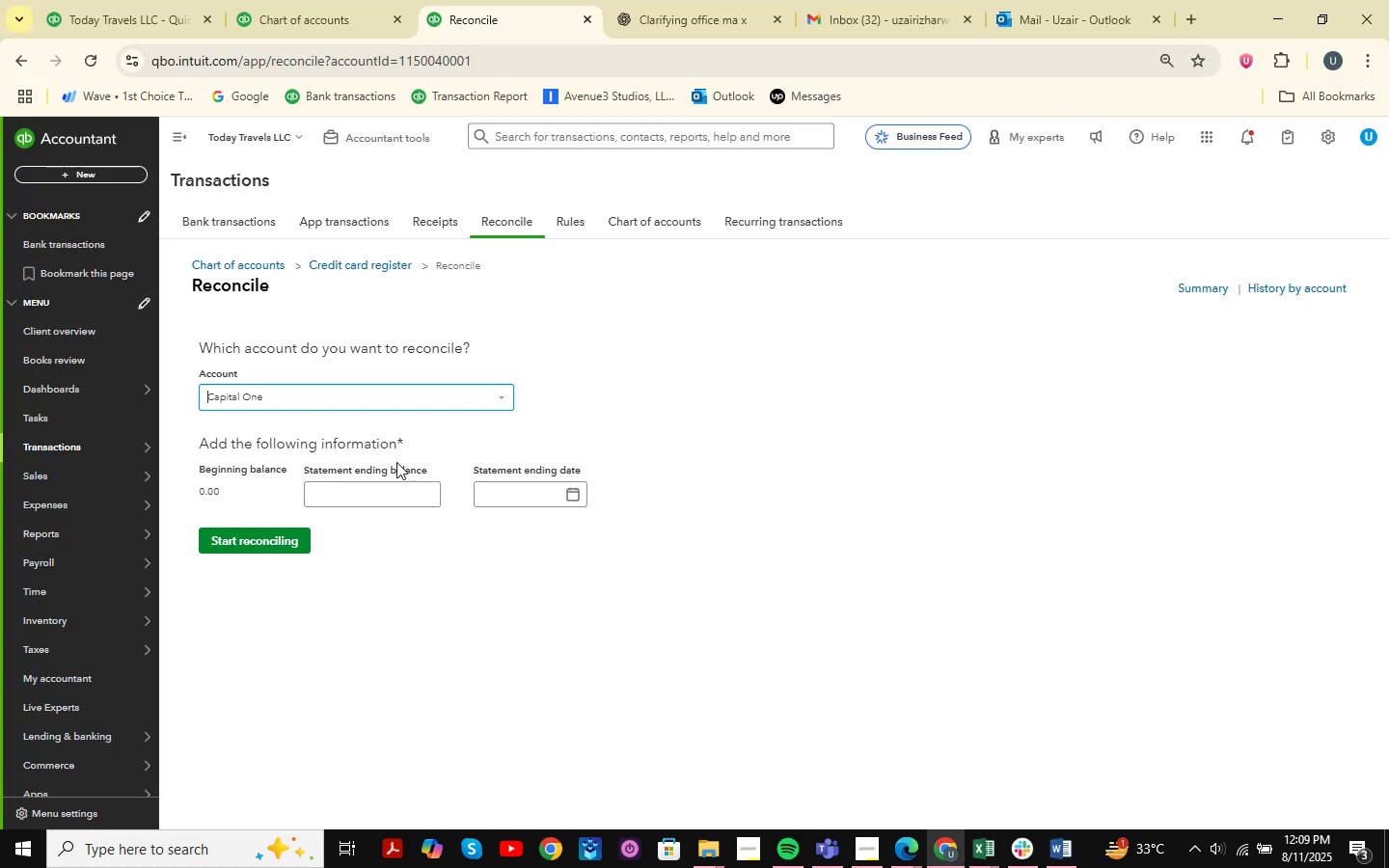 
left_click([387, 491])
 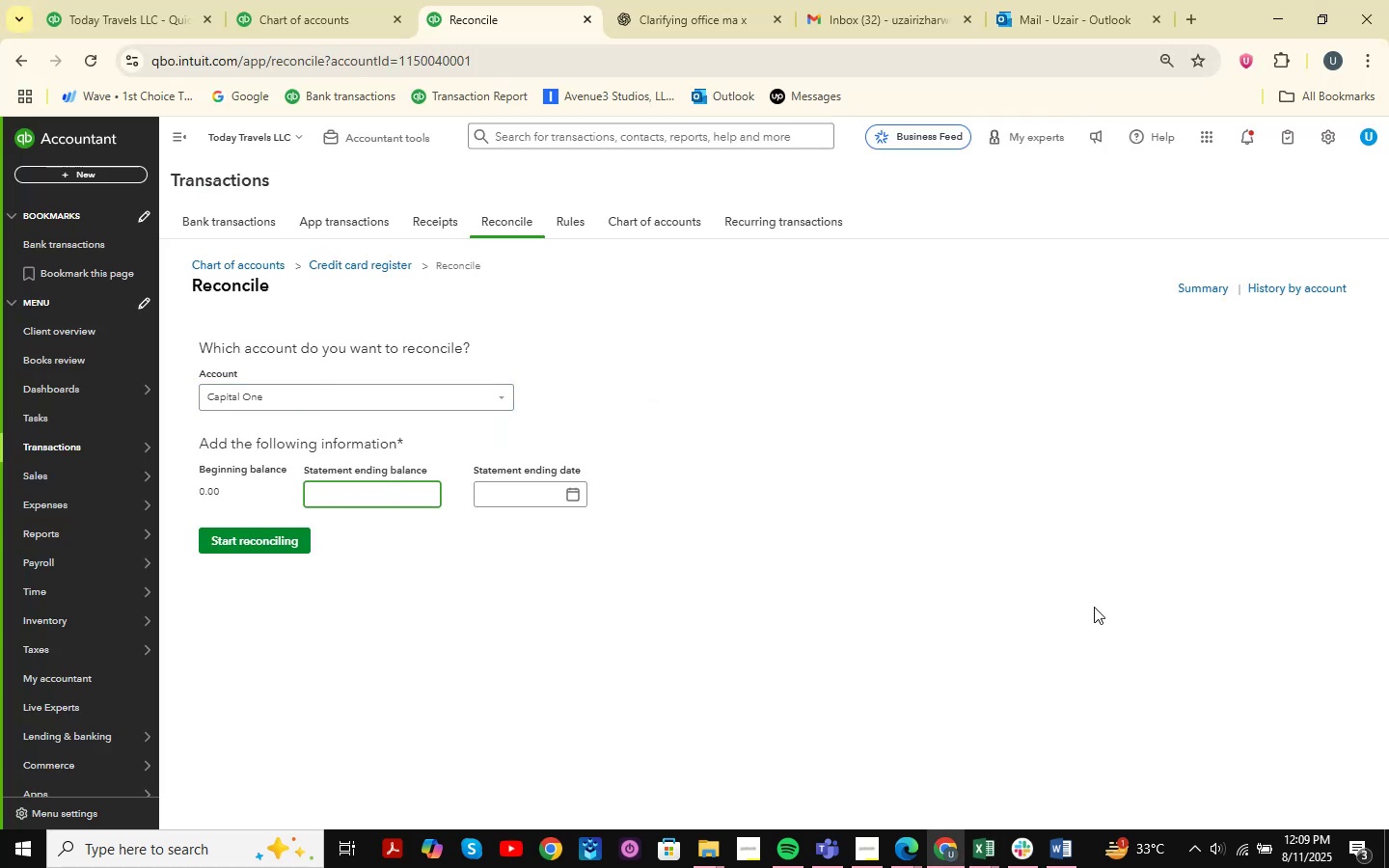 
key(Numpad5)
 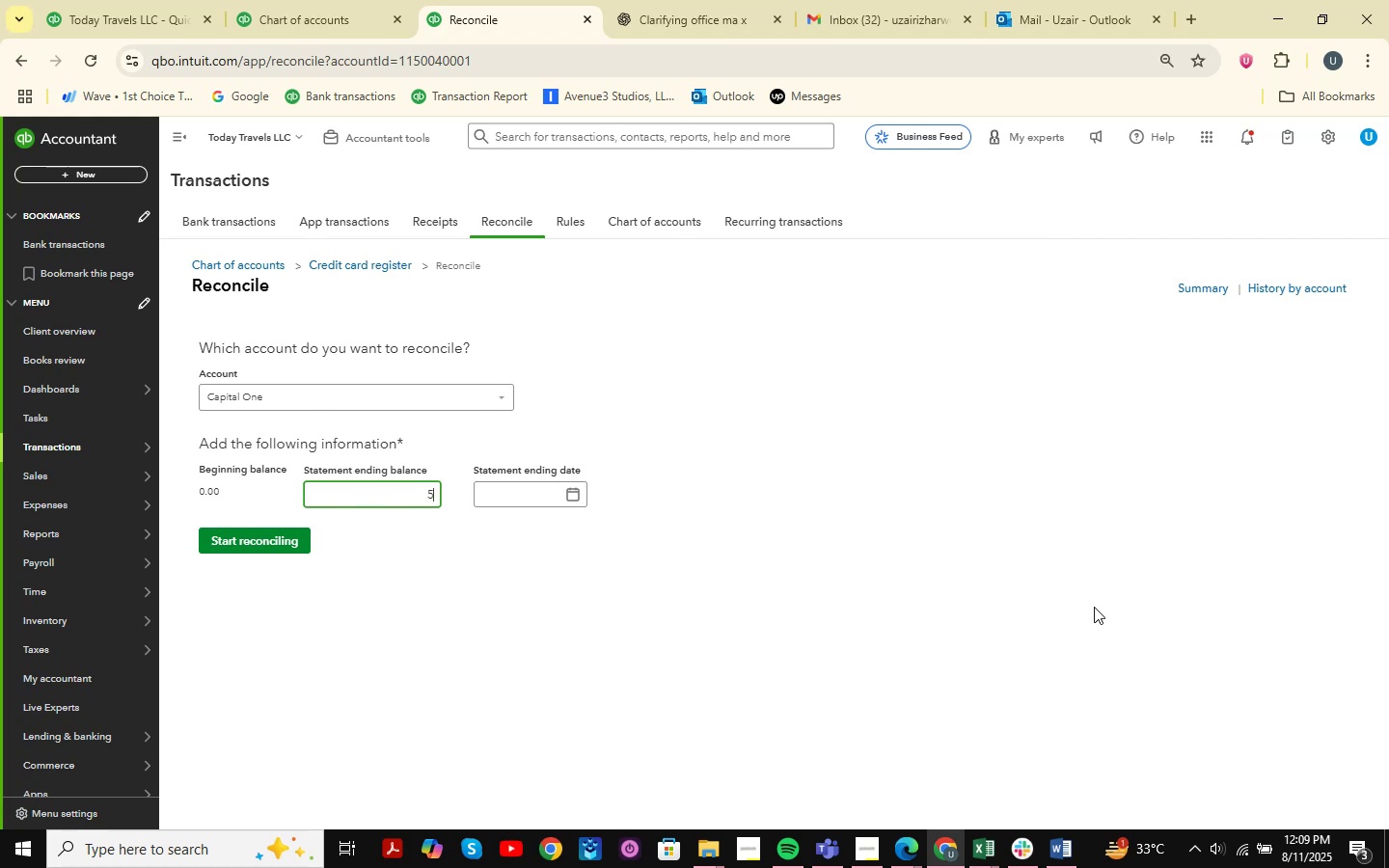 
key(Numpad3)
 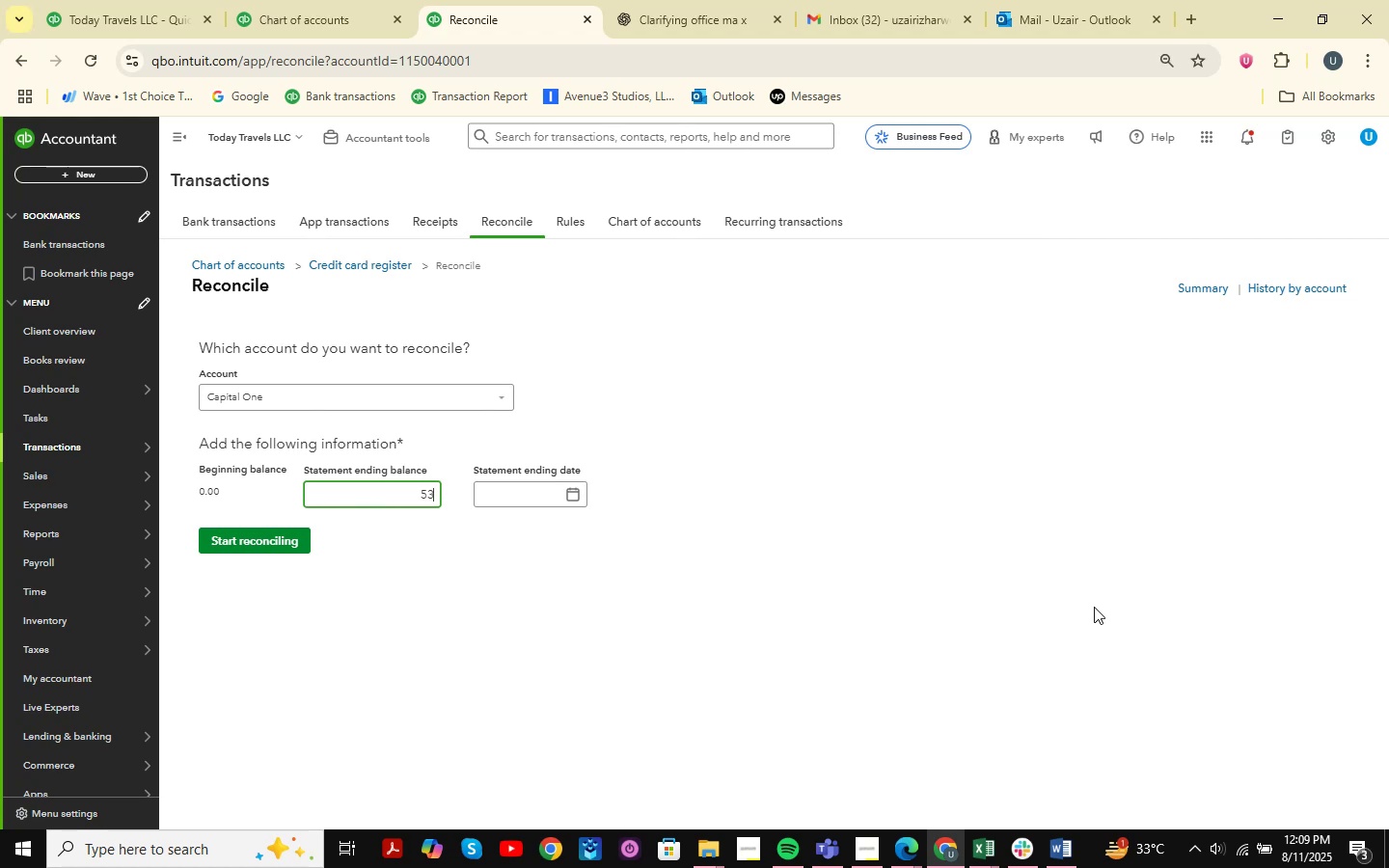 
key(Numpad2)
 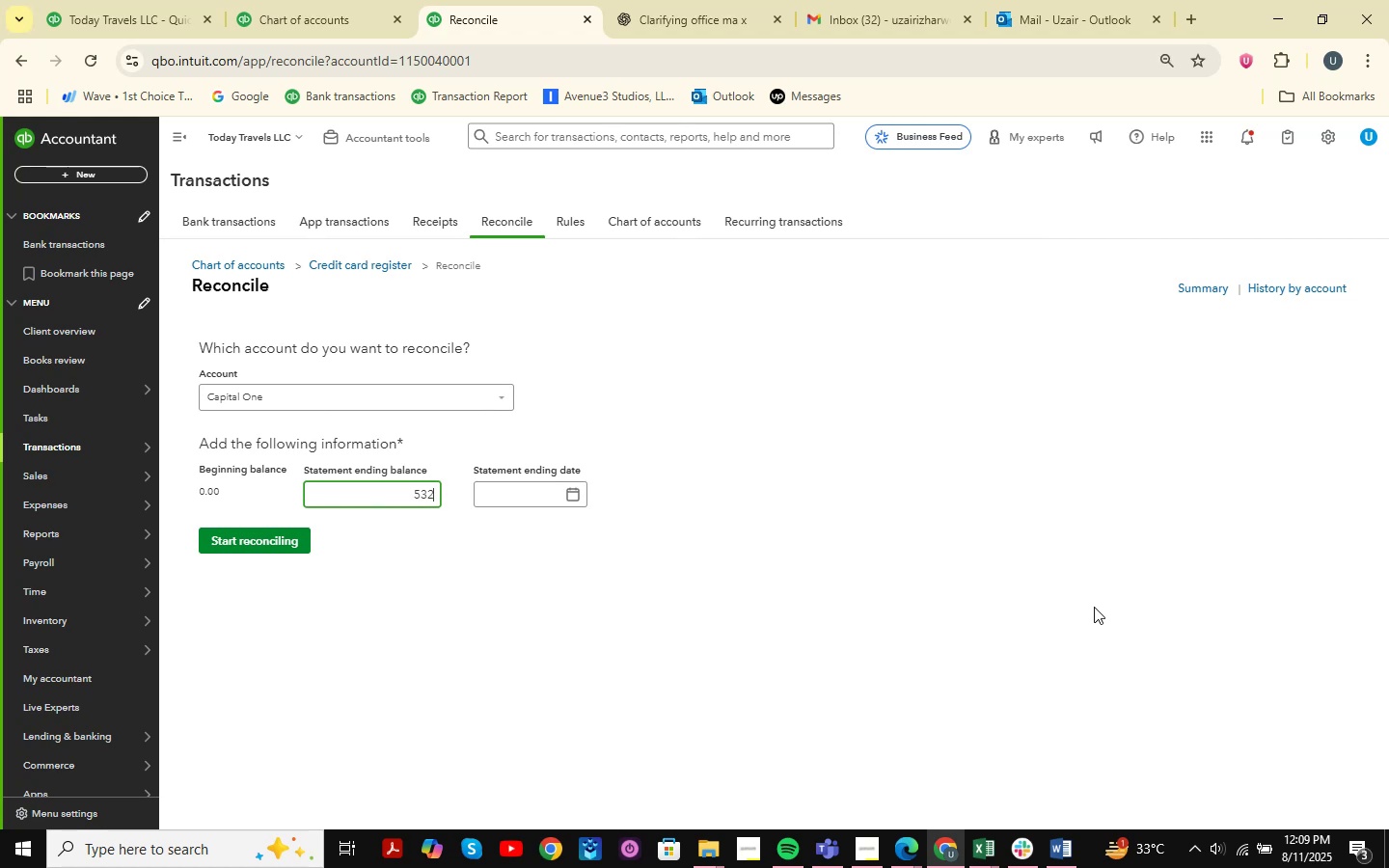 
key(NumpadDecimal)
 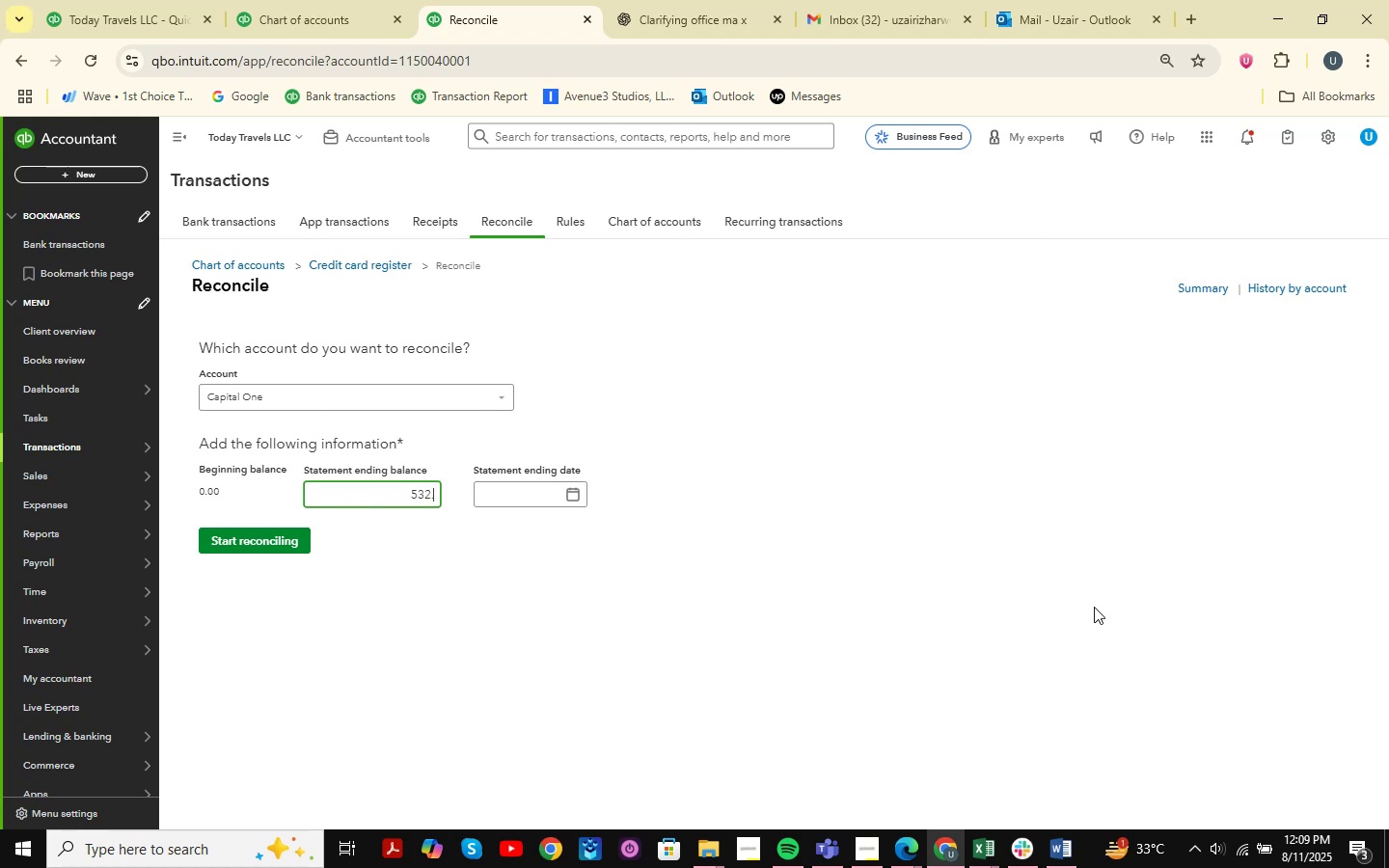 
key(Numpad1)
 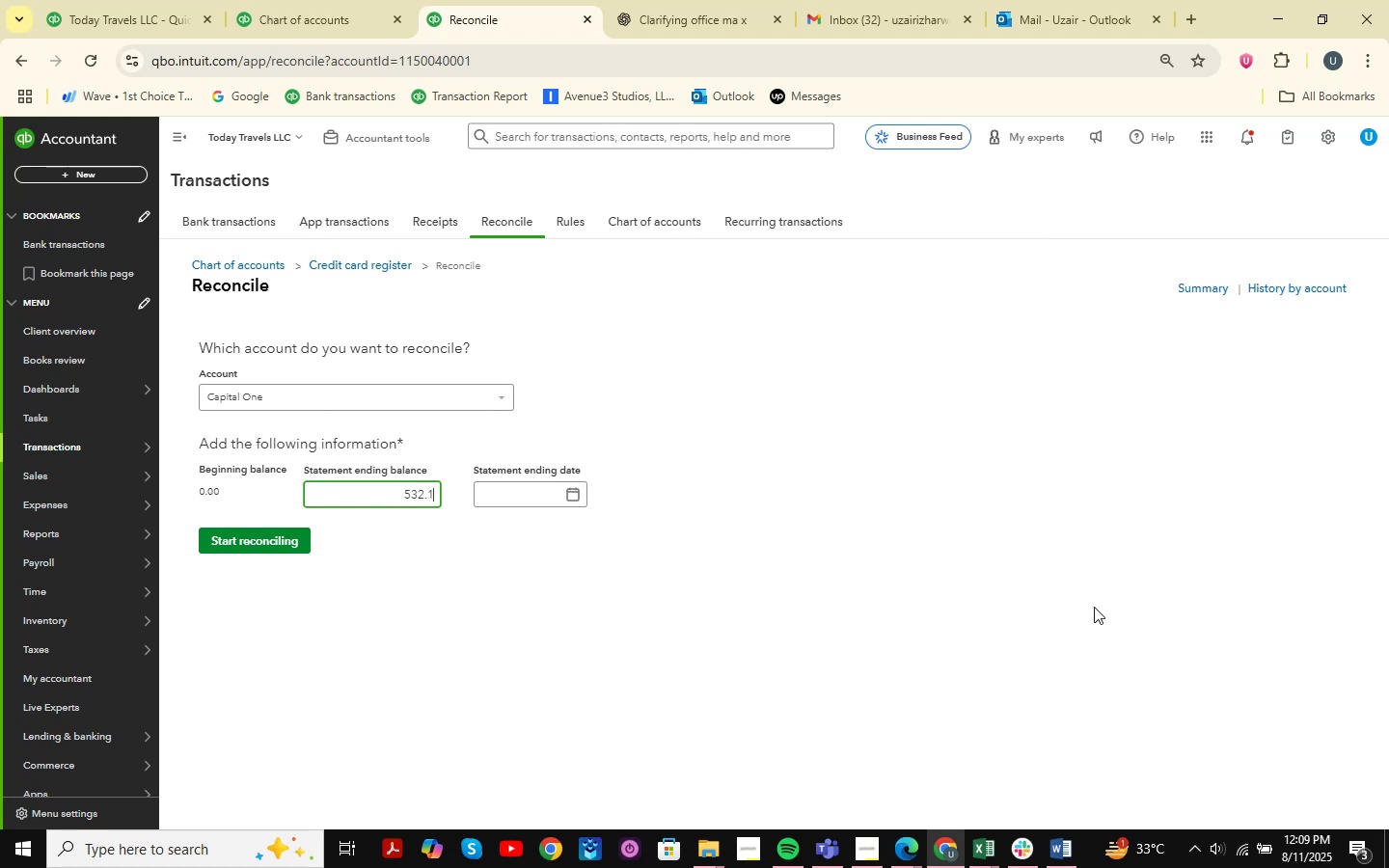 
key(Numpad2)
 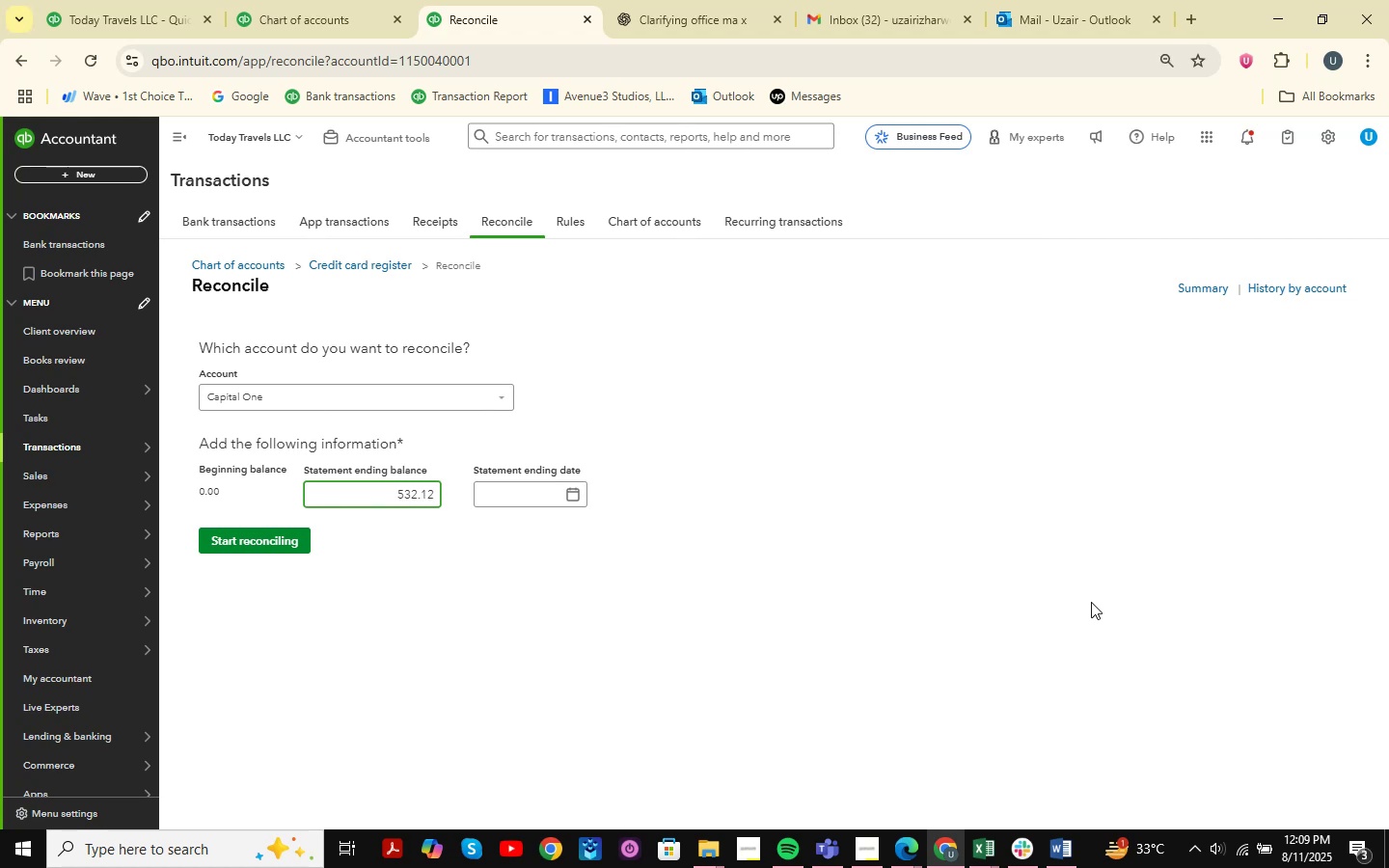 
key(Backspace)
 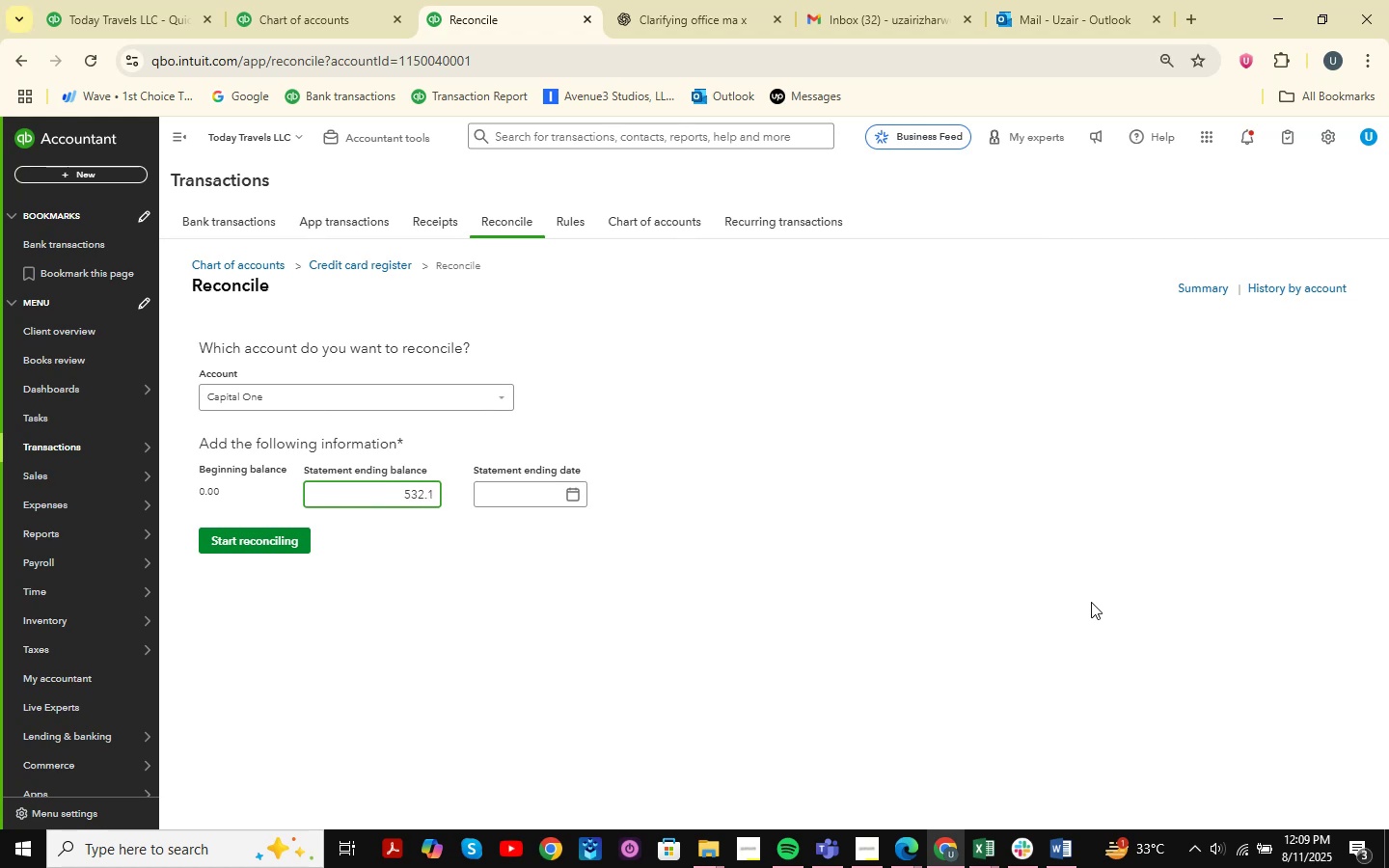 
key(Numpad3)
 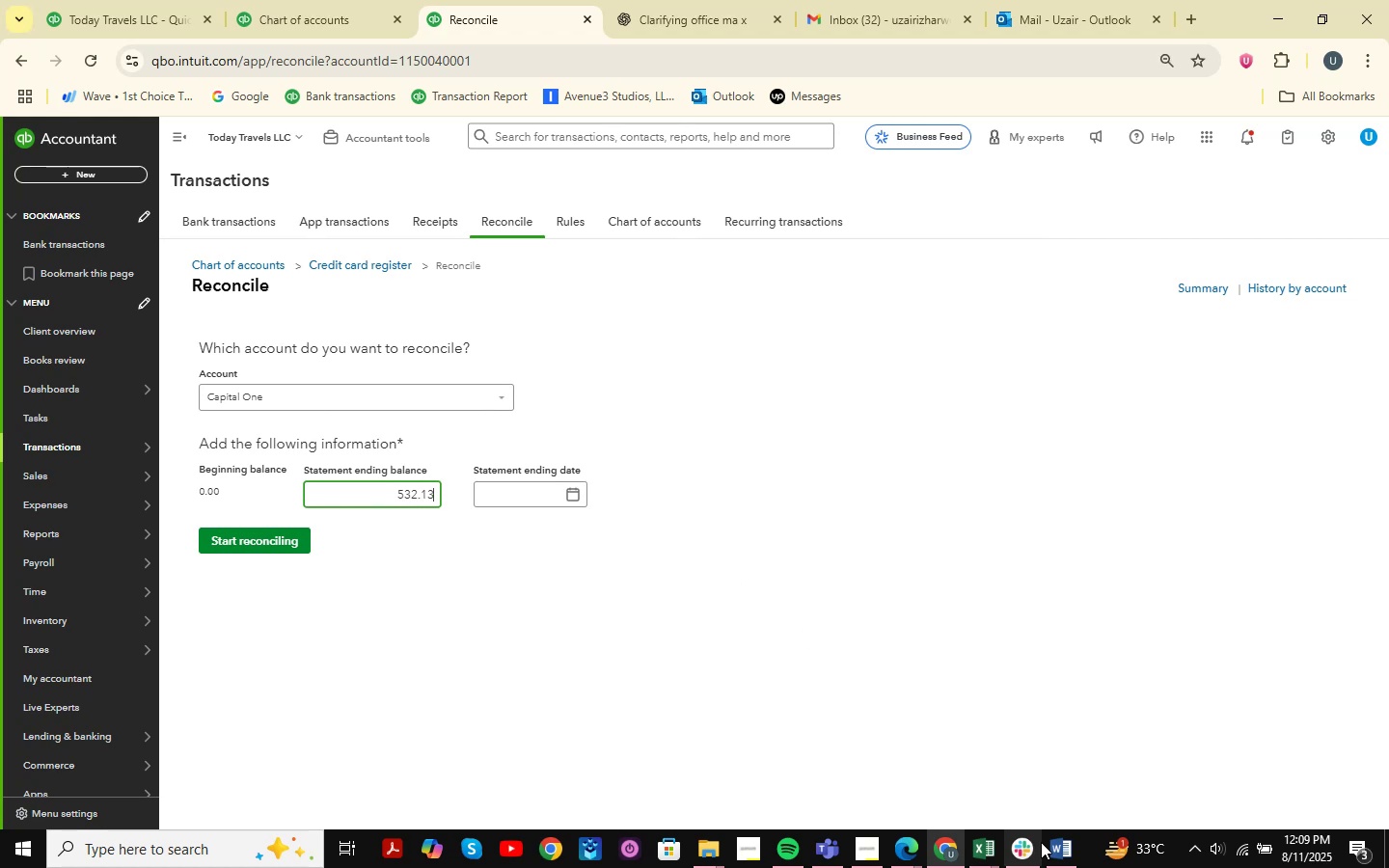 
left_click([970, 851])
 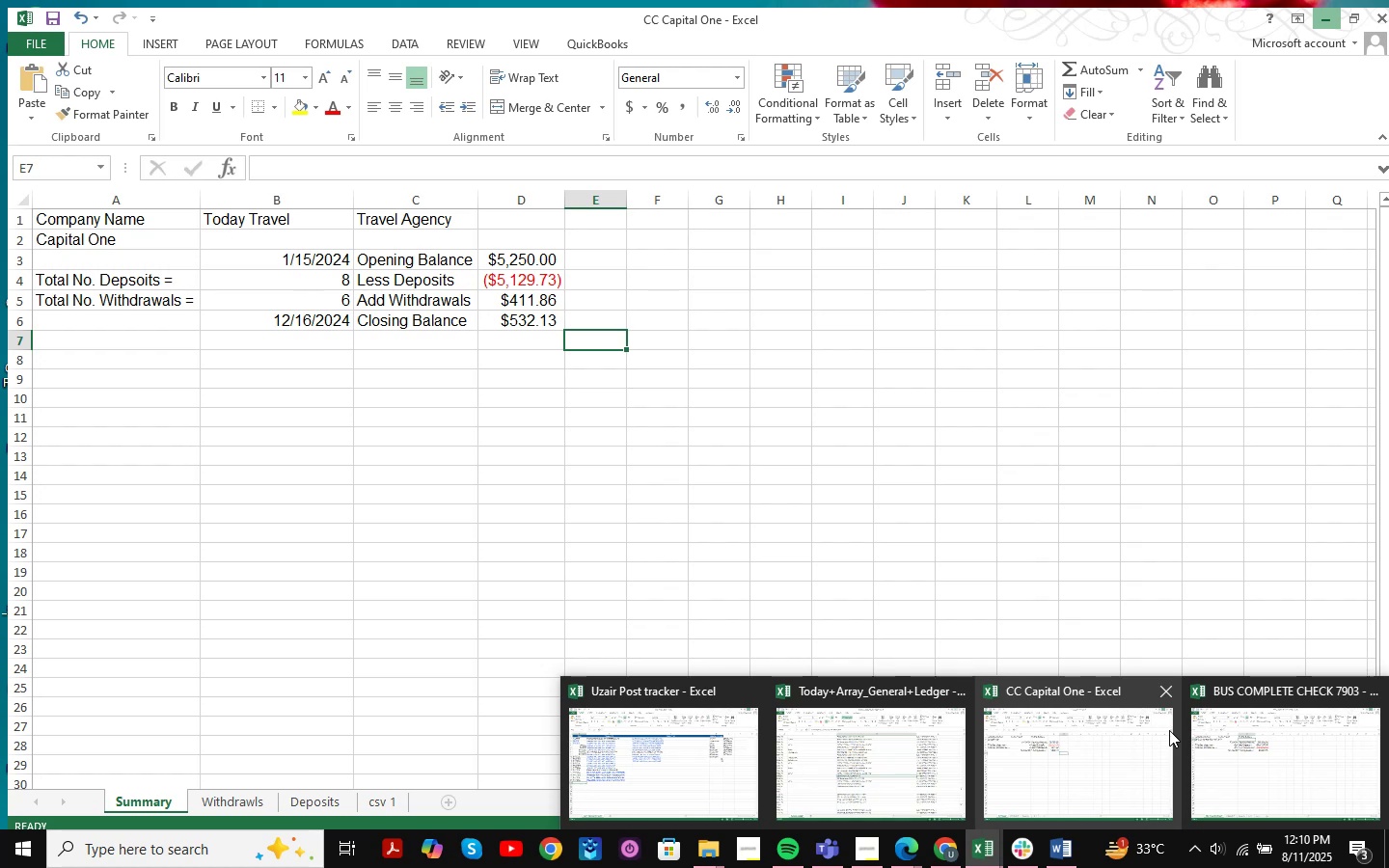 
wait(6.62)
 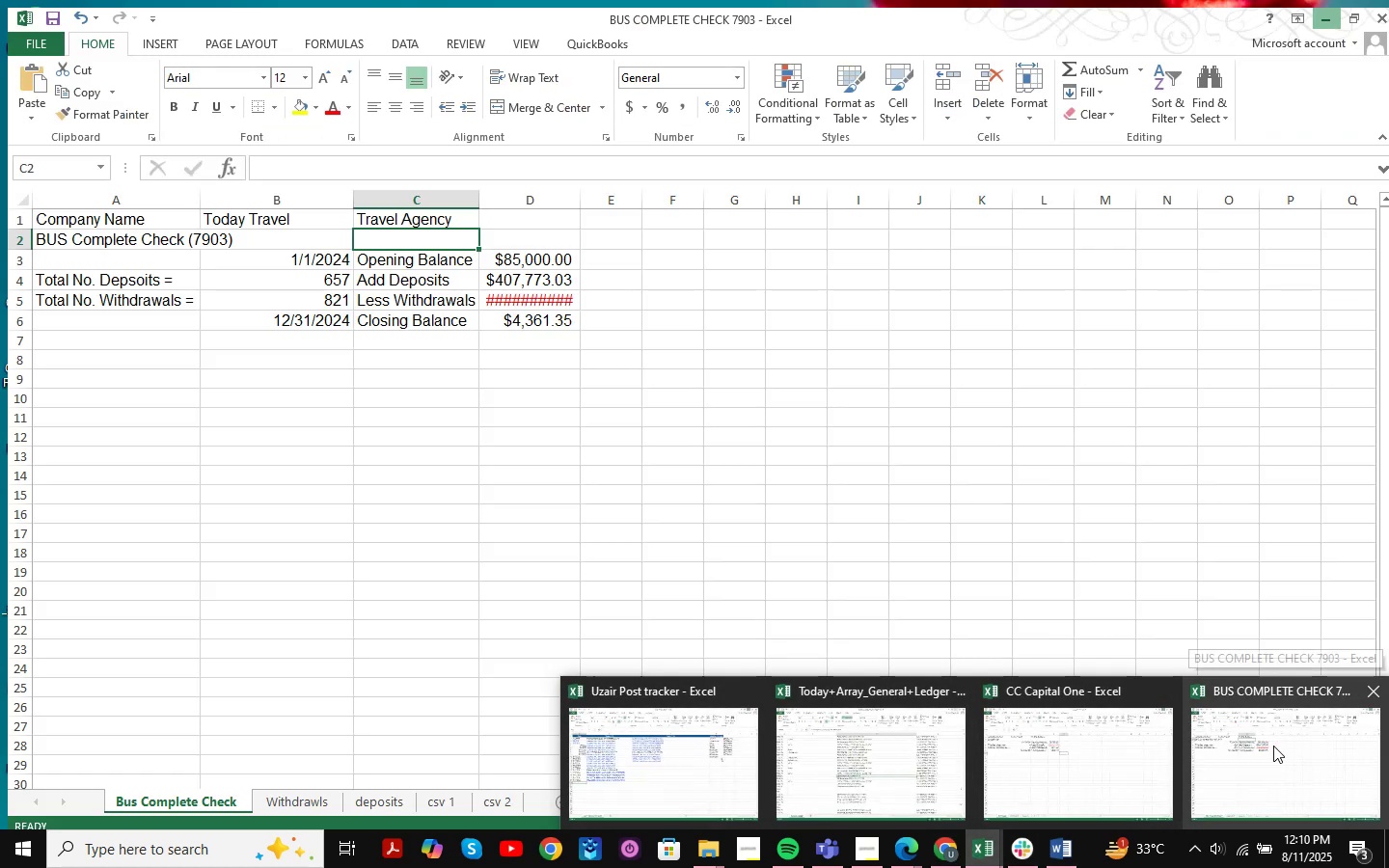 
left_click([576, 493])
 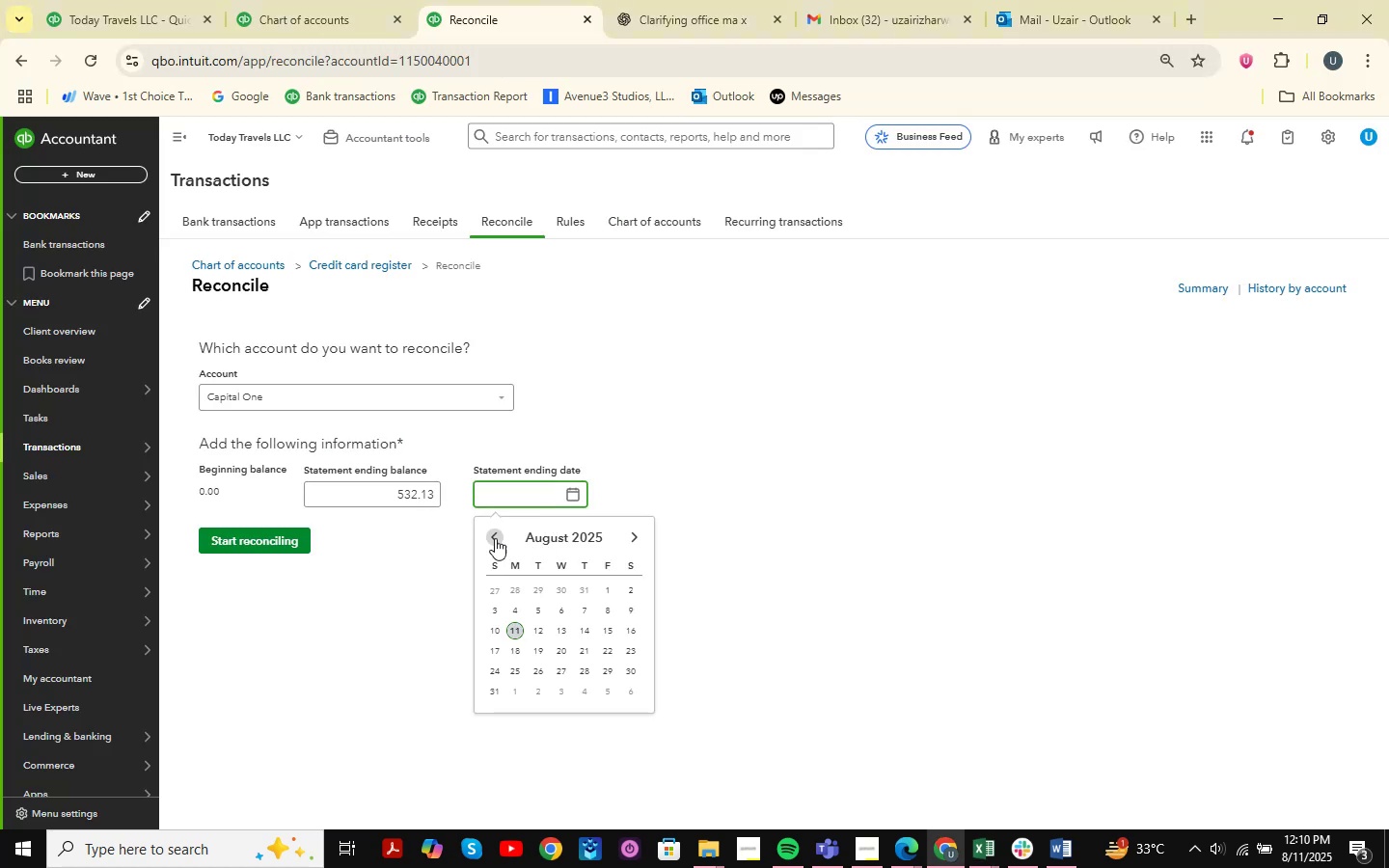 
double_click([493, 538])
 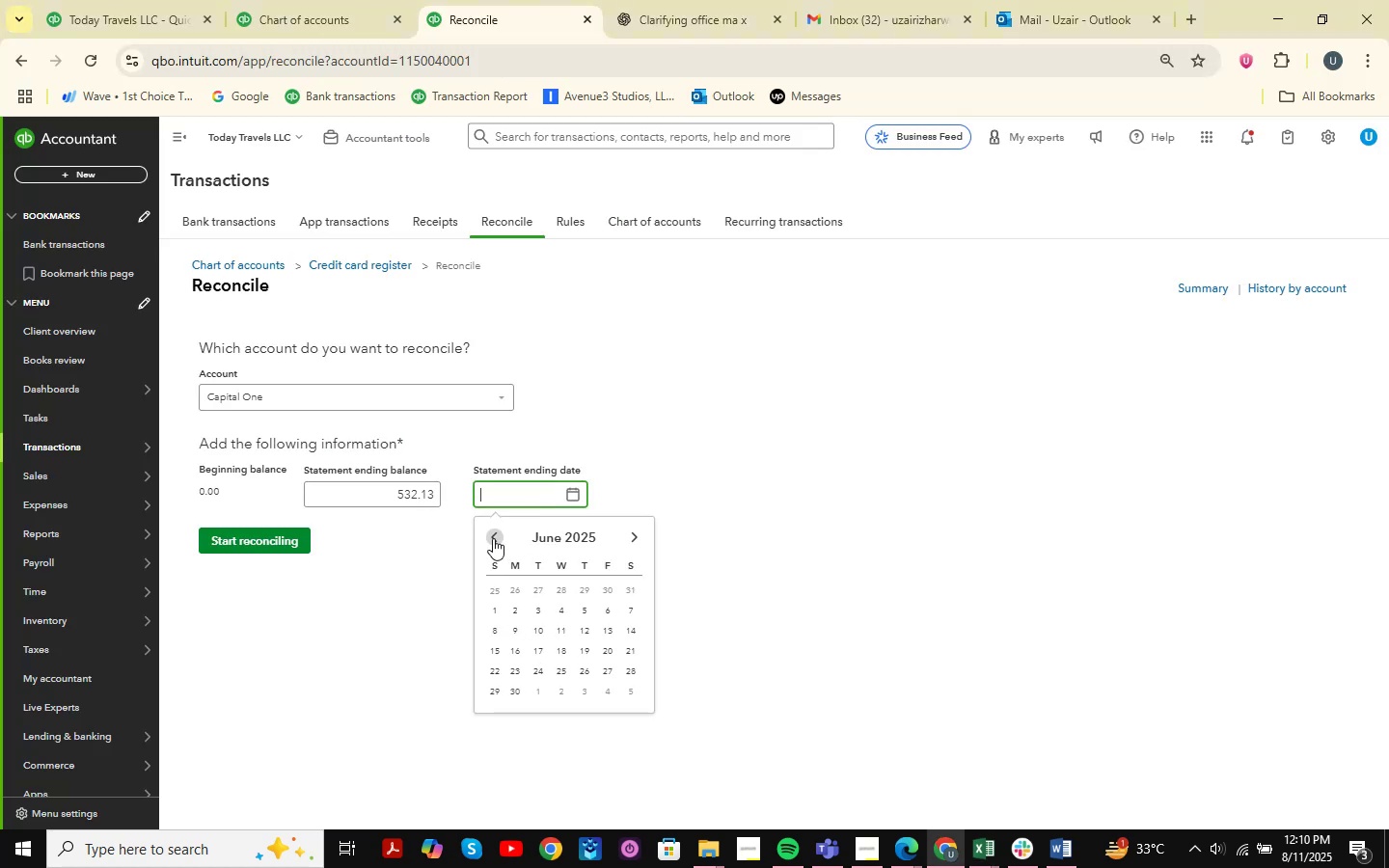 
triple_click([493, 538])
 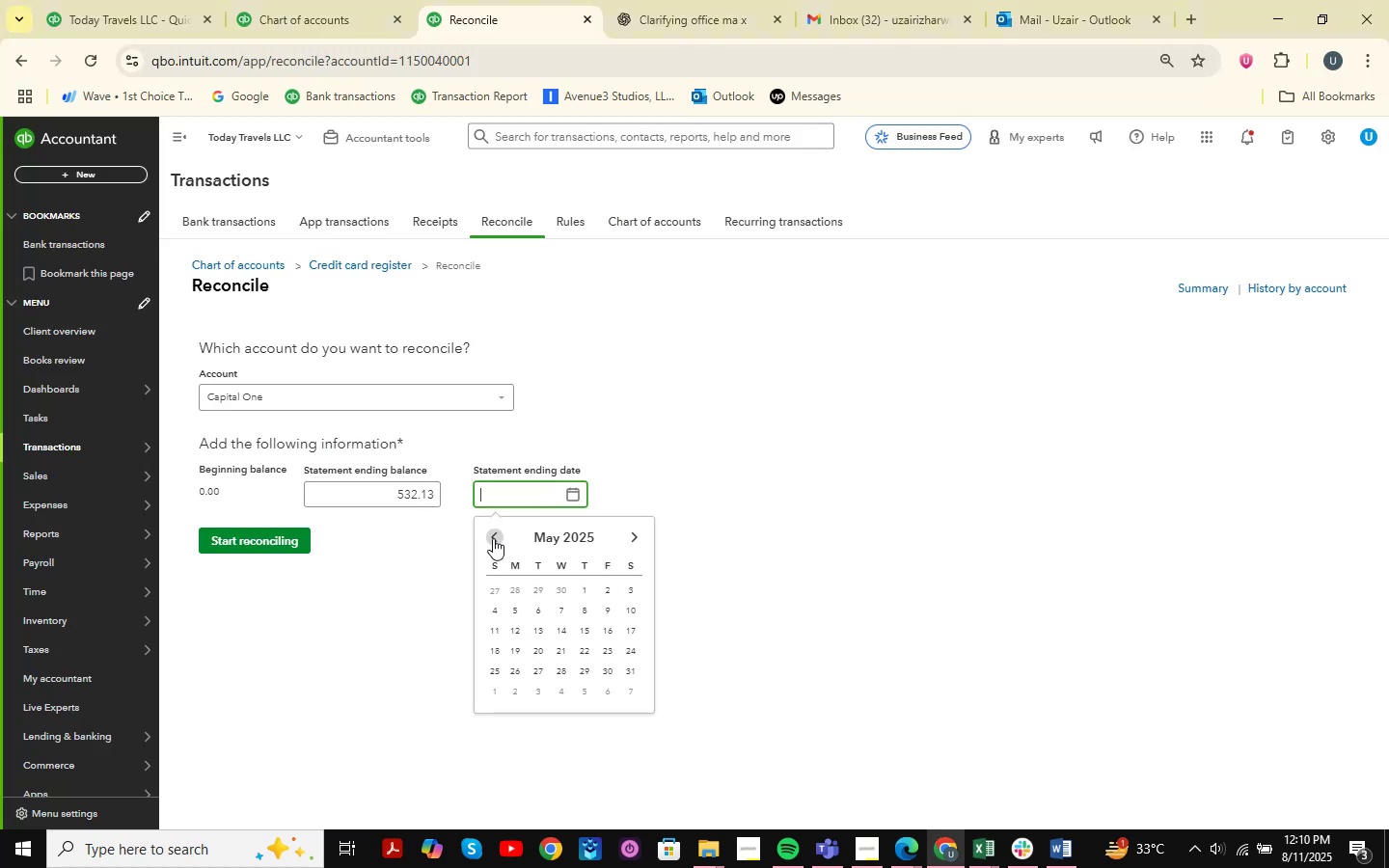 
triple_click([493, 538])
 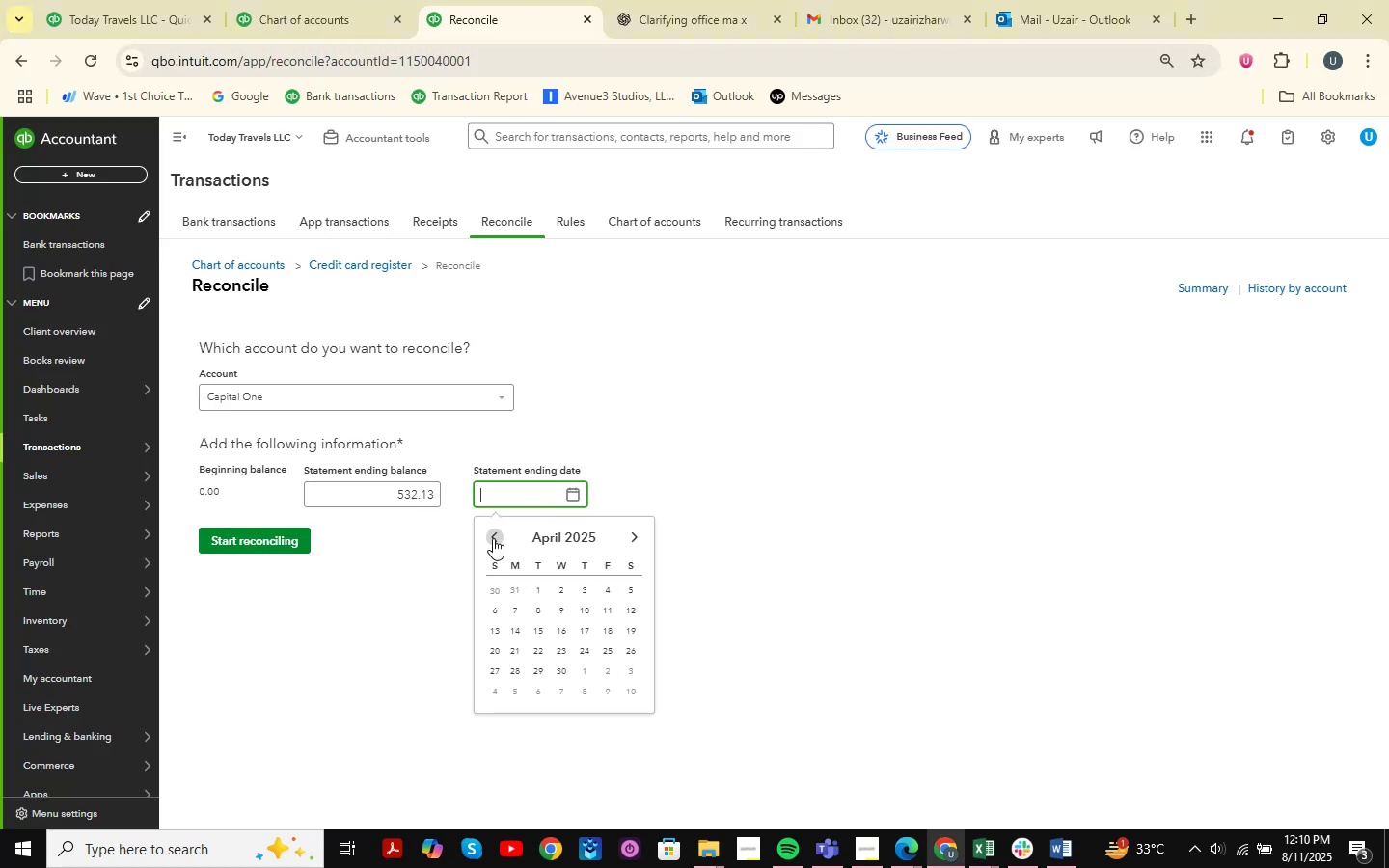 
triple_click([493, 538])
 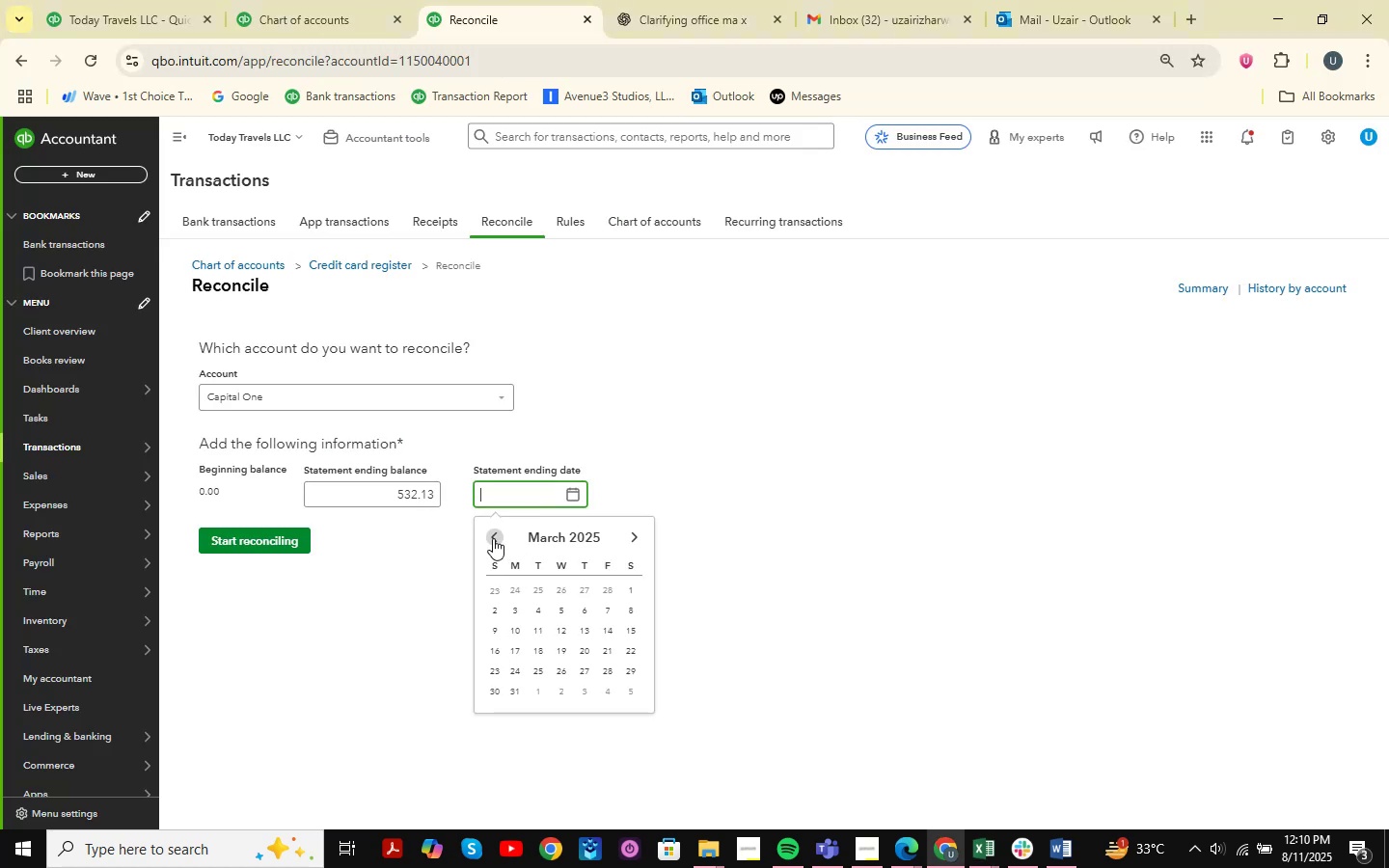 
triple_click([493, 538])
 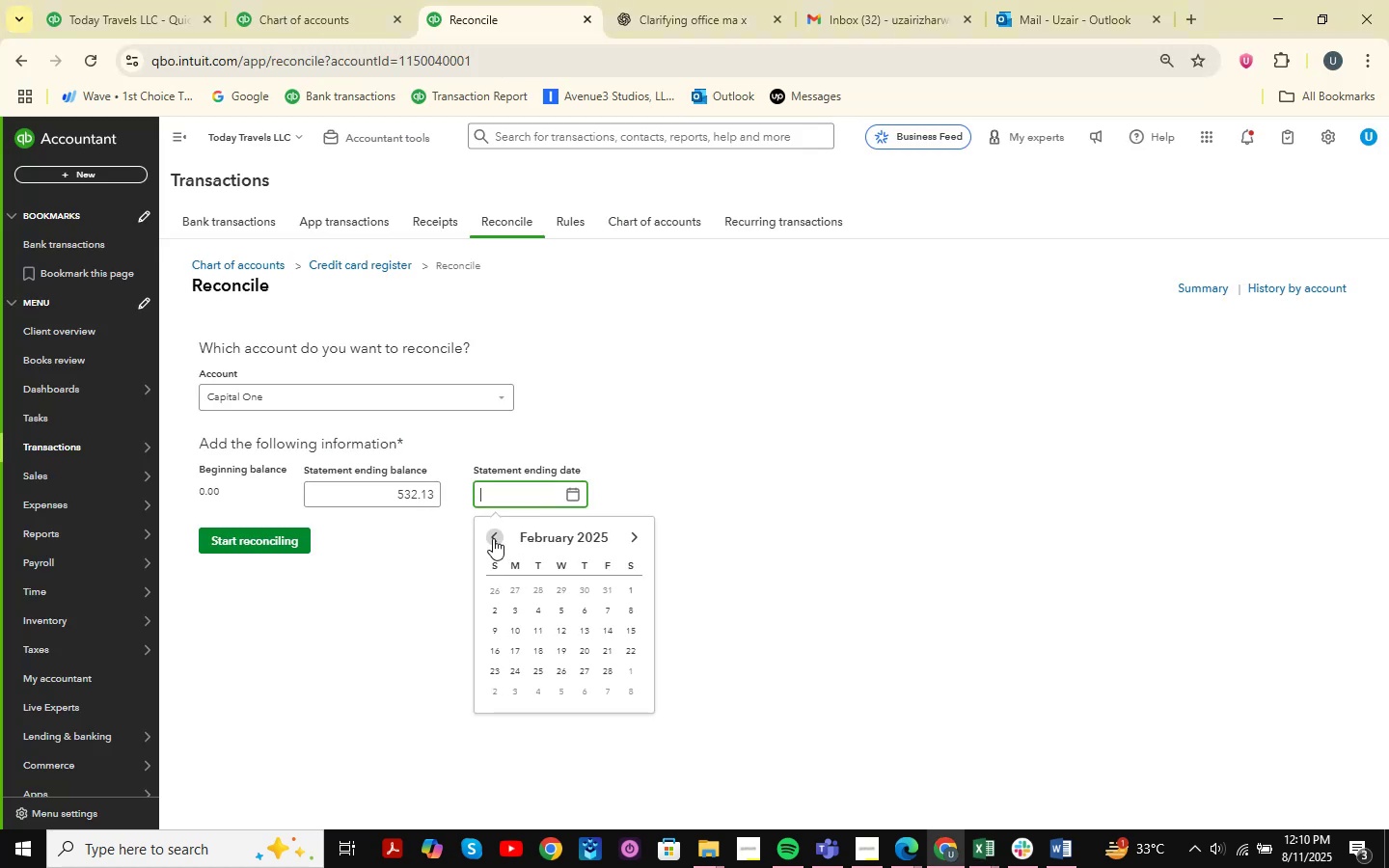 
triple_click([493, 538])
 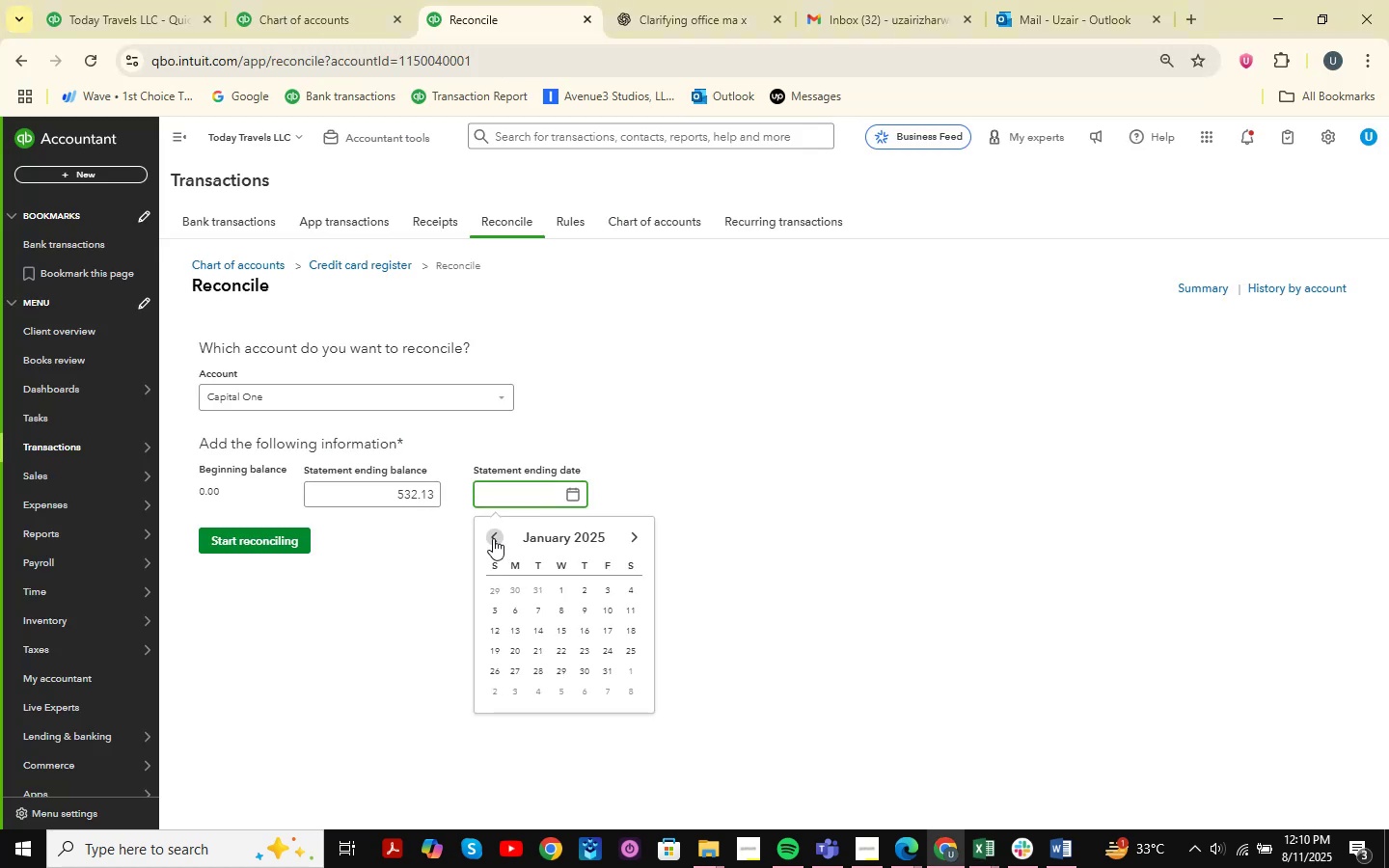 
triple_click([493, 538])
 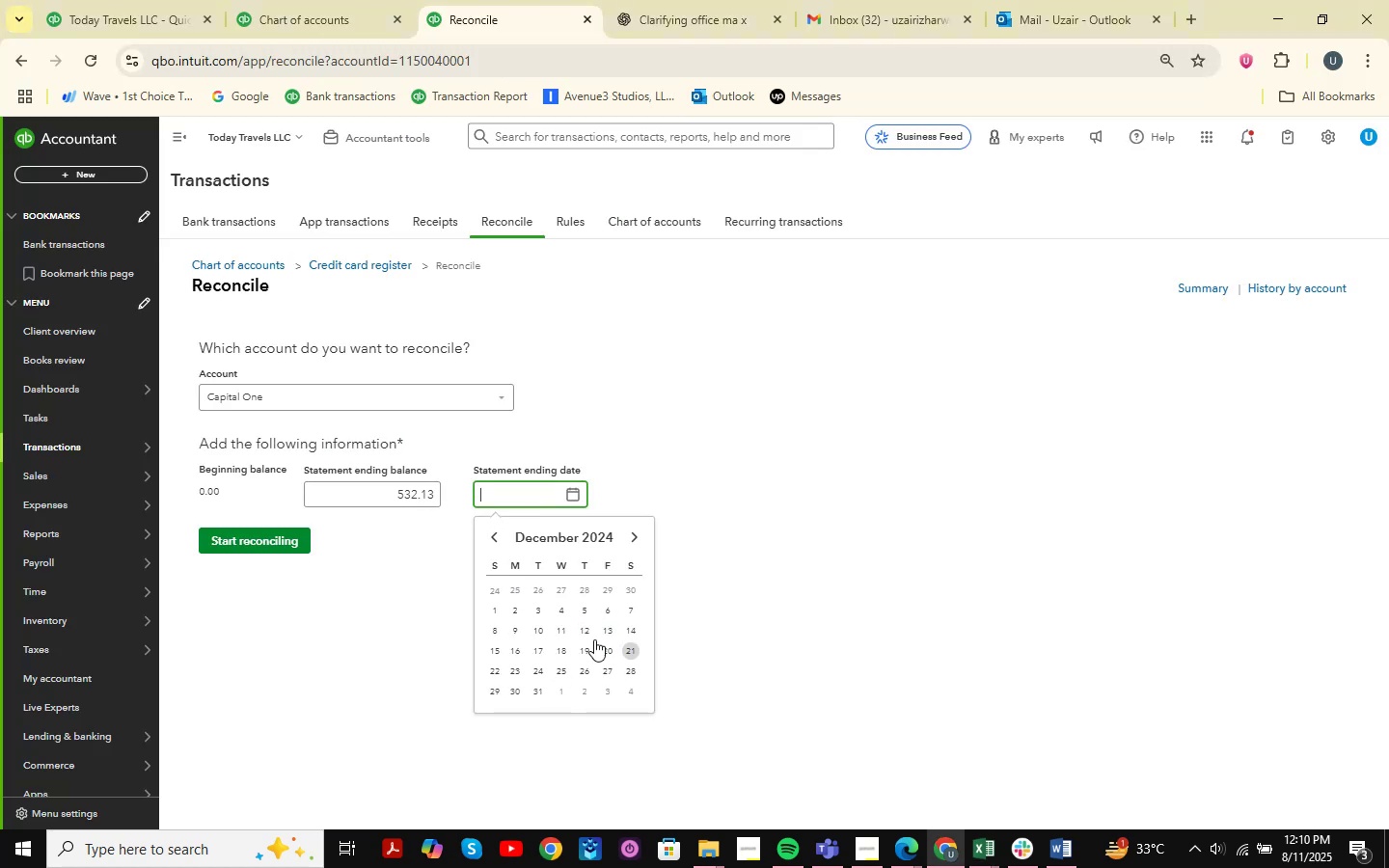 
left_click([514, 649])
 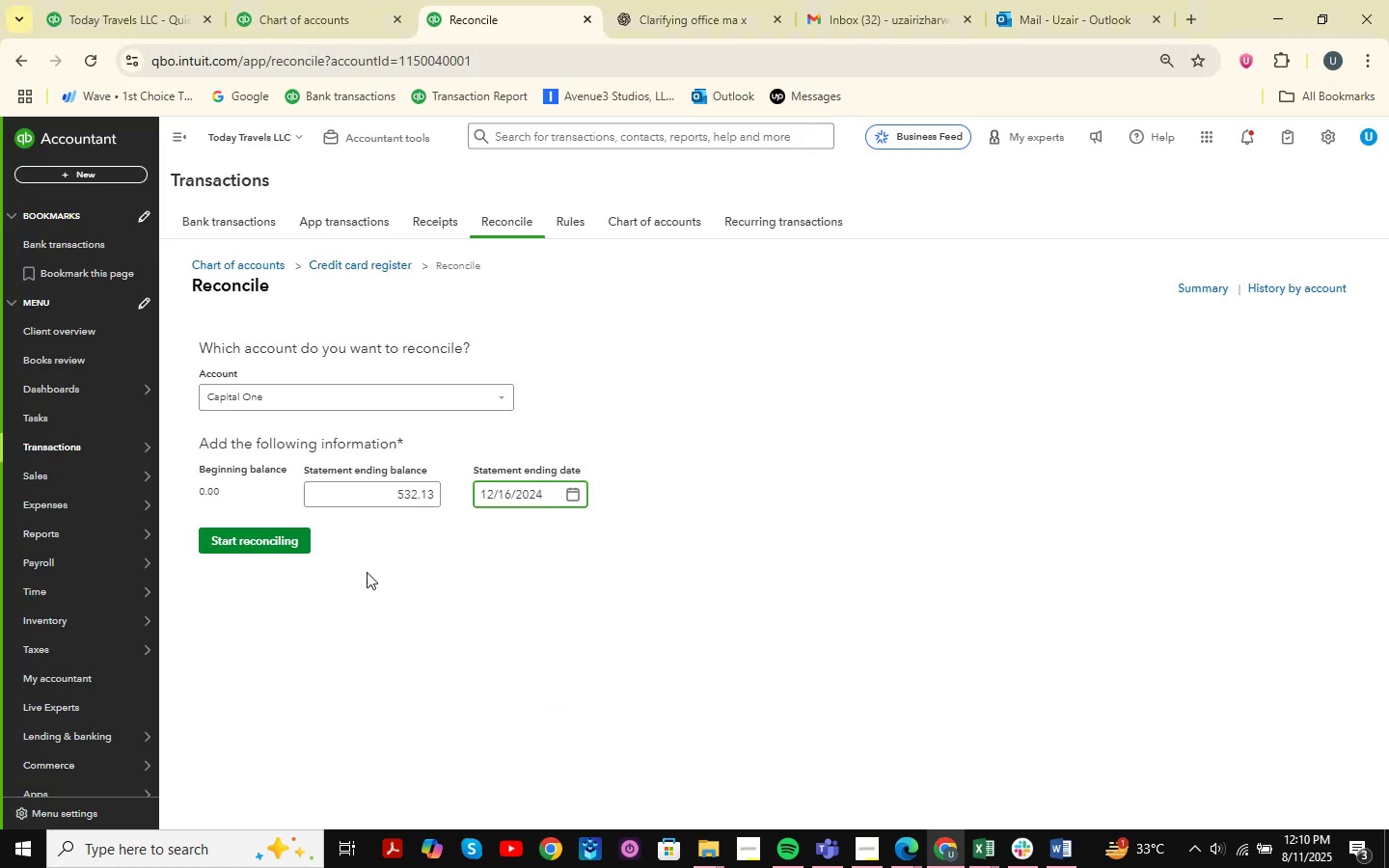 
left_click([270, 529])
 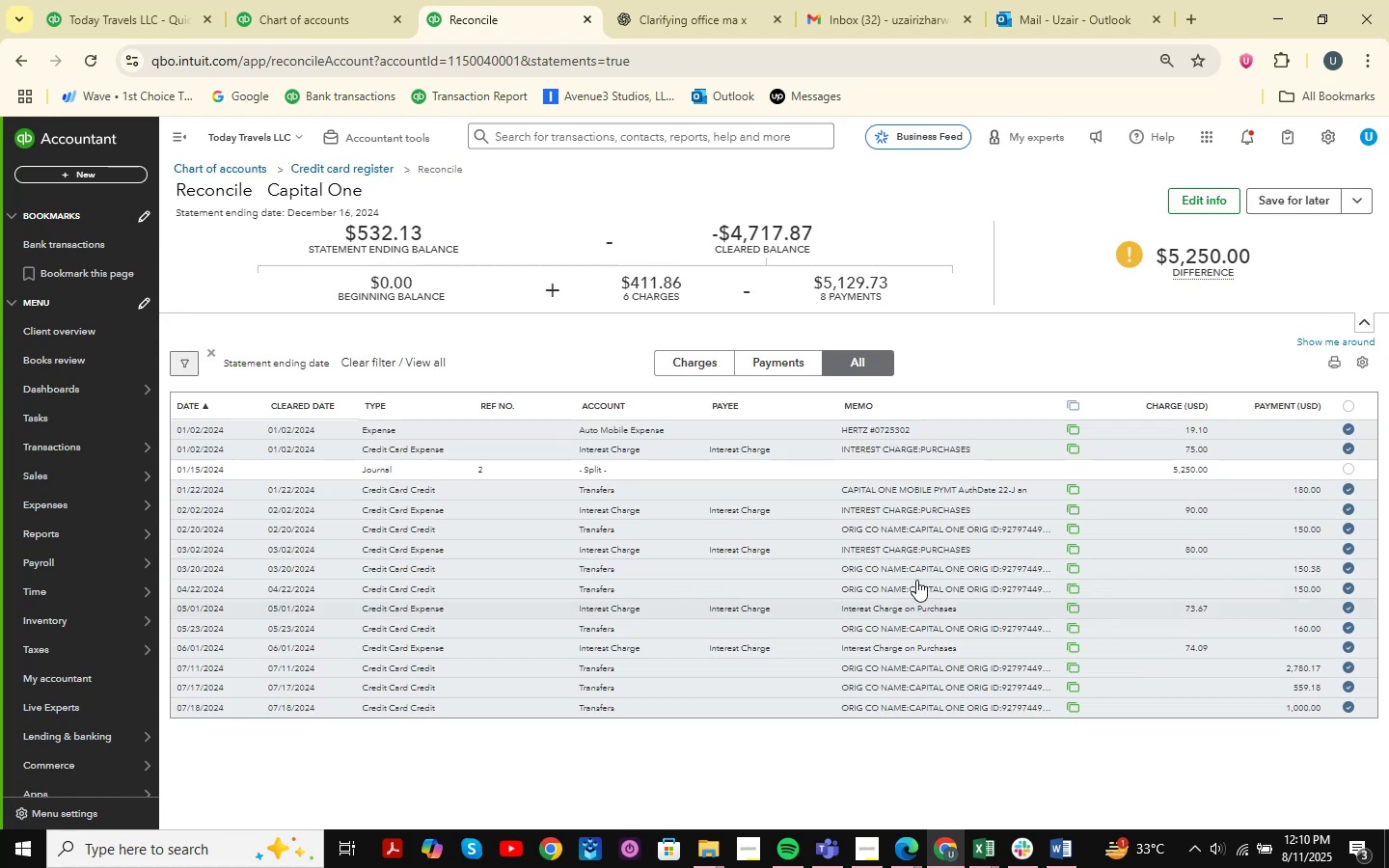 
wait(5.43)
 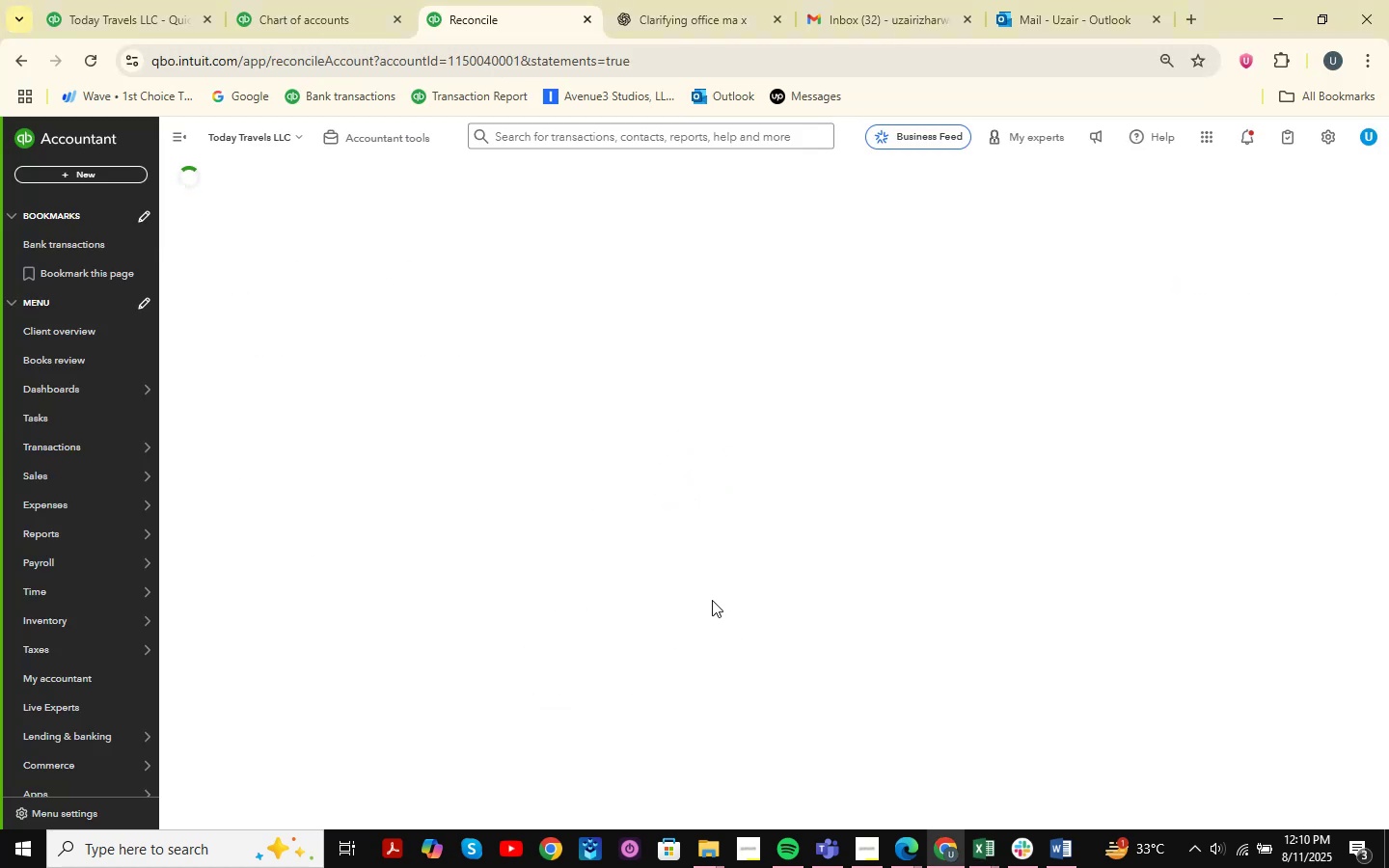 
left_click([1345, 465])
 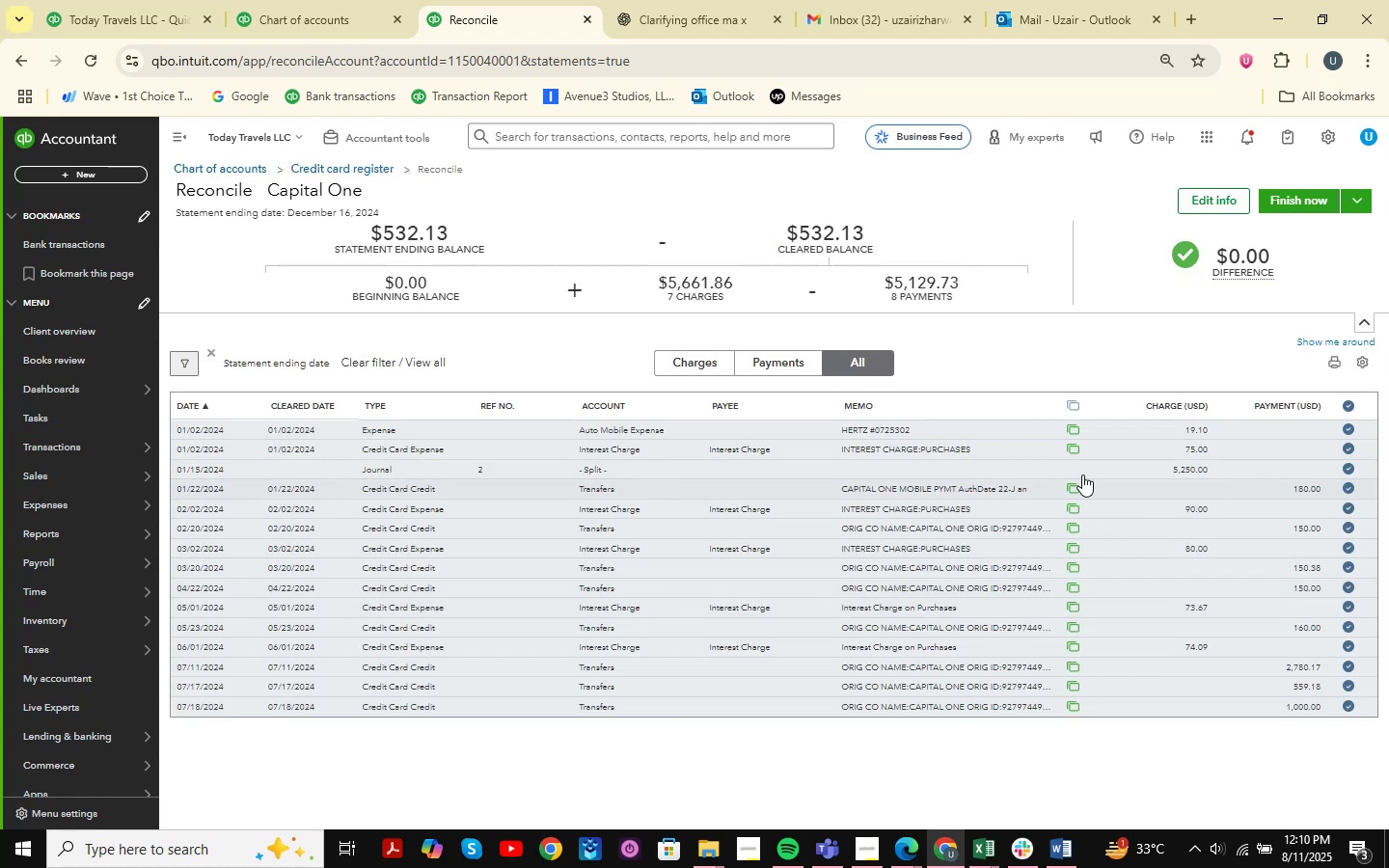 
scroll: coordinate [1170, 478], scroll_direction: down, amount: 4.0
 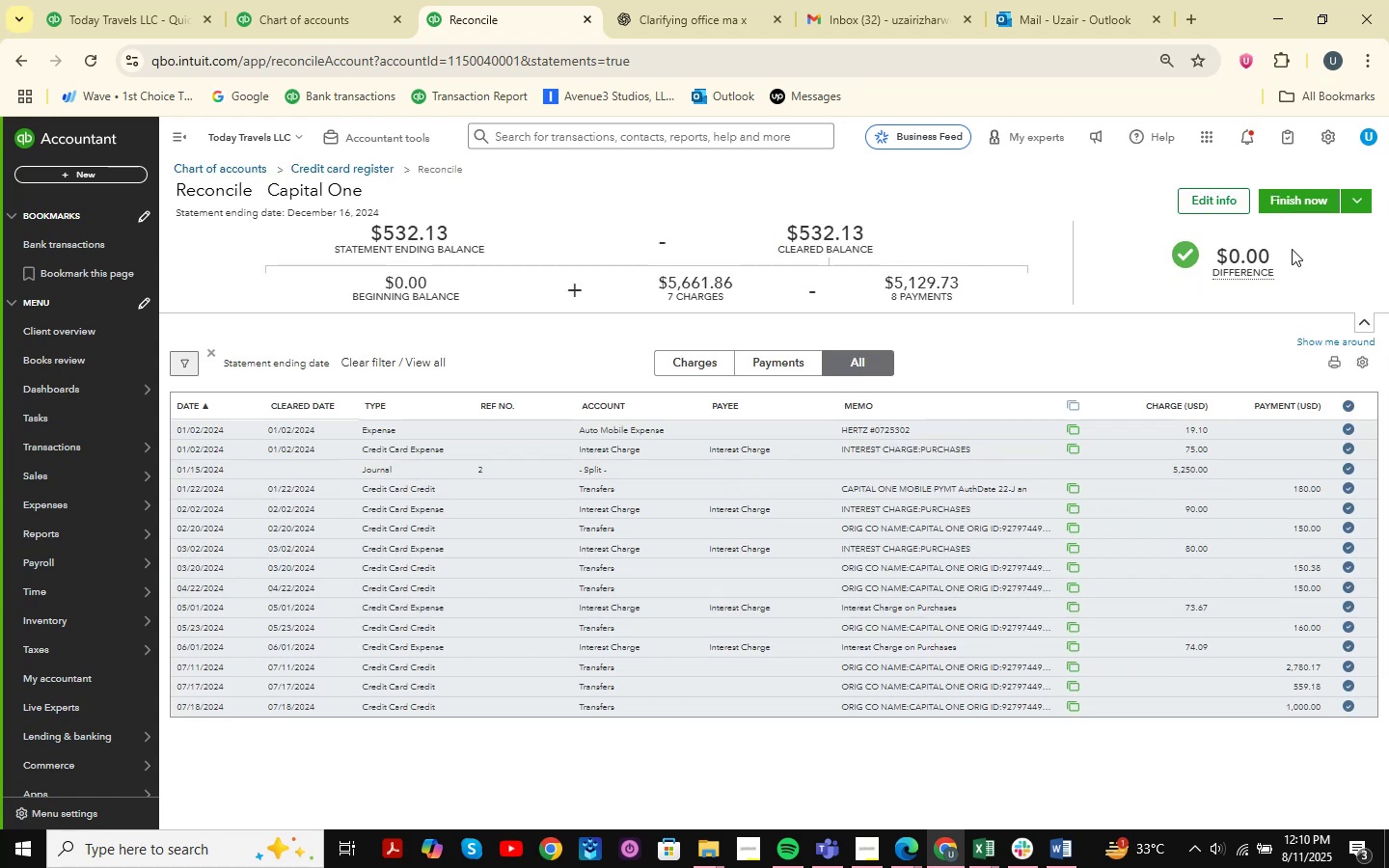 
left_click([1311, 192])
 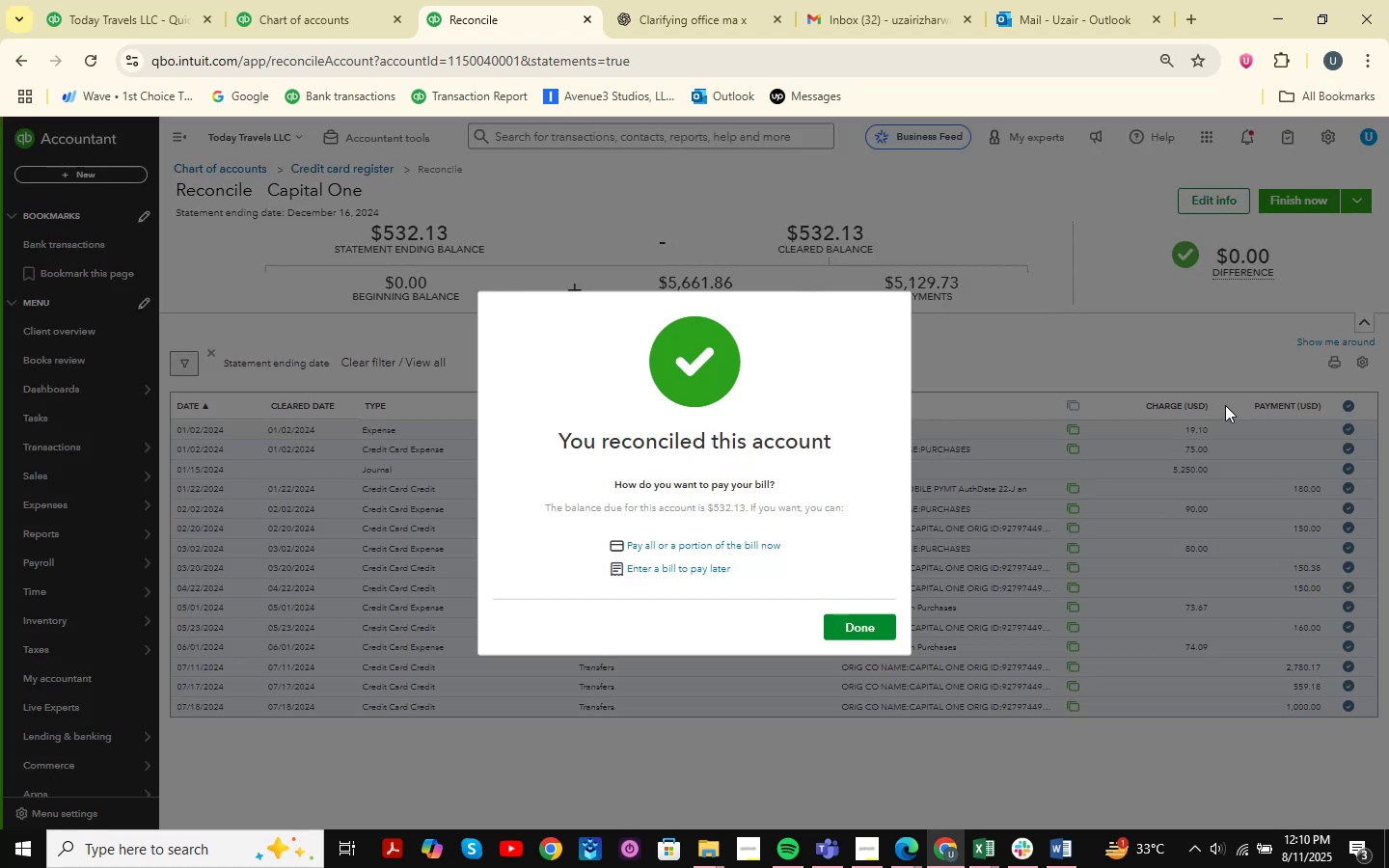 
left_click([852, 623])
 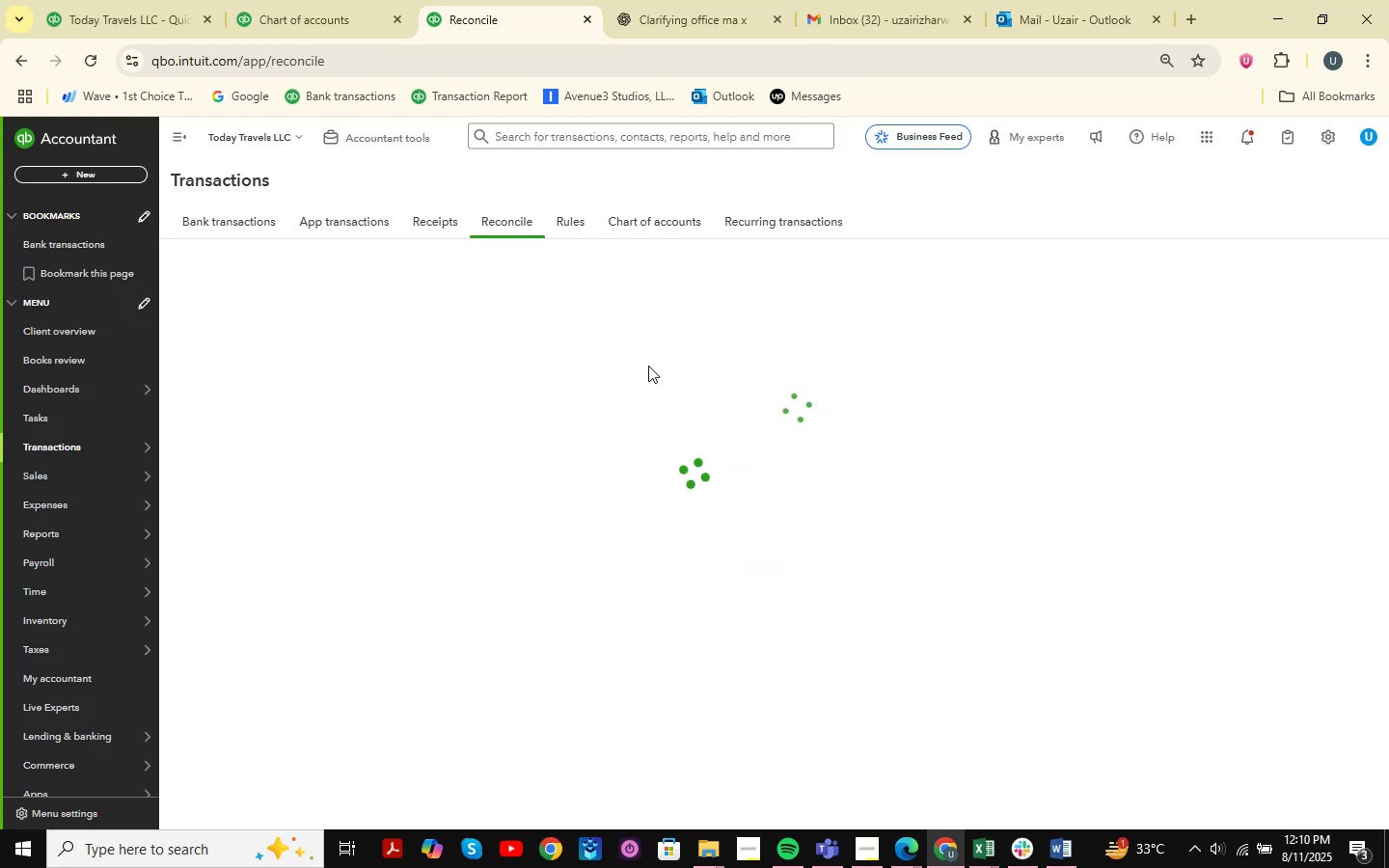 
mouse_move([648, 397])
 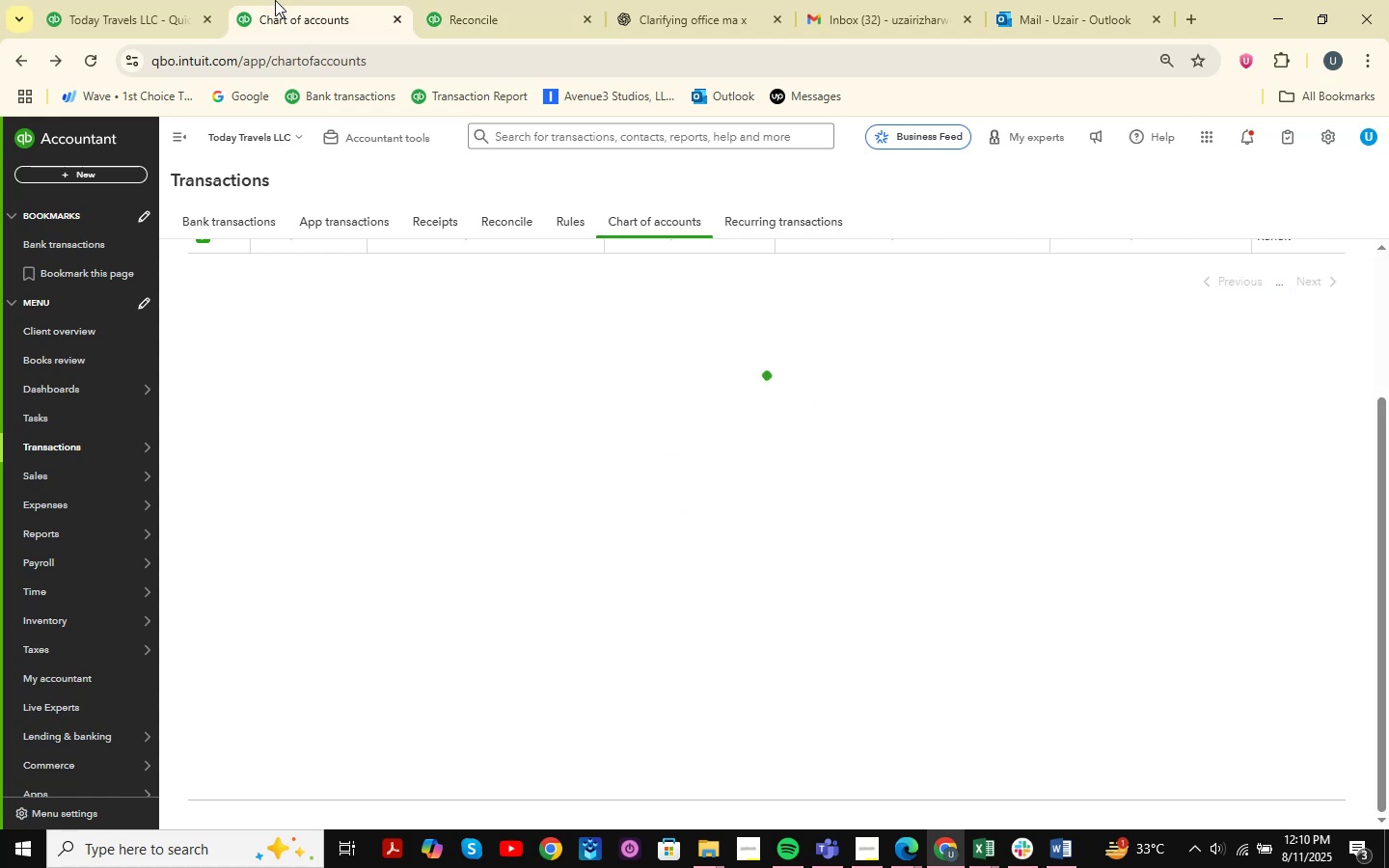 
double_click([135, 0])
 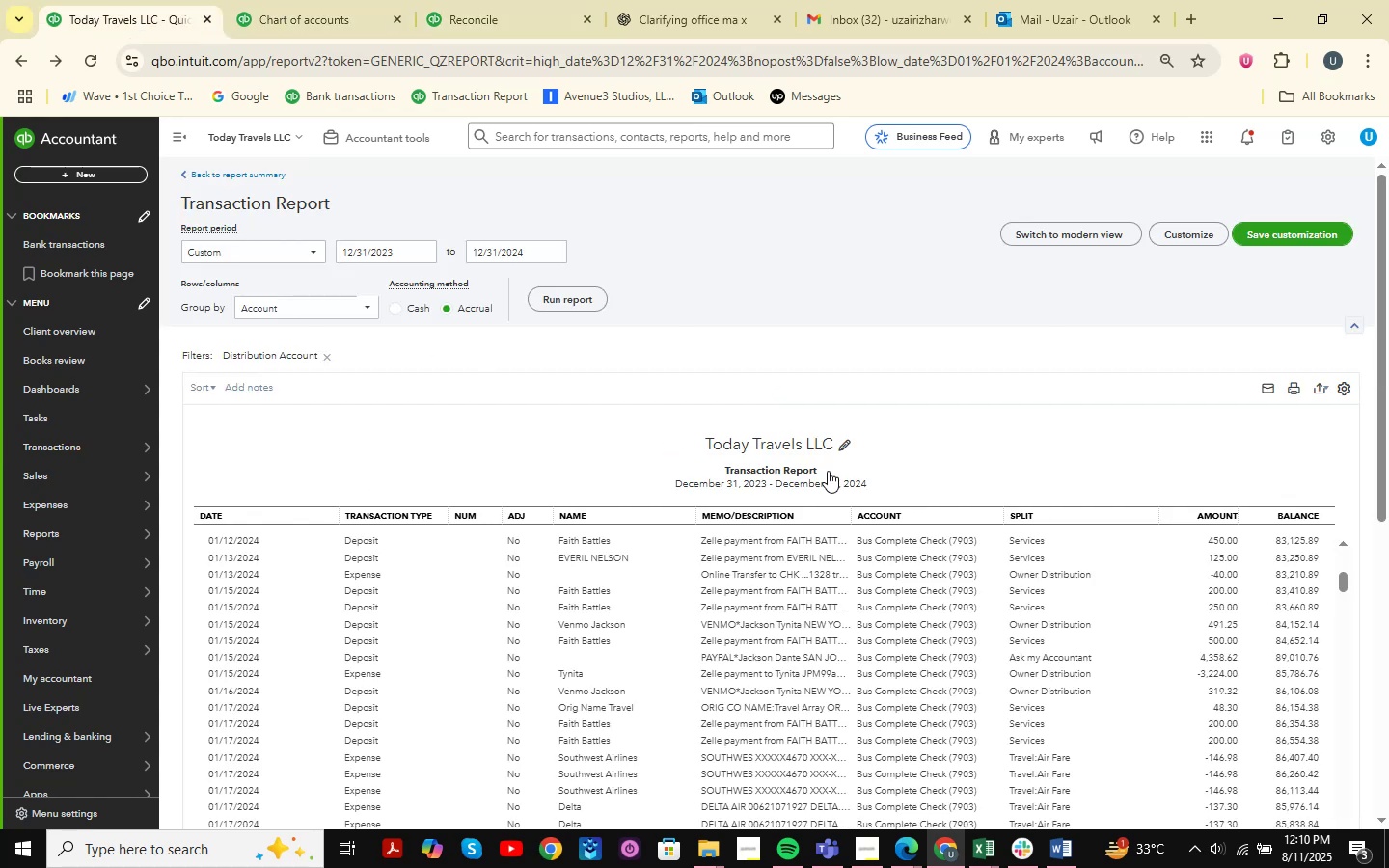 
scroll: coordinate [399, 228], scroll_direction: up, amount: 28.0
 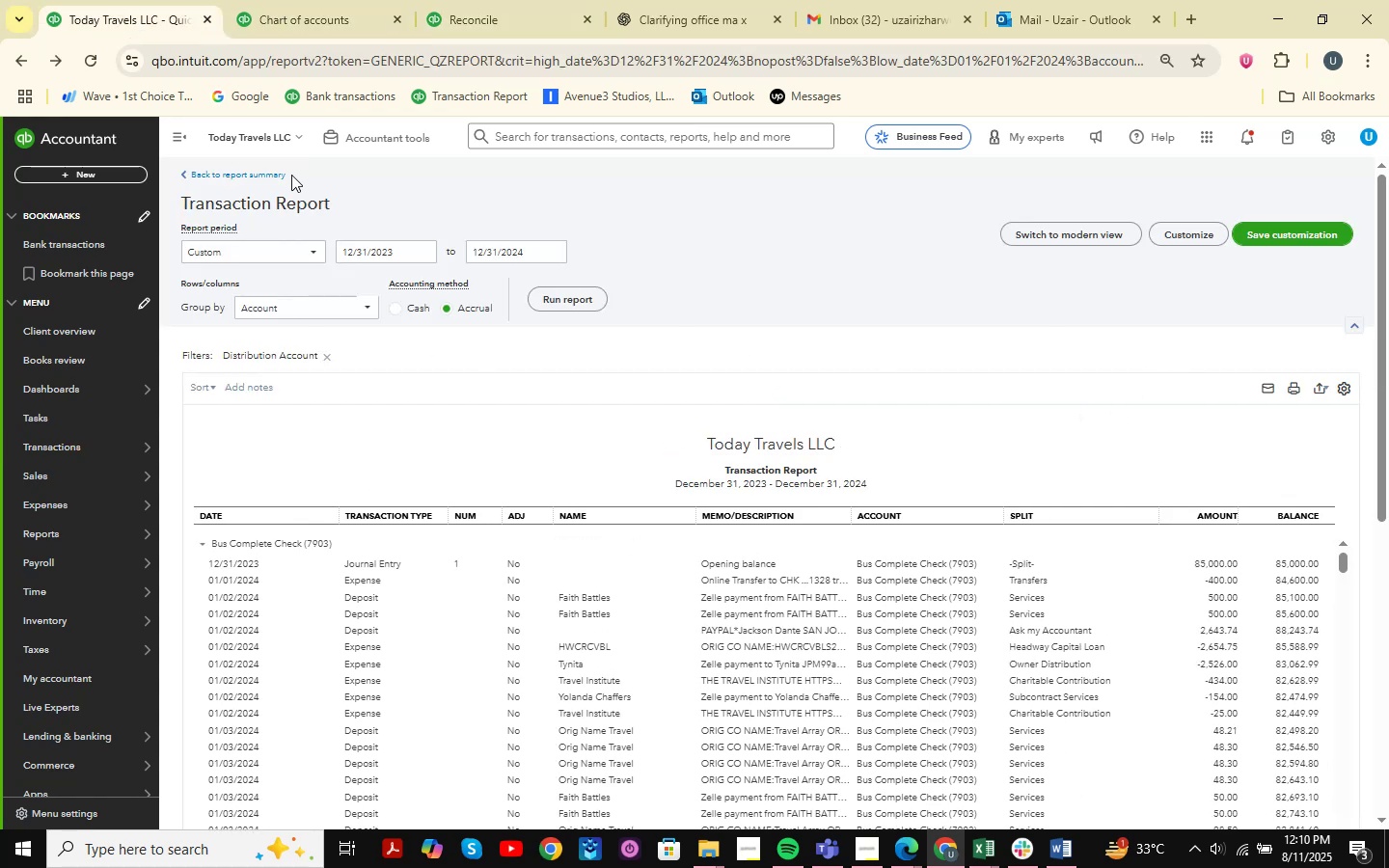 
left_click([251, 173])
 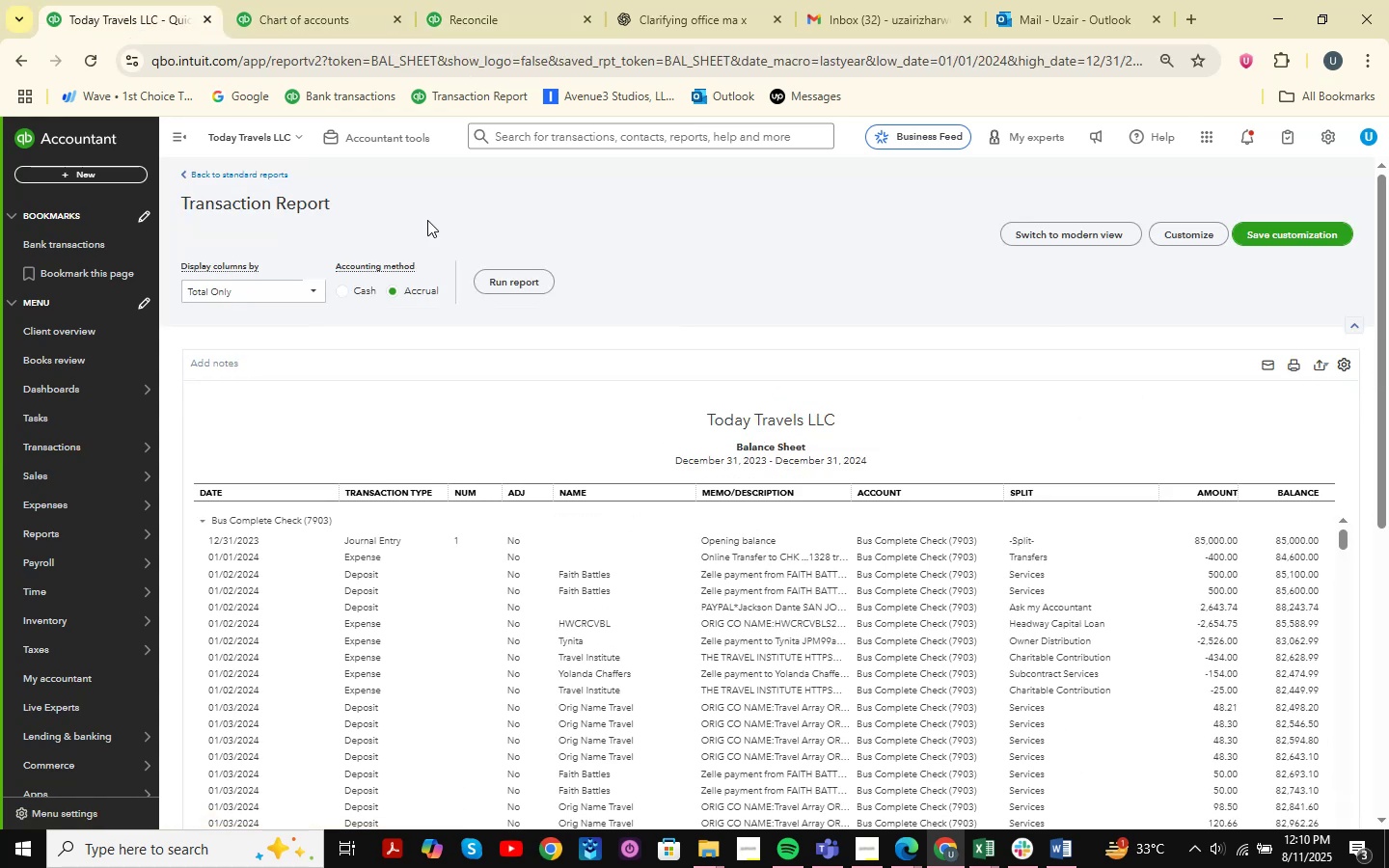 
left_click([231, 170])
 